 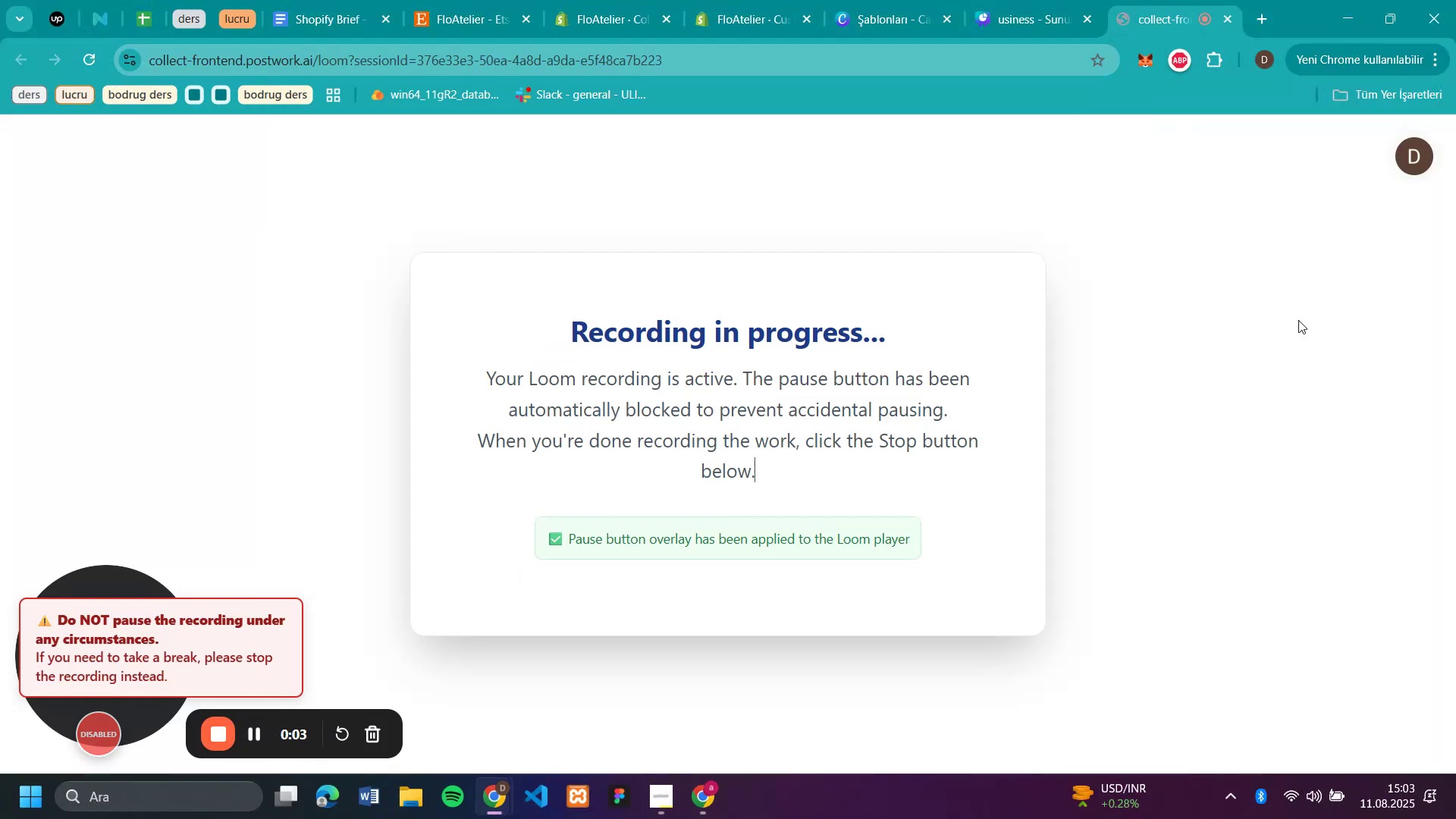 
left_click([1025, 24])
 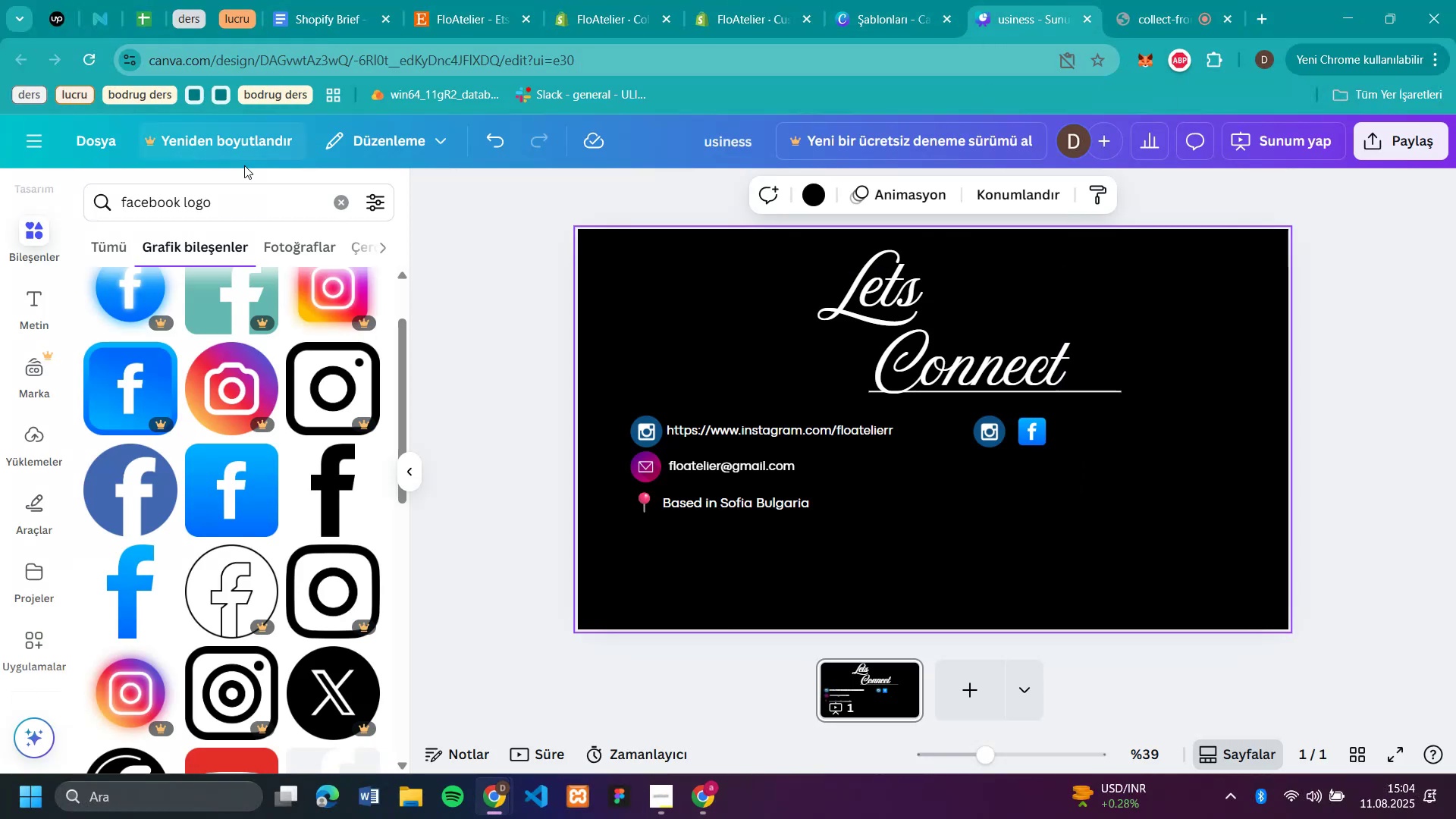 
left_click_drag(start_coordinate=[183, 199], to_coordinate=[27, 230])
 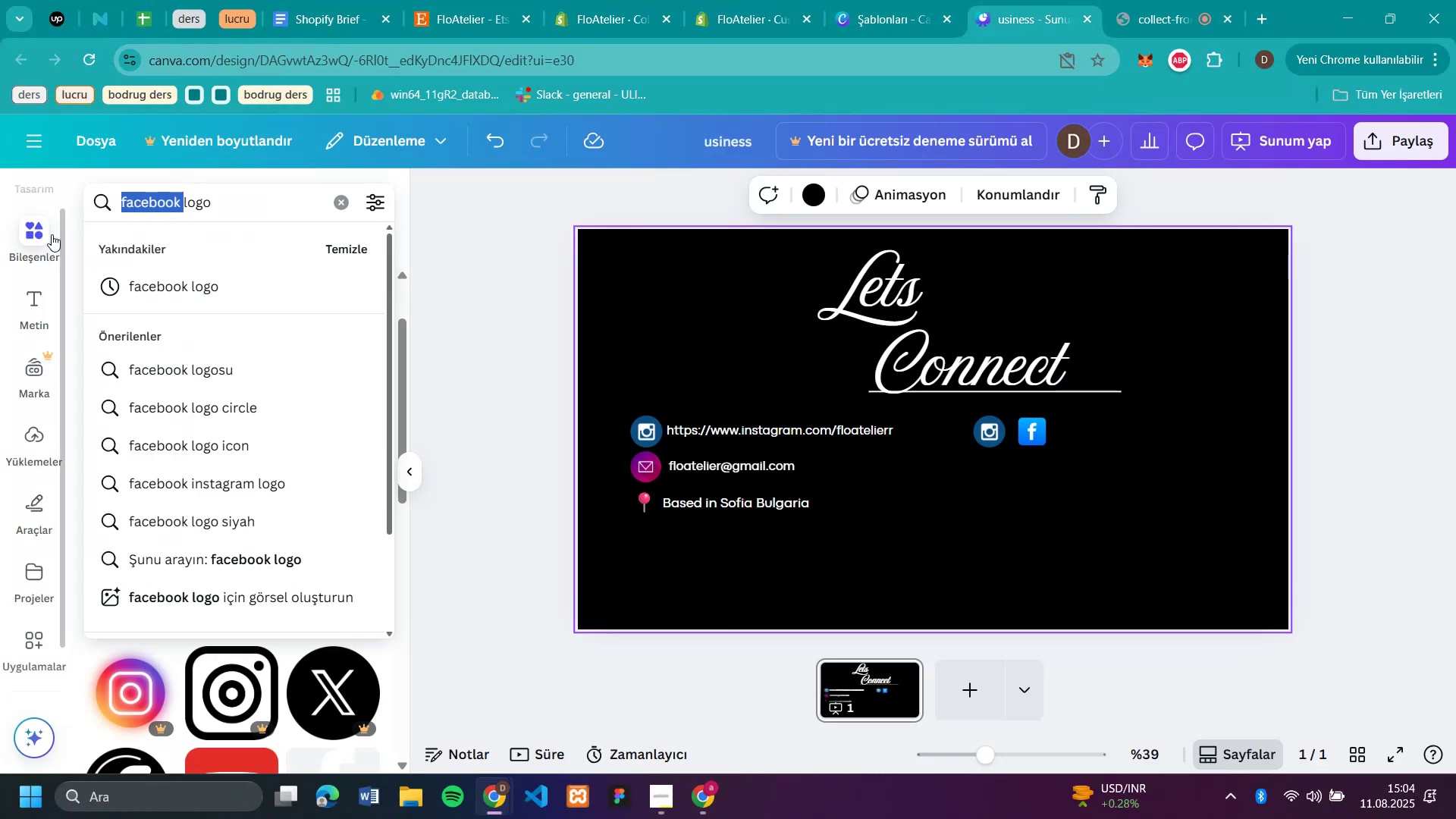 
type(p'nterest )
 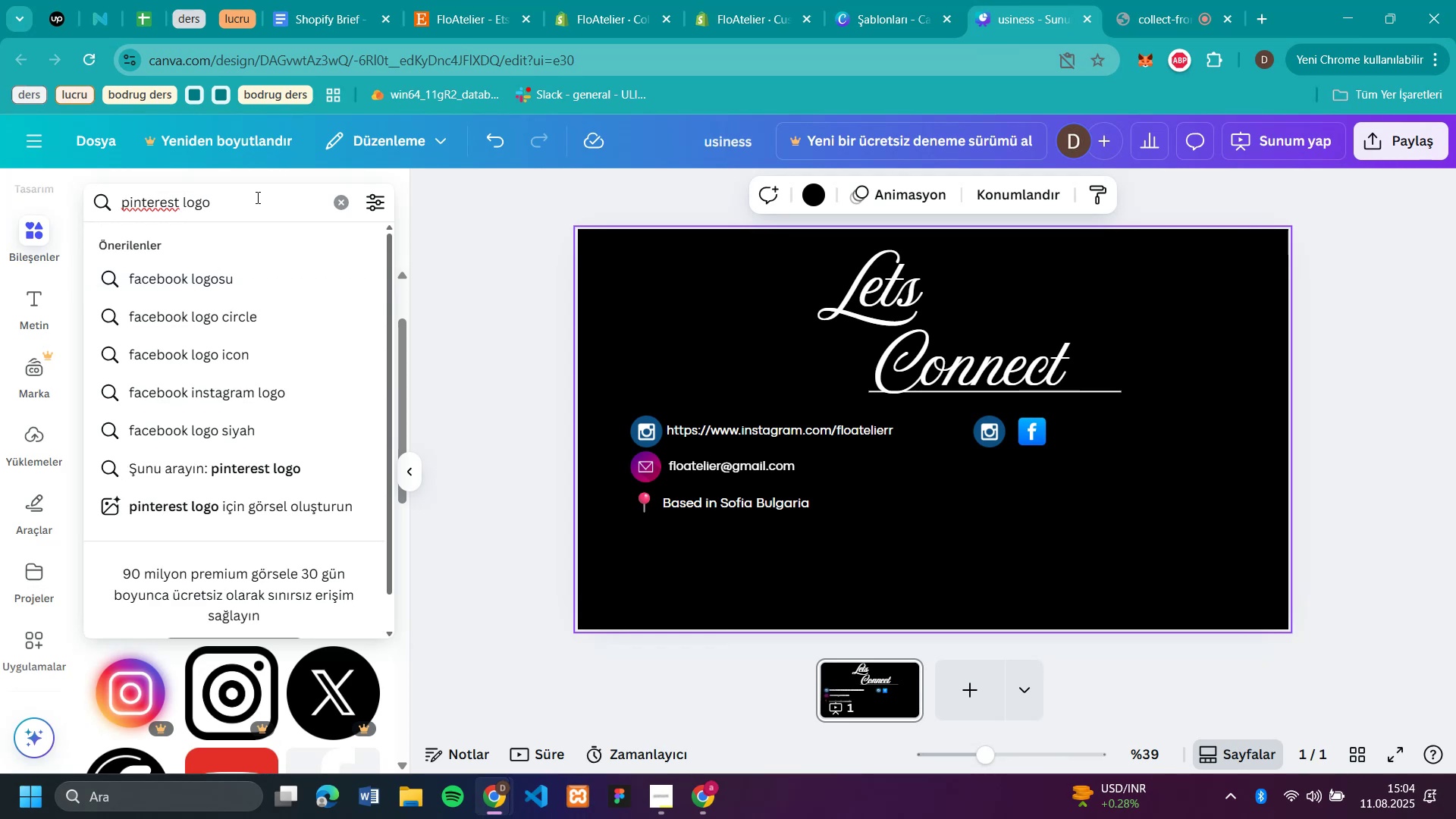 
left_click([262, 465])
 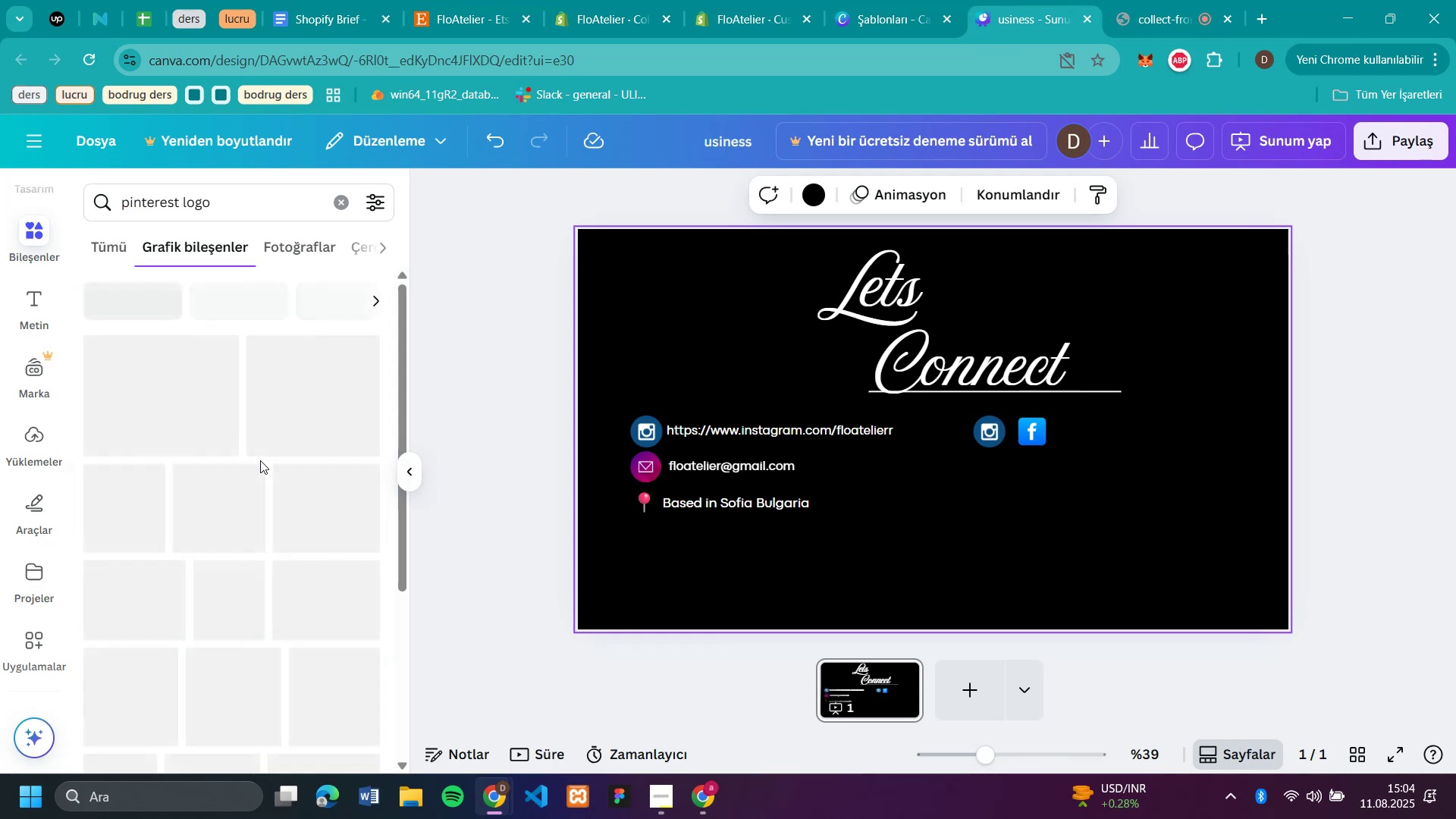 
mouse_move([312, 349])
 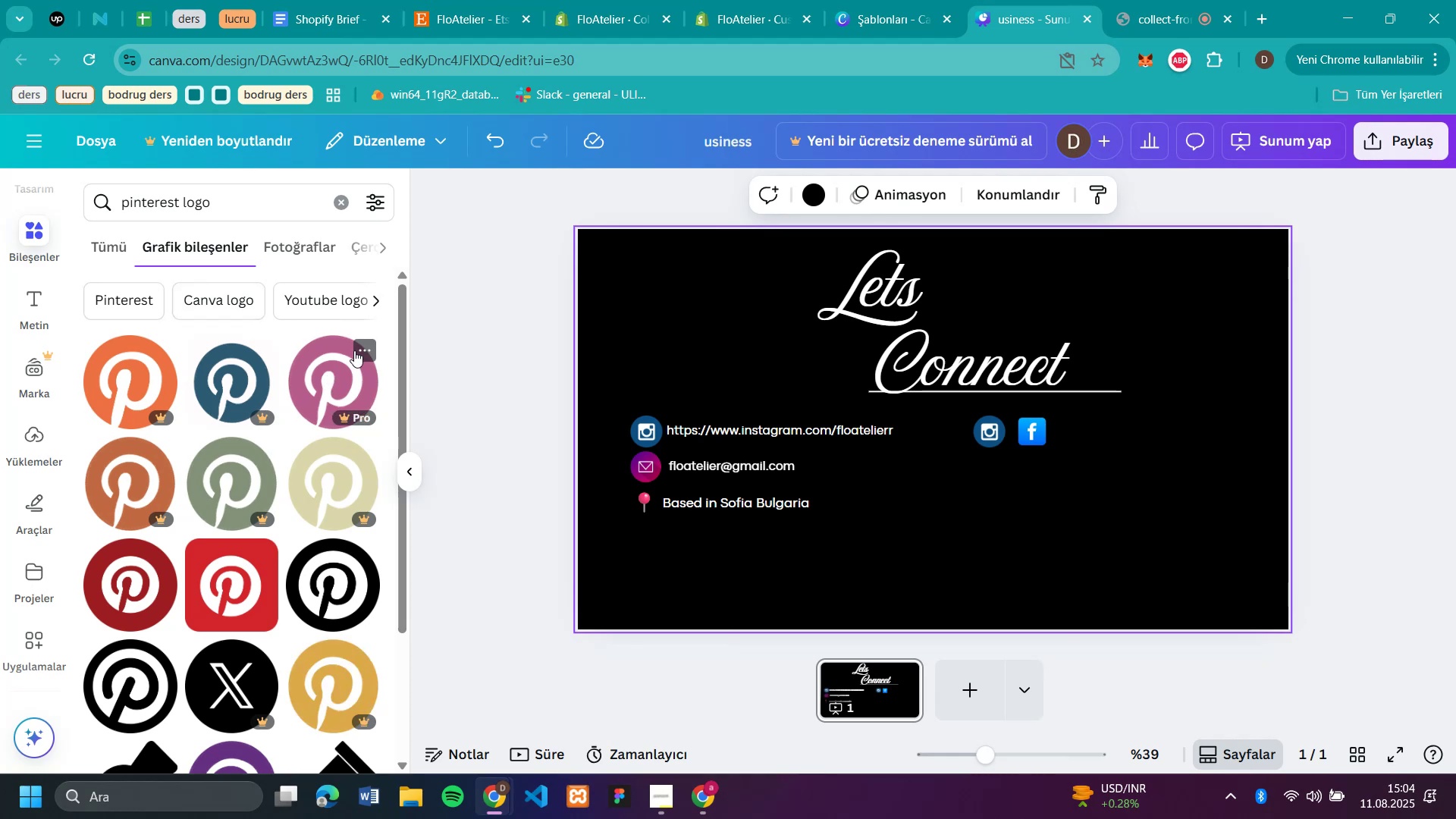 
scroll: coordinate [350, 401], scroll_direction: down, amount: 12.0
 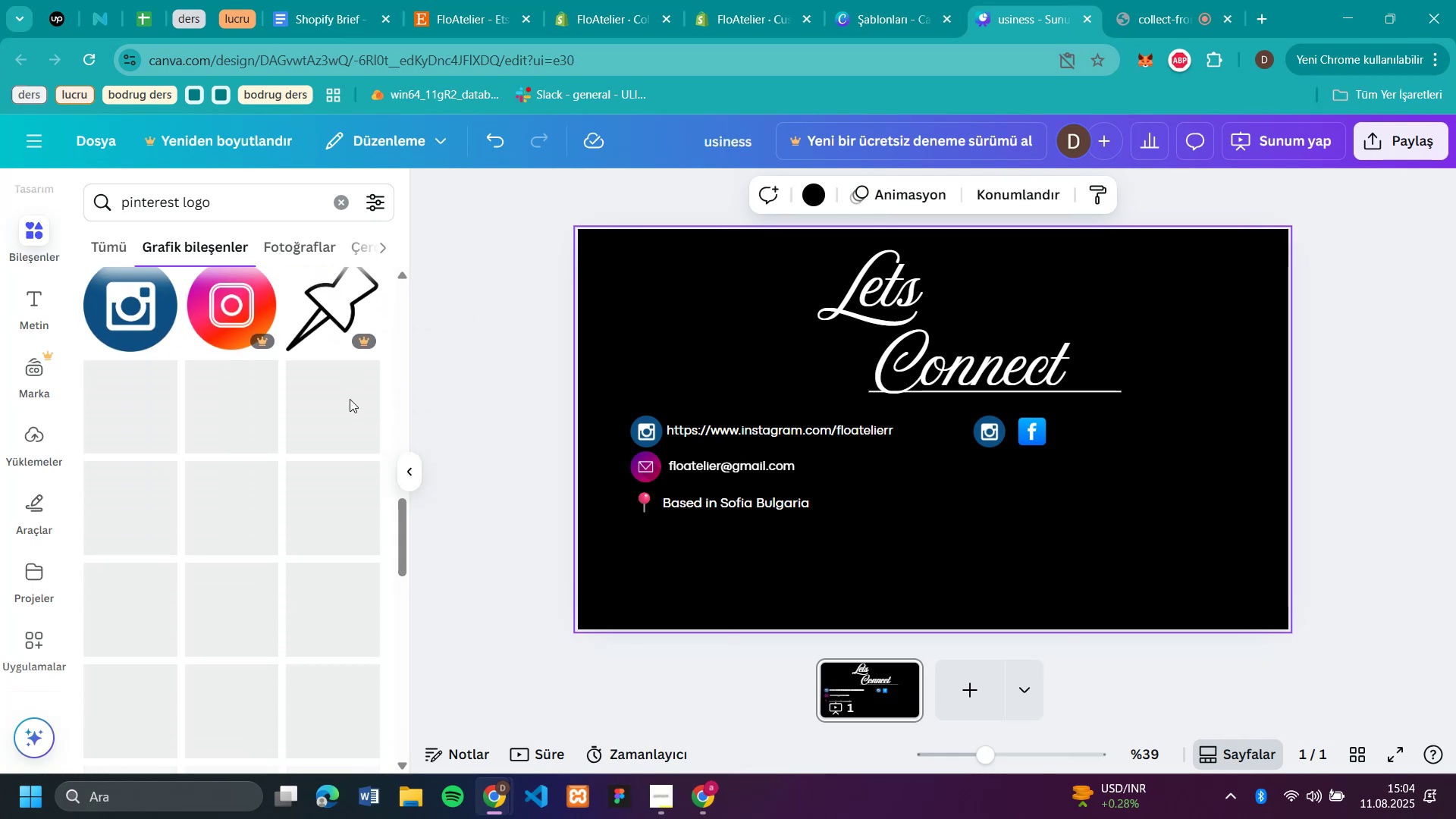 
scroll: coordinate [350, 399], scroll_direction: up, amount: 17.0
 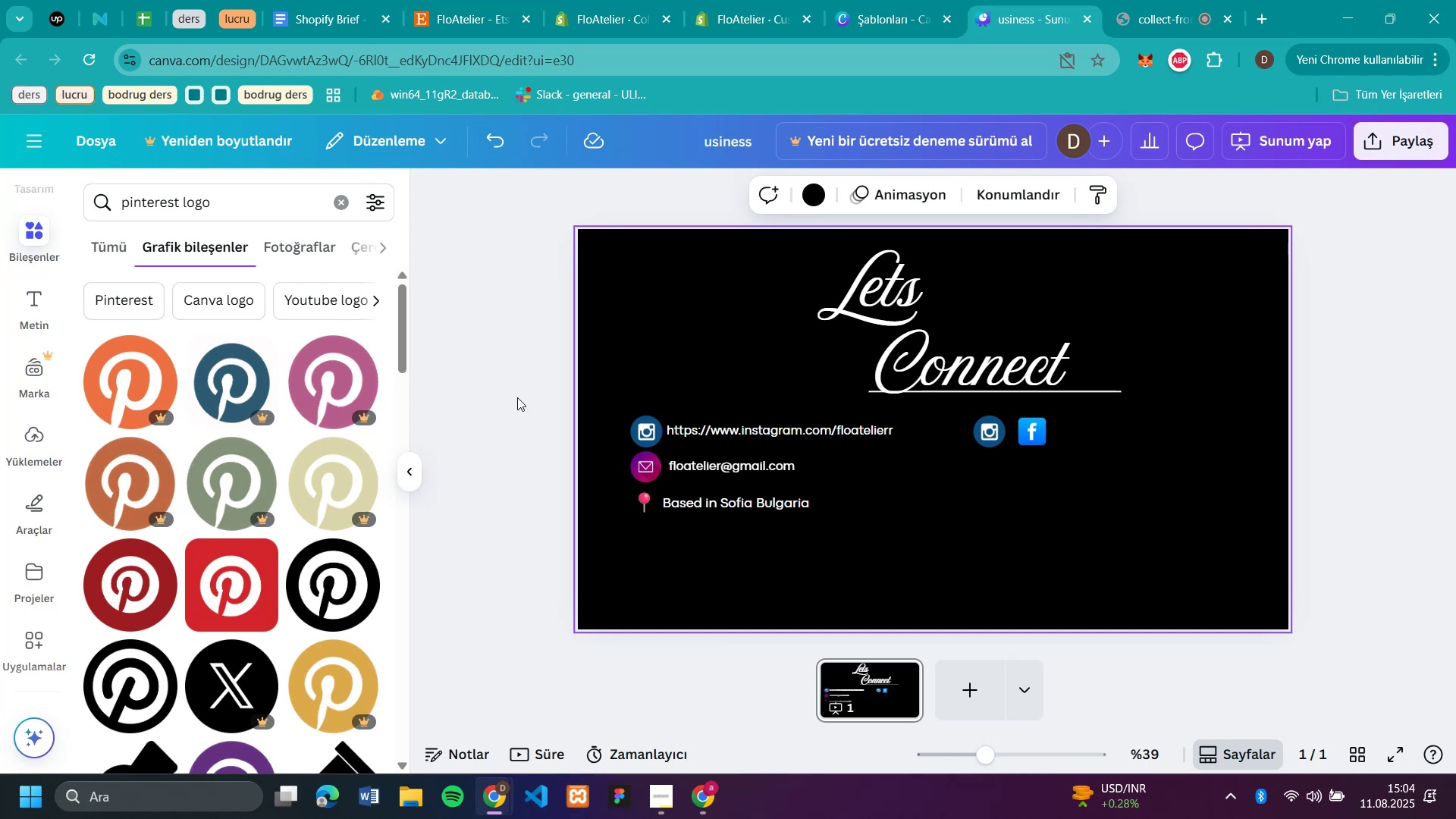 
mouse_move([328, 438])
 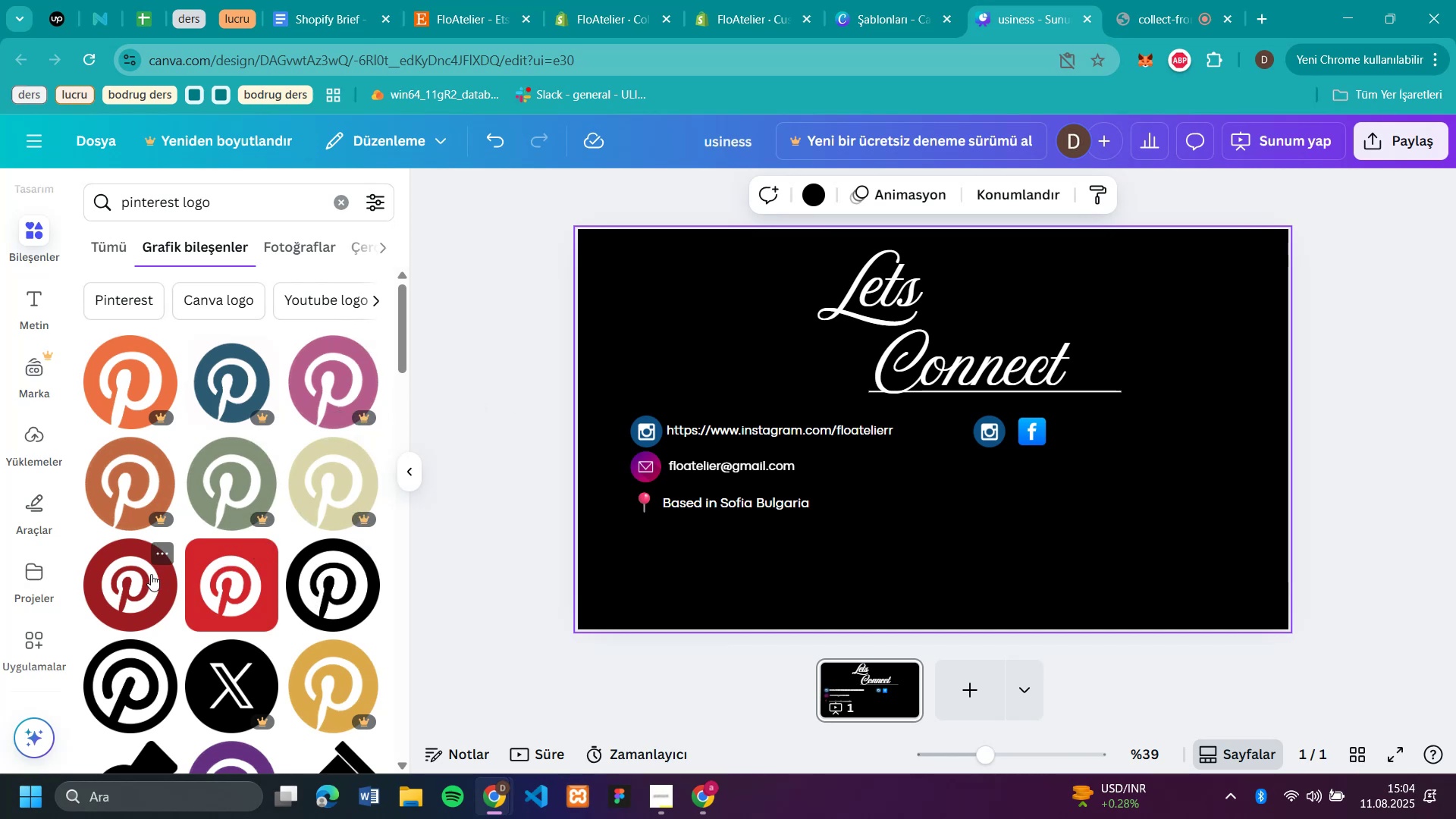 
left_click_drag(start_coordinate=[151, 574], to_coordinate=[1152, 425])
 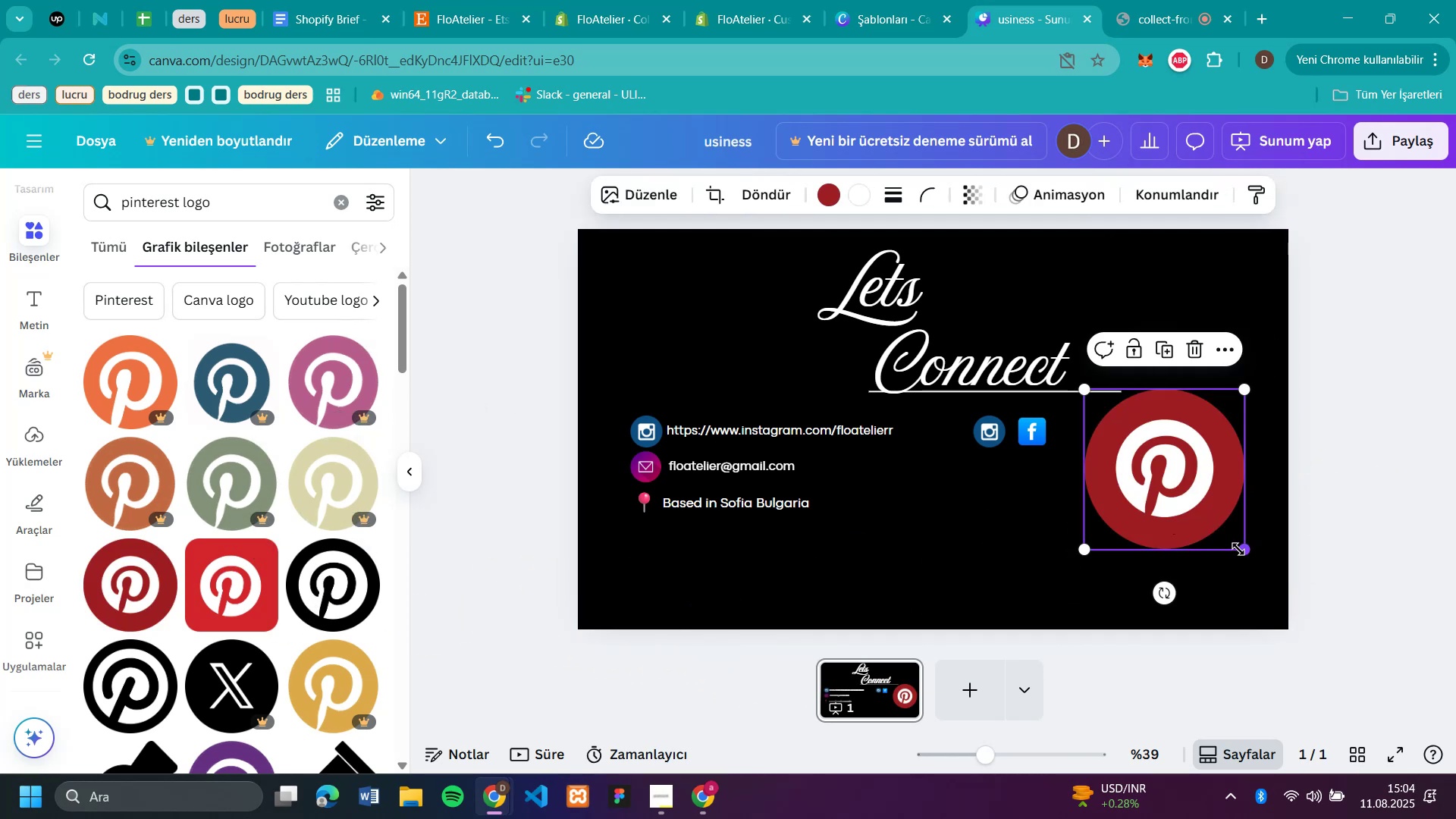 
left_click_drag(start_coordinate=[1238, 549], to_coordinate=[1120, 432])
 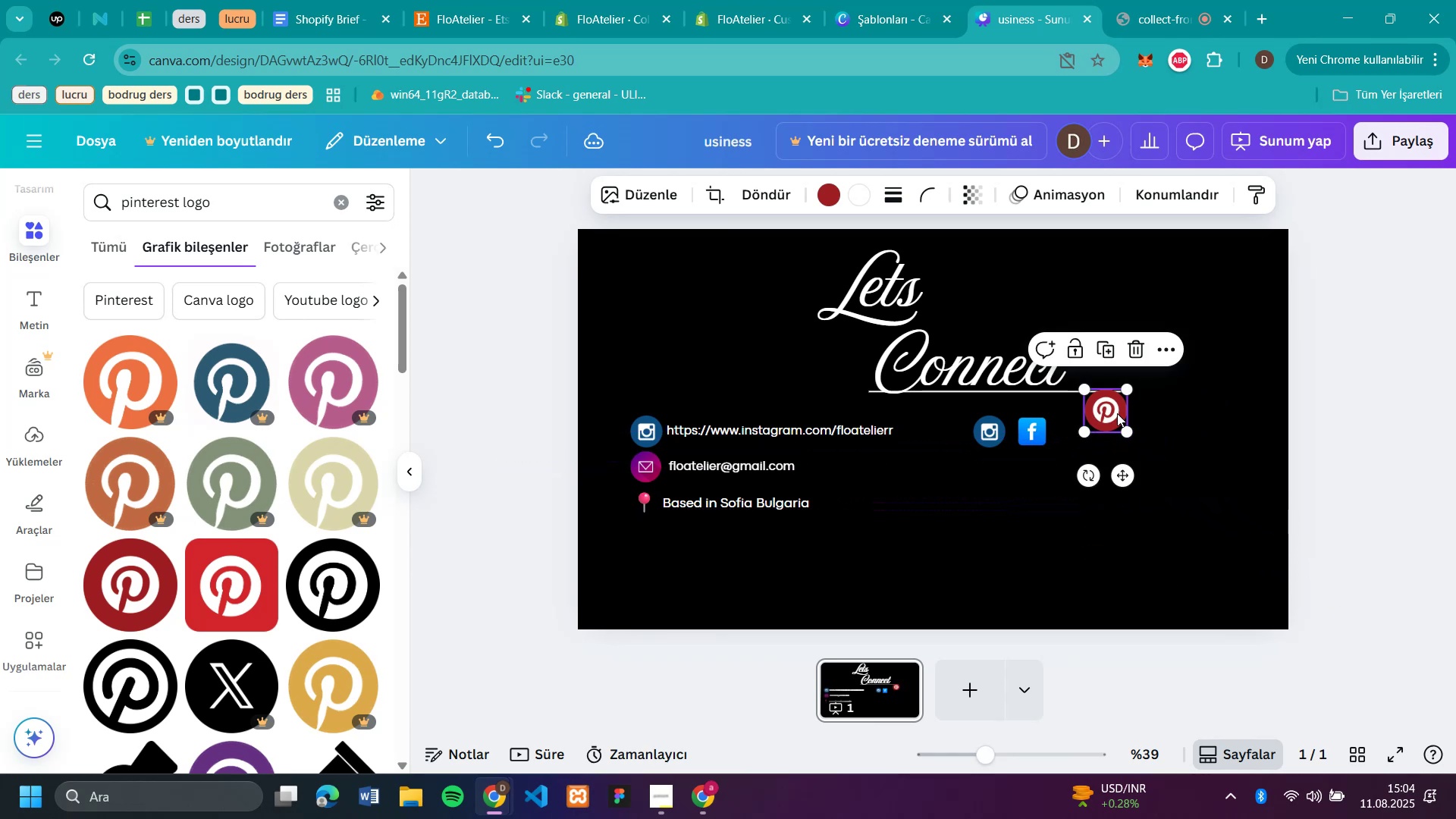 
left_click_drag(start_coordinate=[1112, 413], to_coordinate=[1090, 433])
 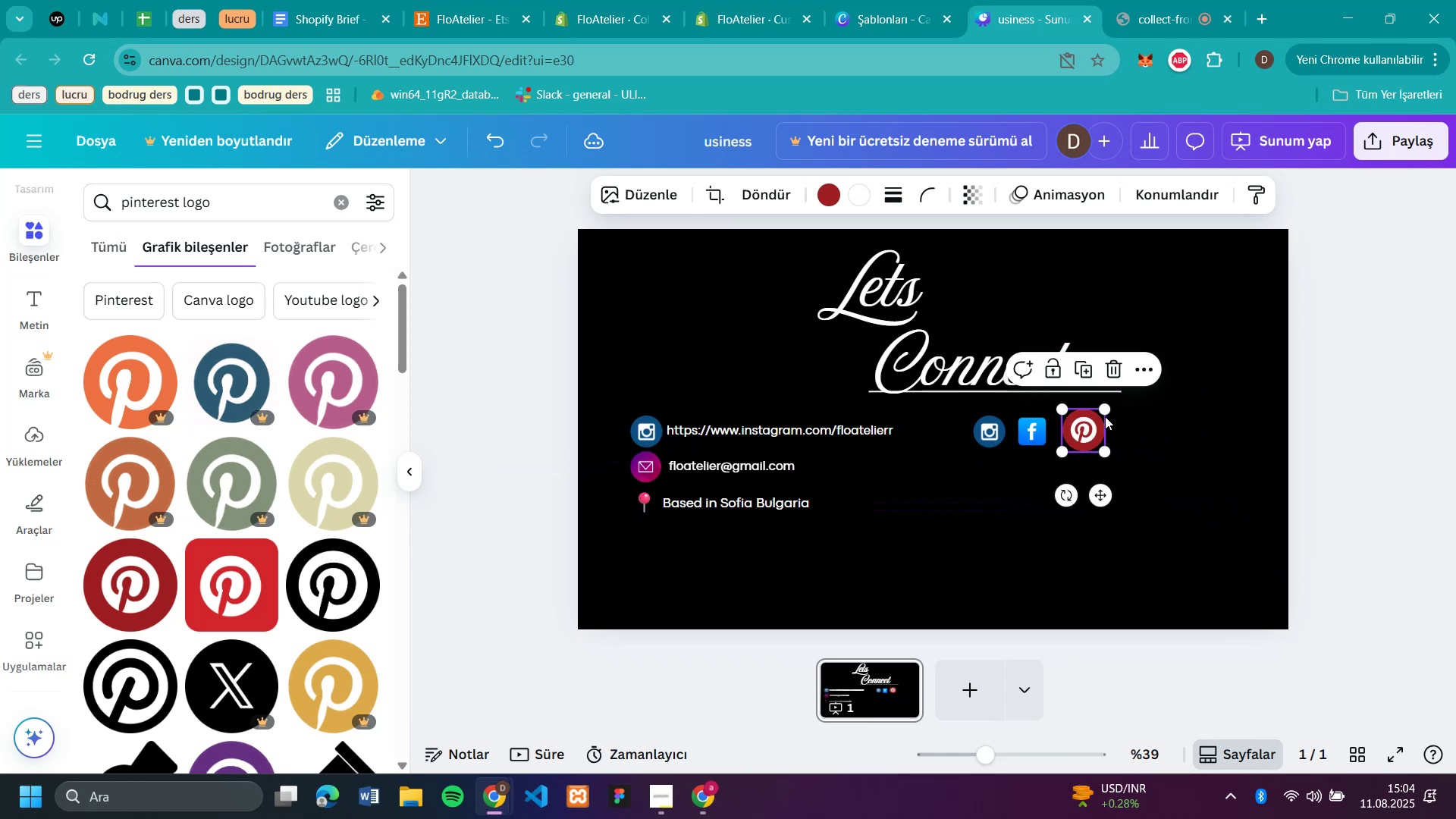 
left_click_drag(start_coordinate=[1103, 408], to_coordinate=[1095, 421])
 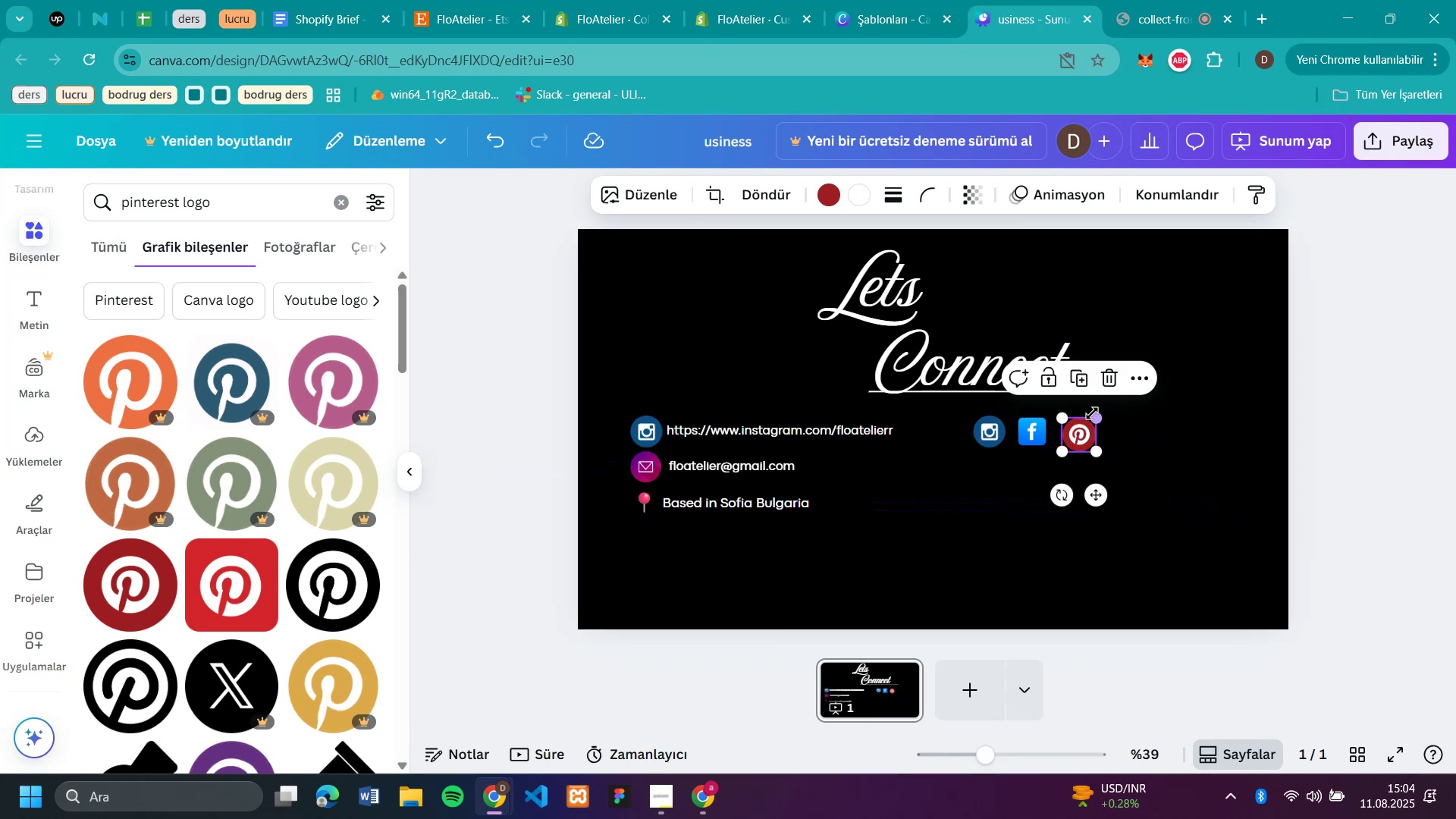 
left_click_drag(start_coordinate=[1097, 415], to_coordinate=[1092, 420])
 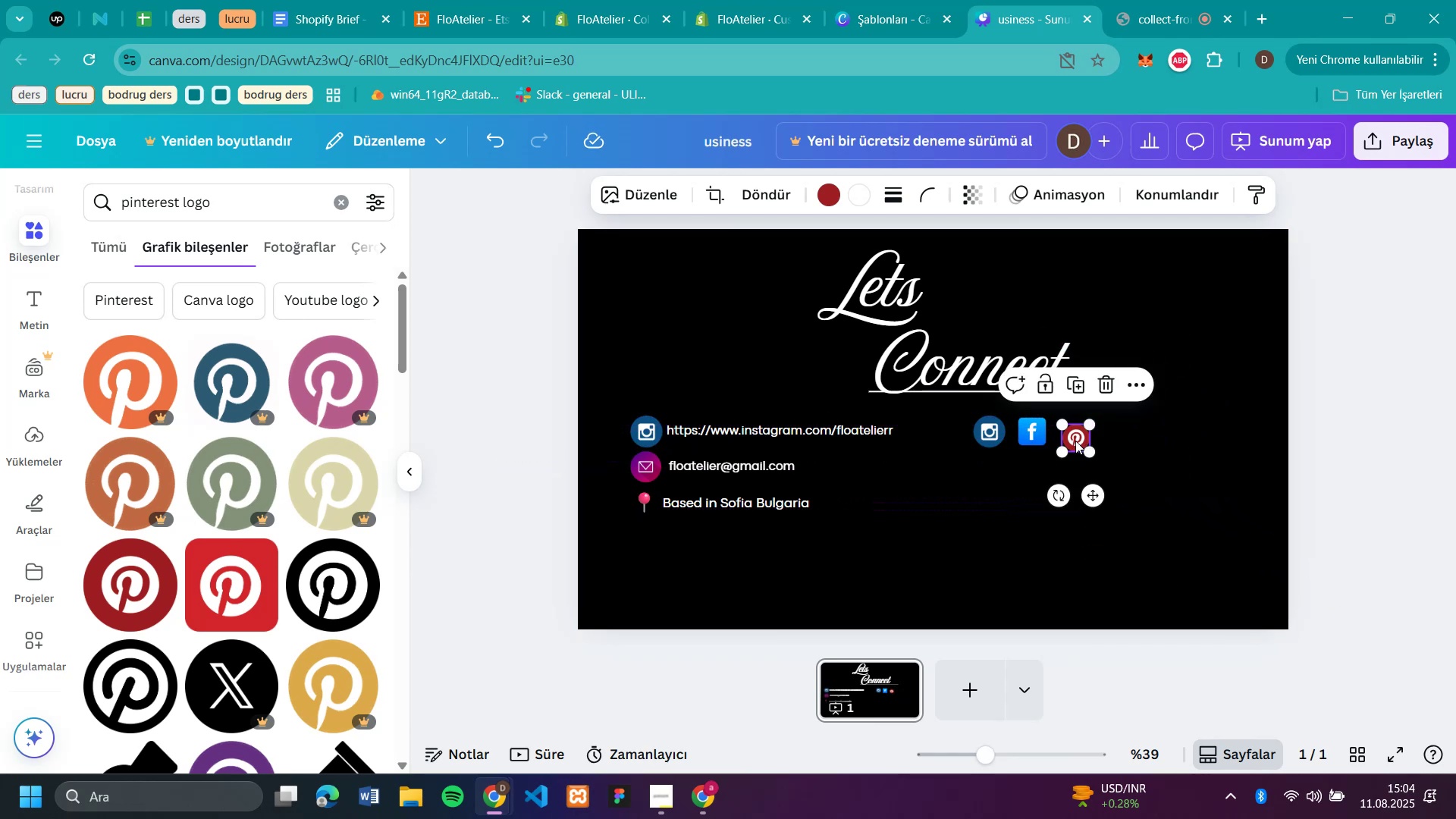 
left_click_drag(start_coordinate=[1075, 437], to_coordinate=[1076, 430])
 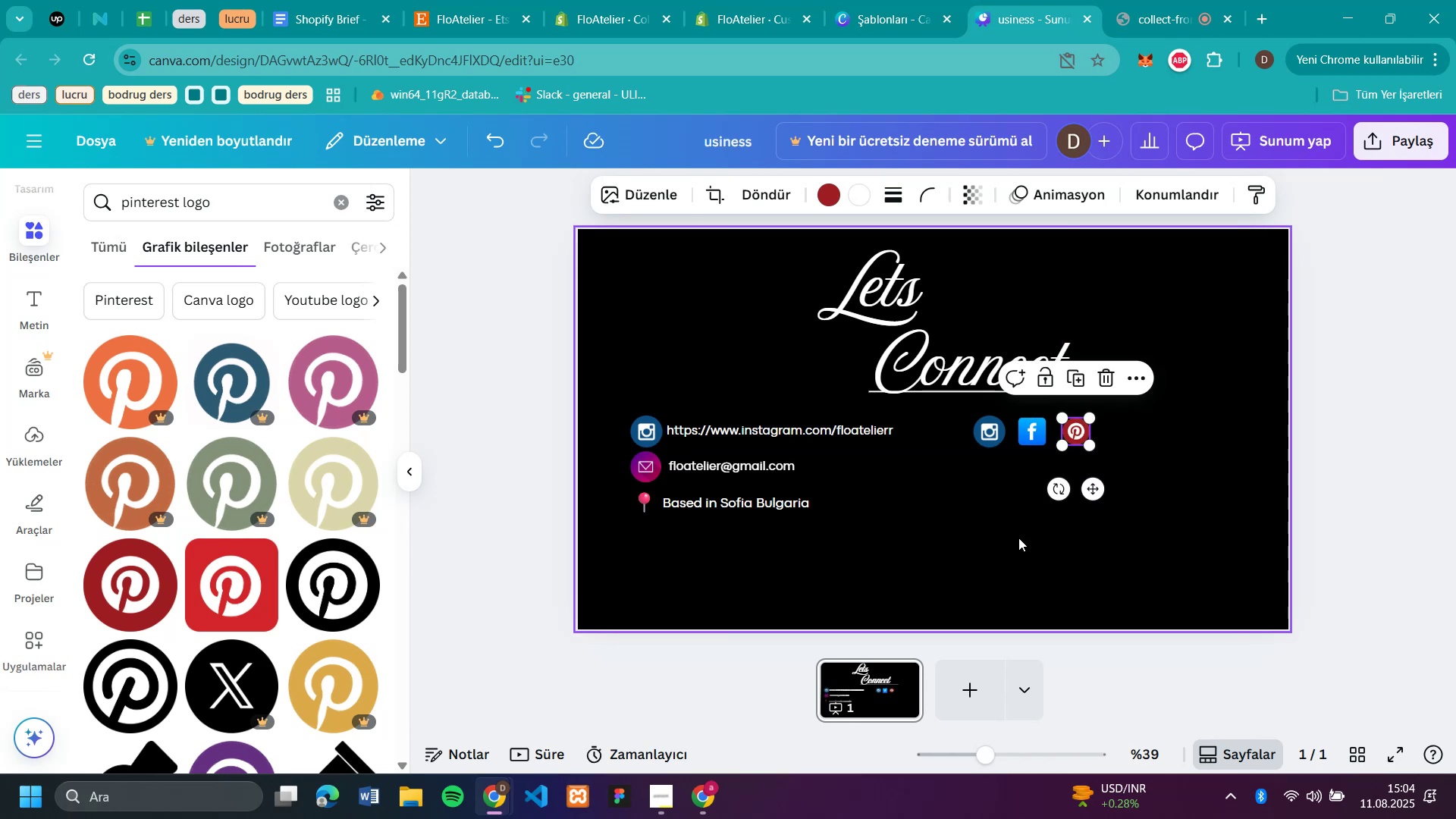 
left_click([1011, 538])
 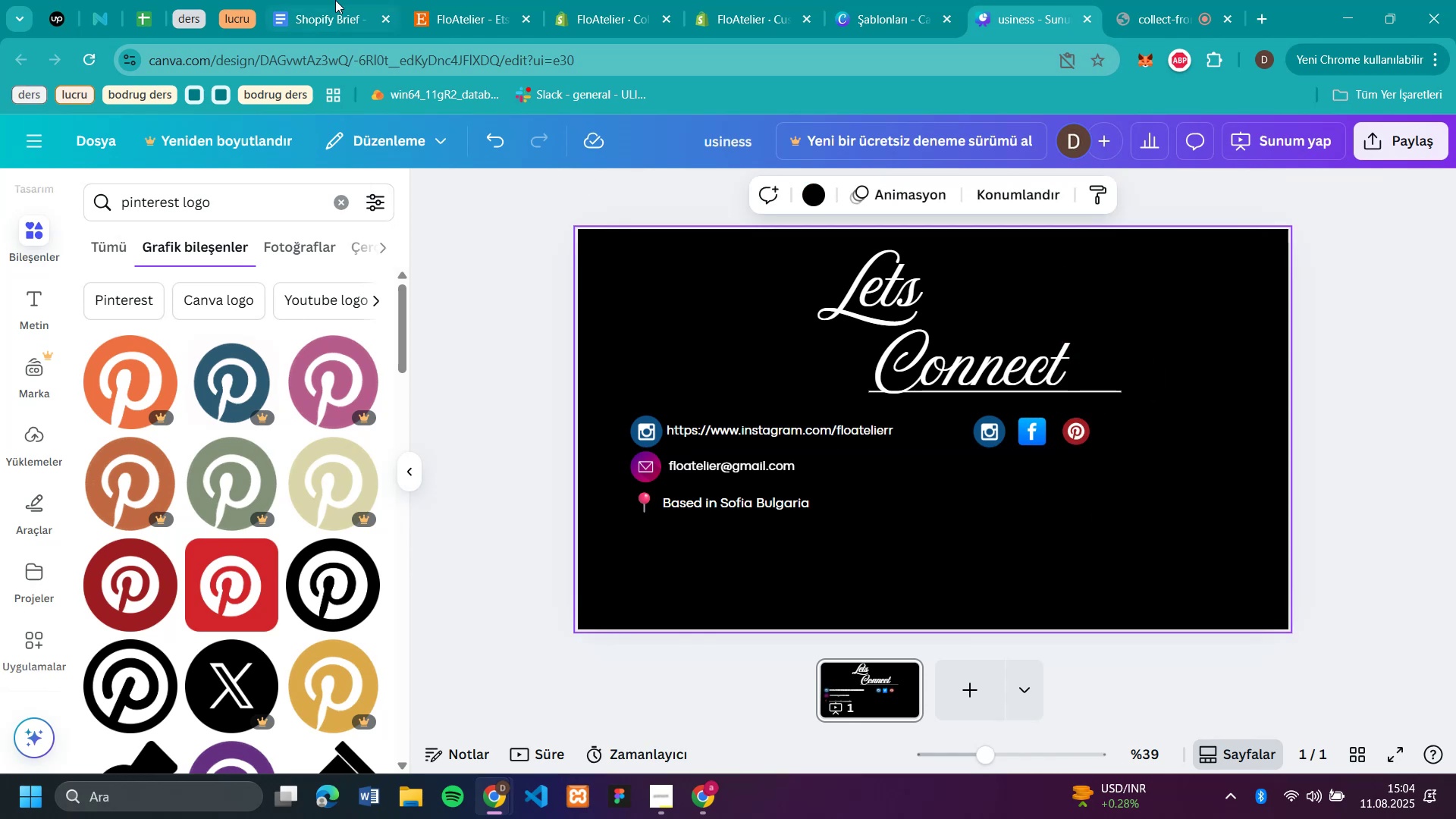 
left_click([459, 15])
 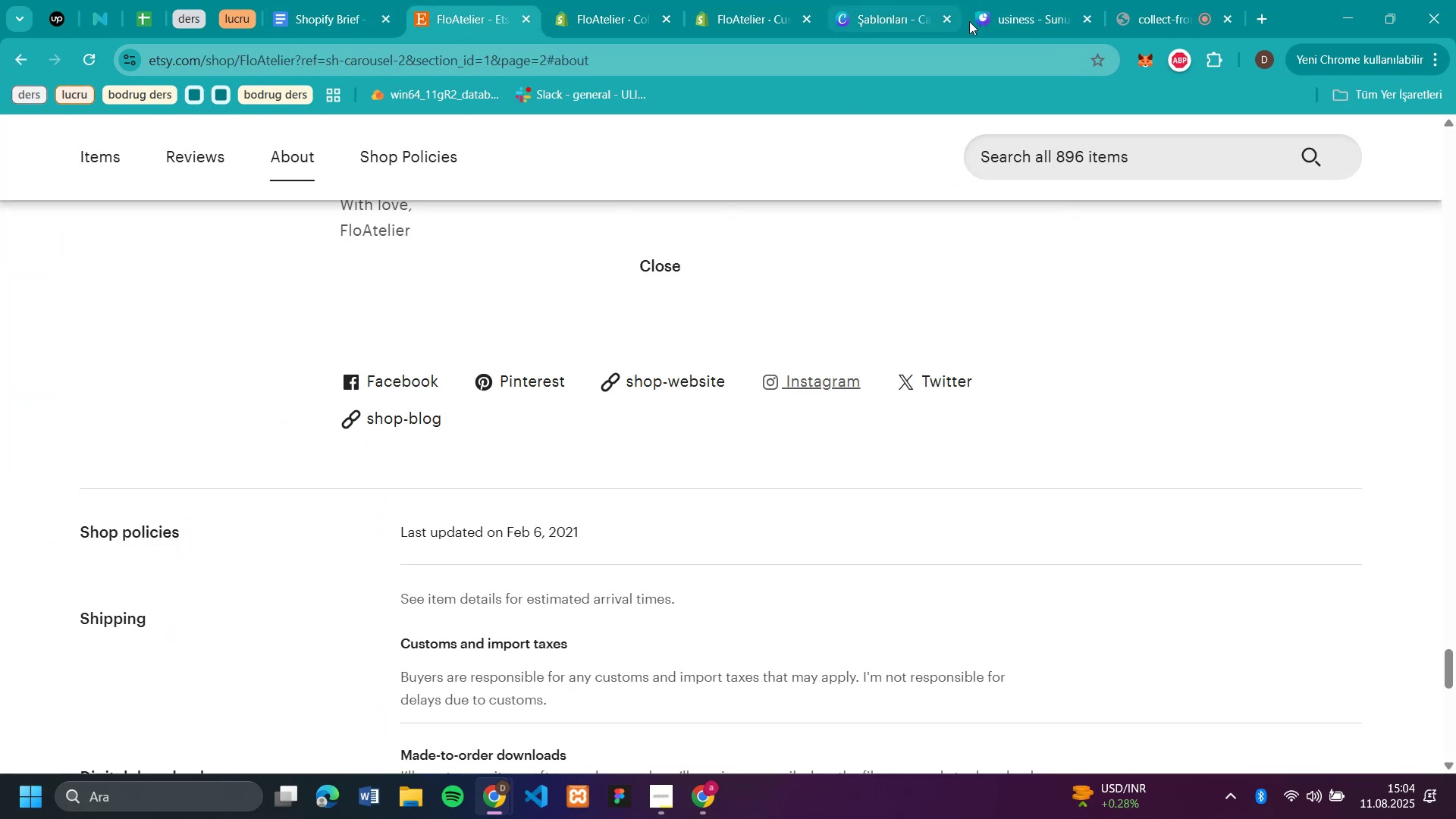 
left_click([1018, 24])
 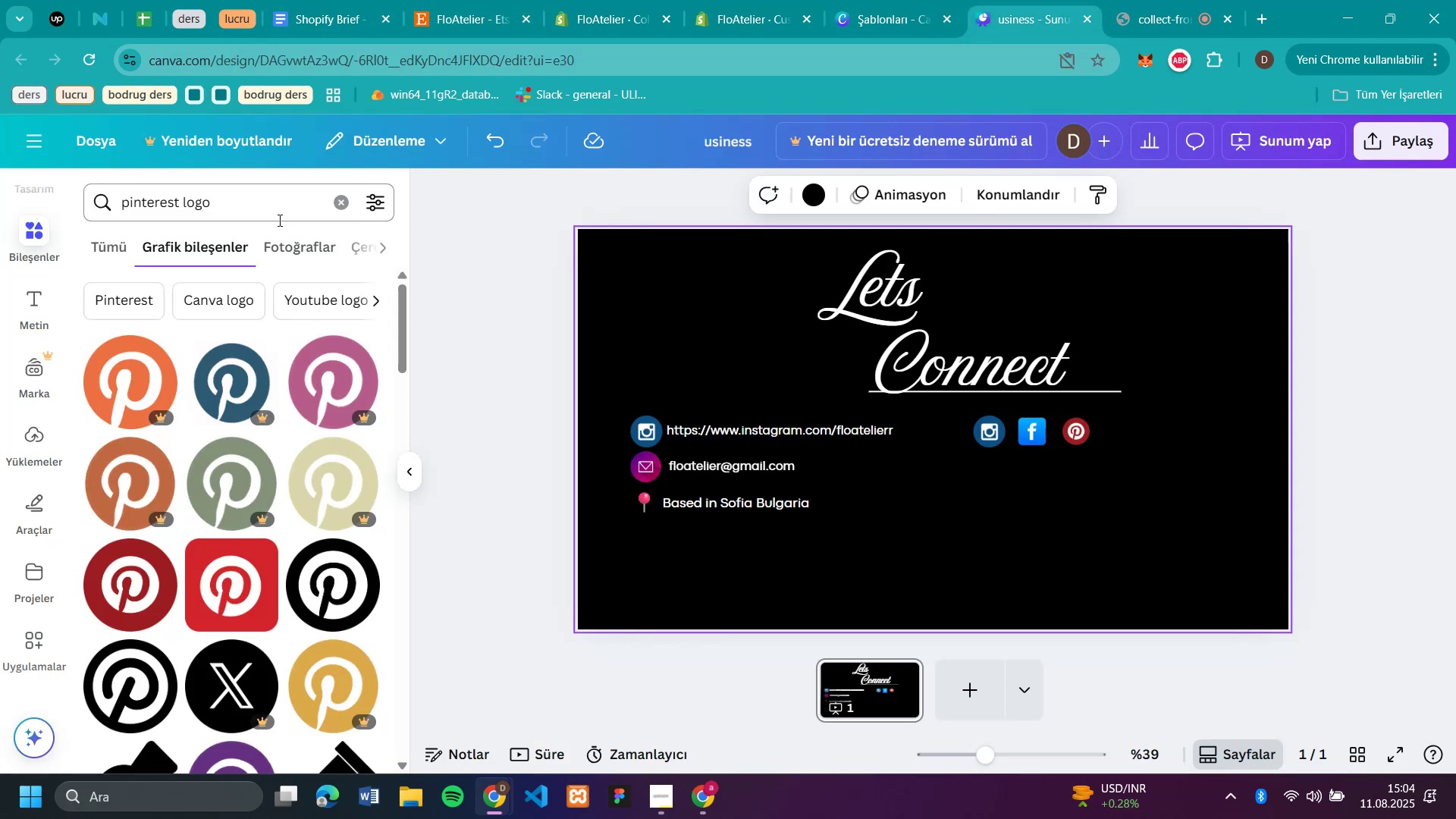 
left_click_drag(start_coordinate=[253, 206], to_coordinate=[255, 226])
 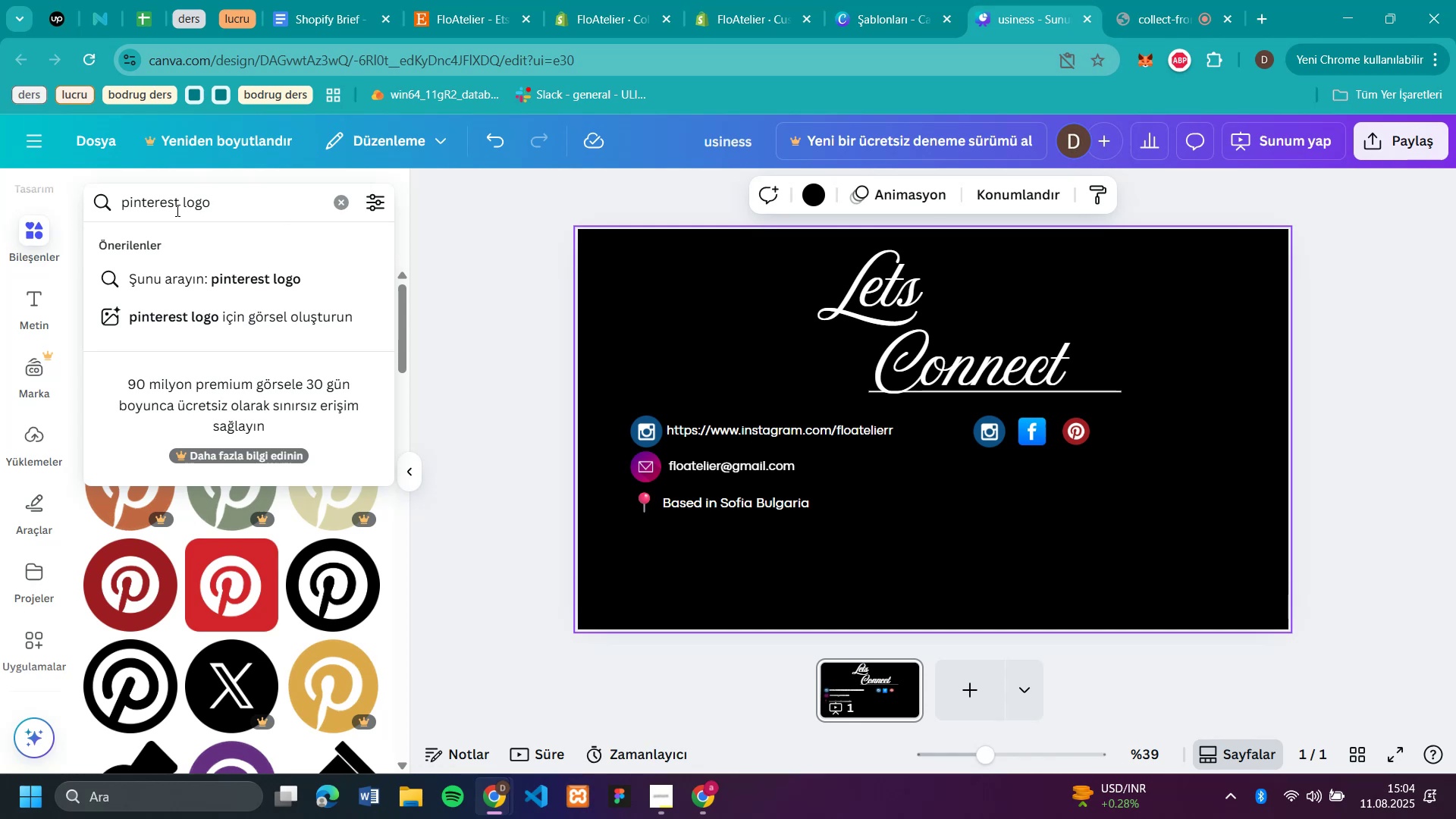 
left_click_drag(start_coordinate=[178, 210], to_coordinate=[14, 234])
 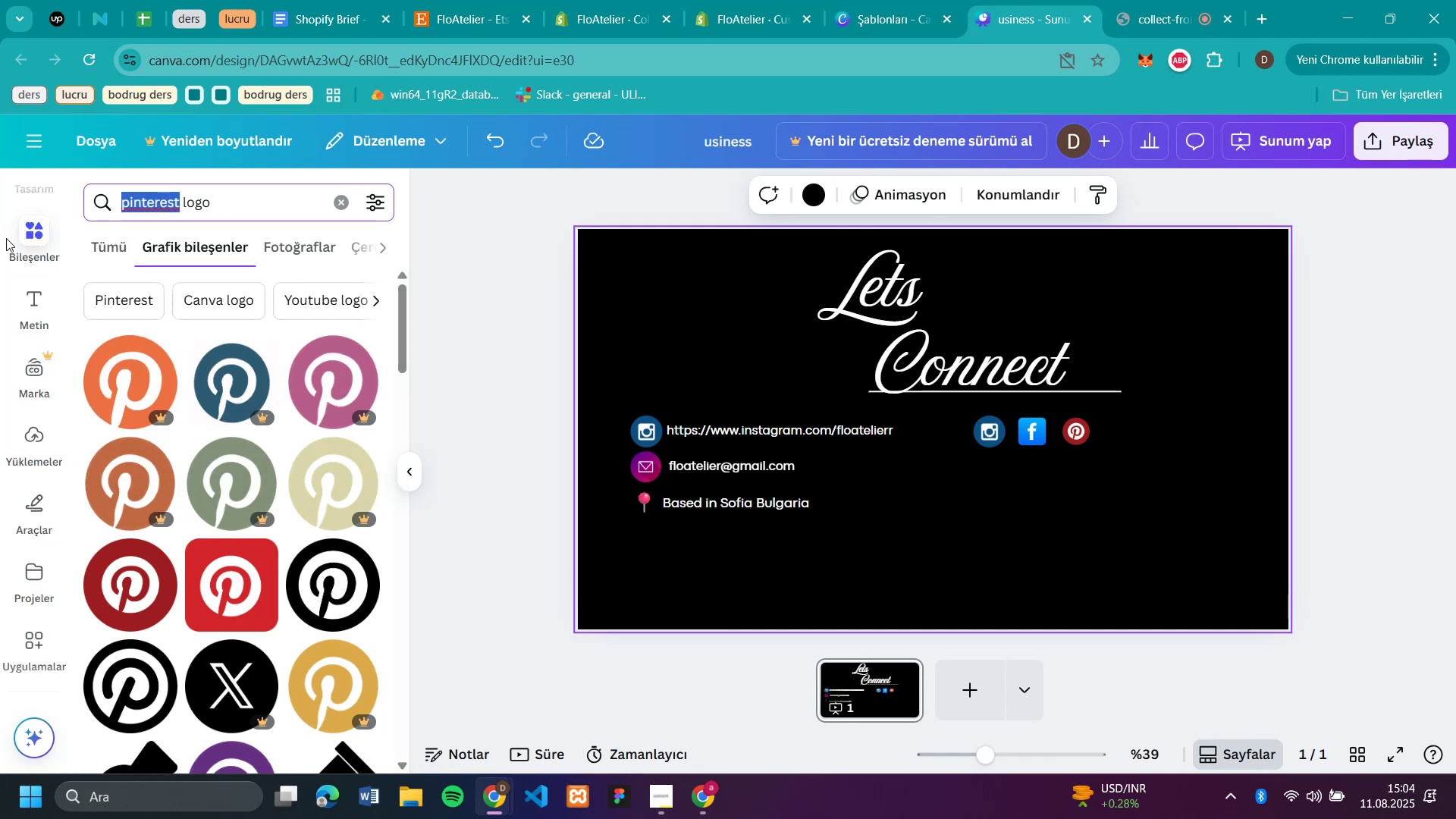 
type(tw)
 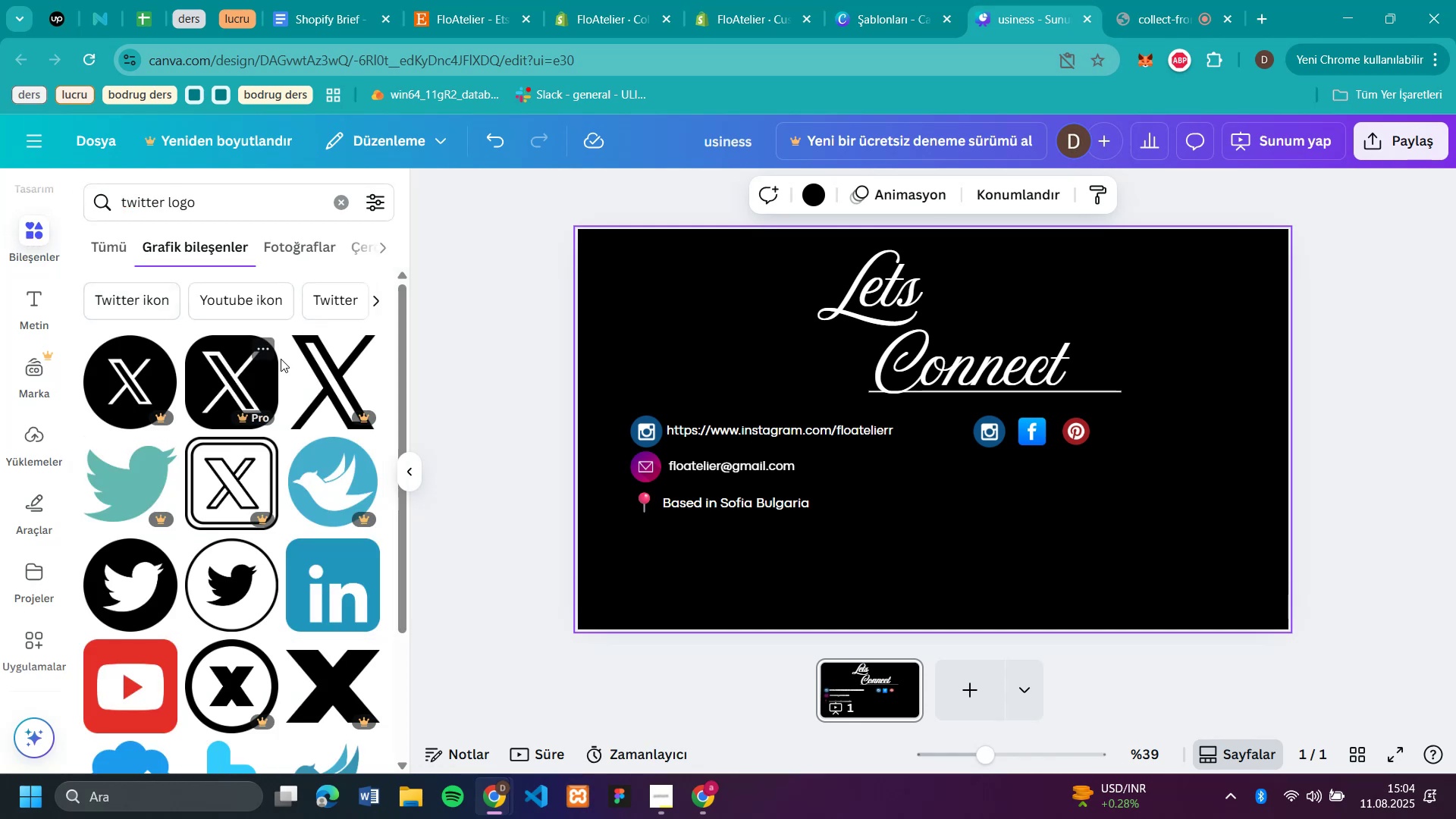 
scroll: coordinate [284, 371], scroll_direction: down, amount: 12.0
 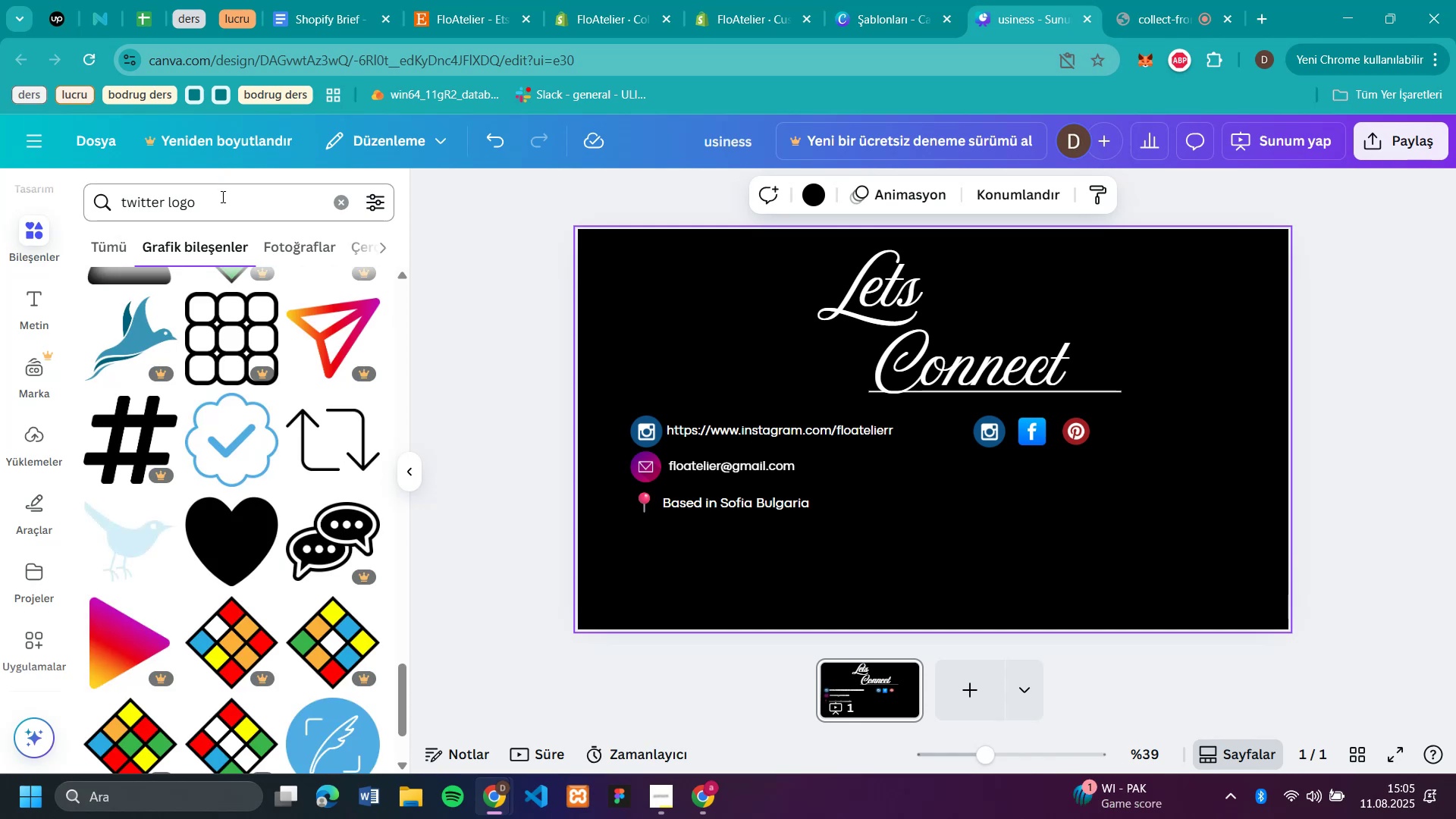 
left_click([221, 196])
 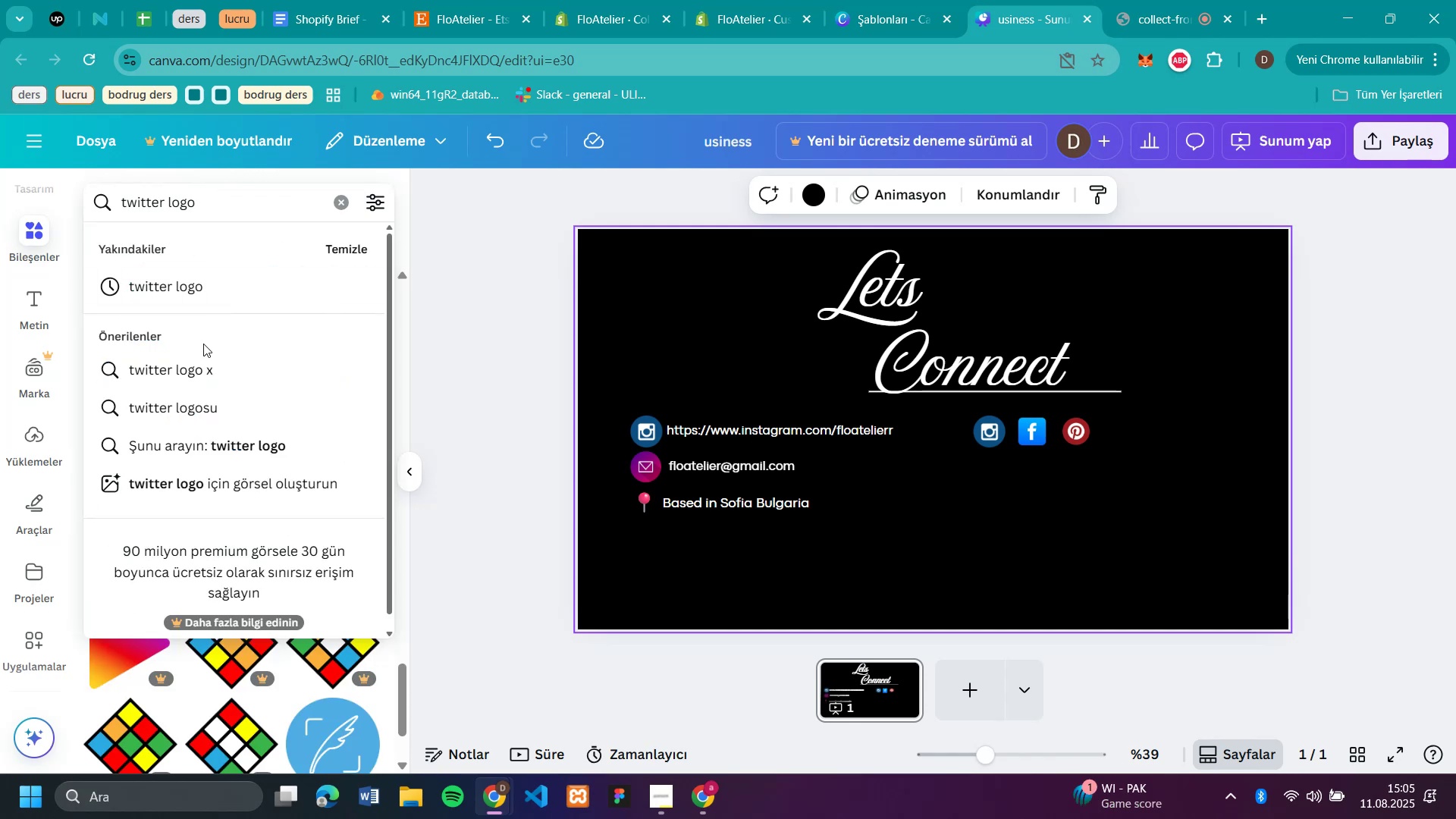 
left_click([196, 368])
 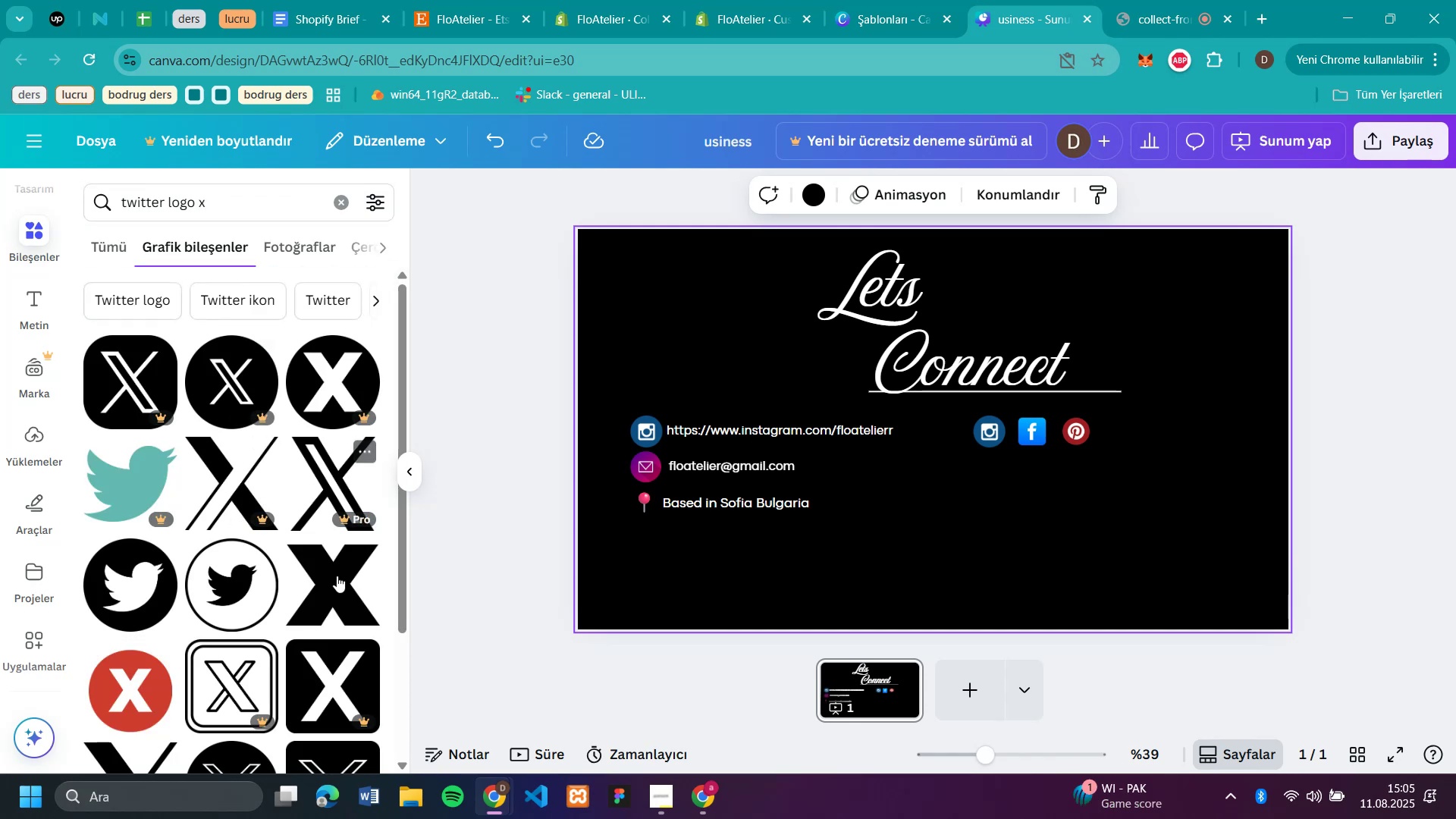 
left_click_drag(start_coordinate=[332, 593], to_coordinate=[328, 551])
 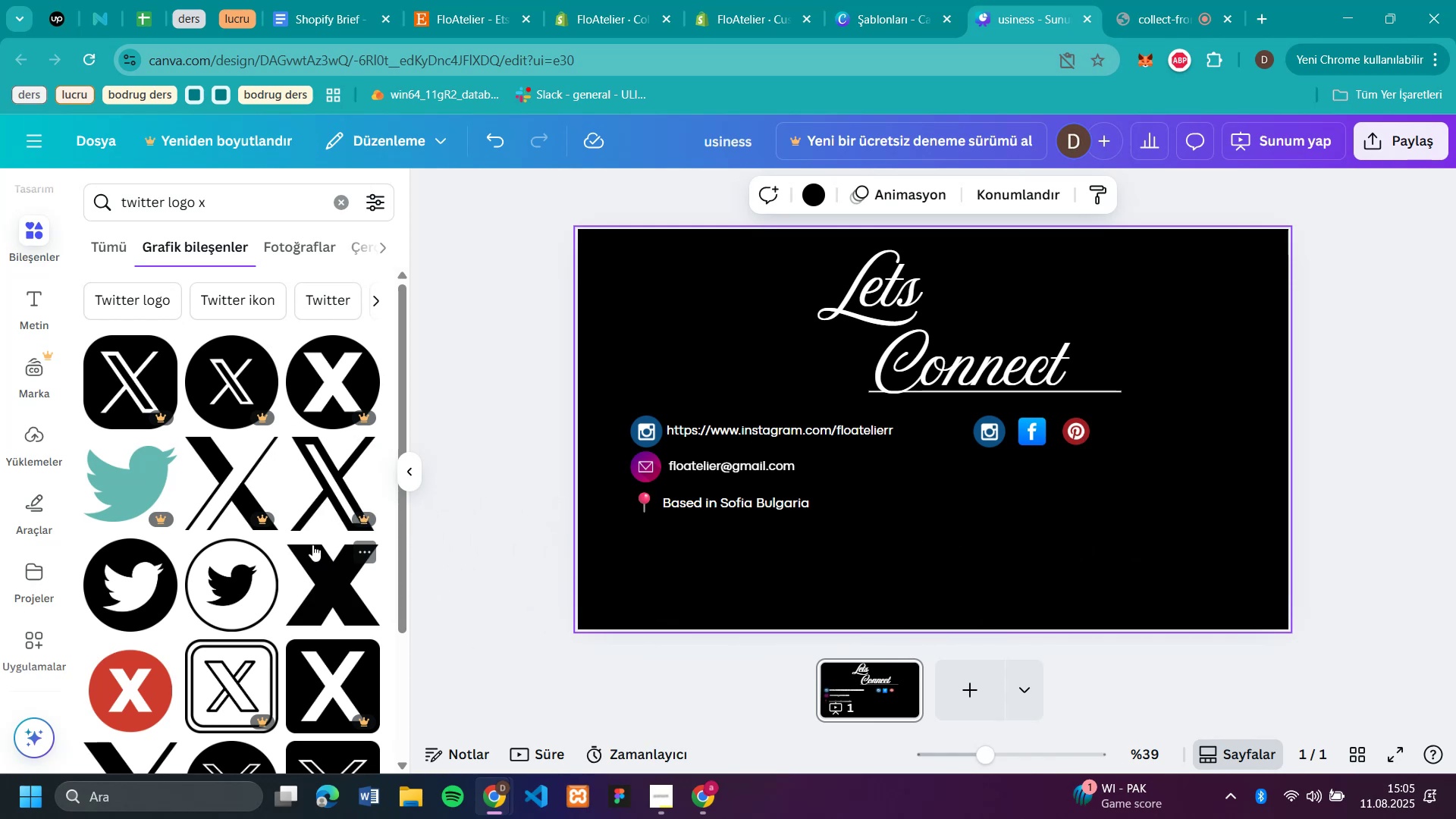 
scroll: coordinate [300, 584], scroll_direction: down, amount: 12.0
 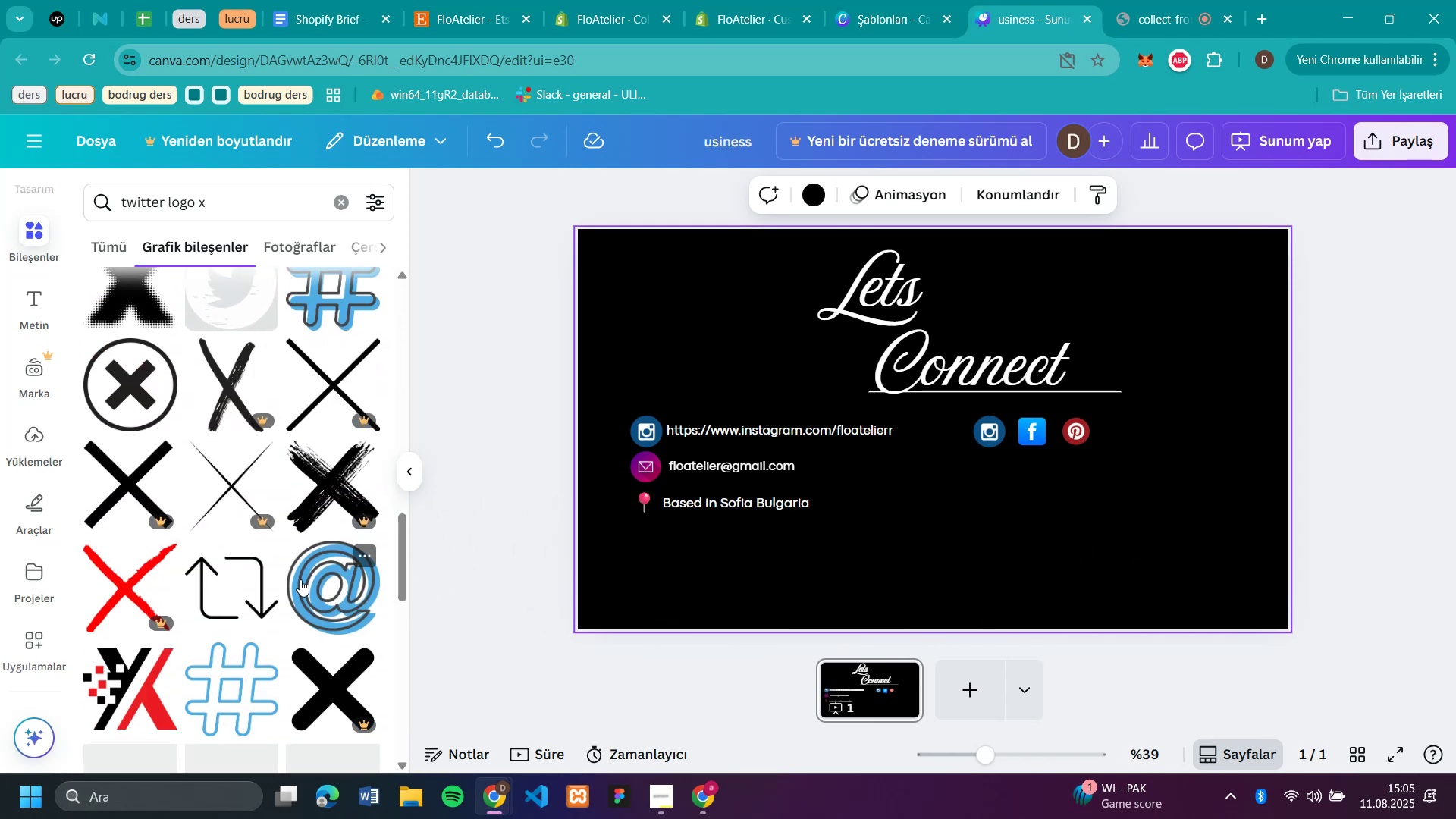 
scroll: coordinate [284, 576], scroll_direction: down, amount: 6.0
 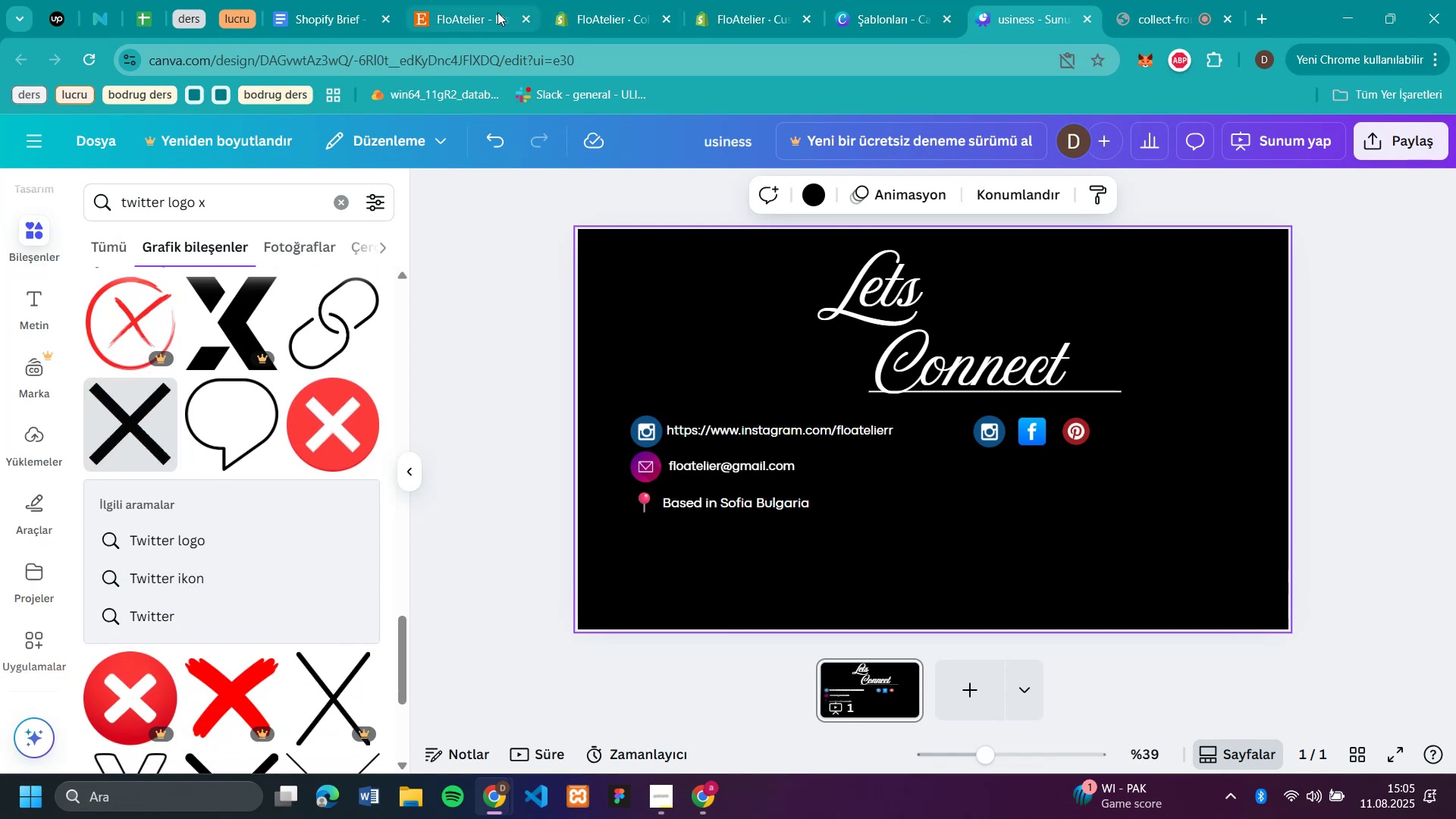 
left_click([466, 11])
 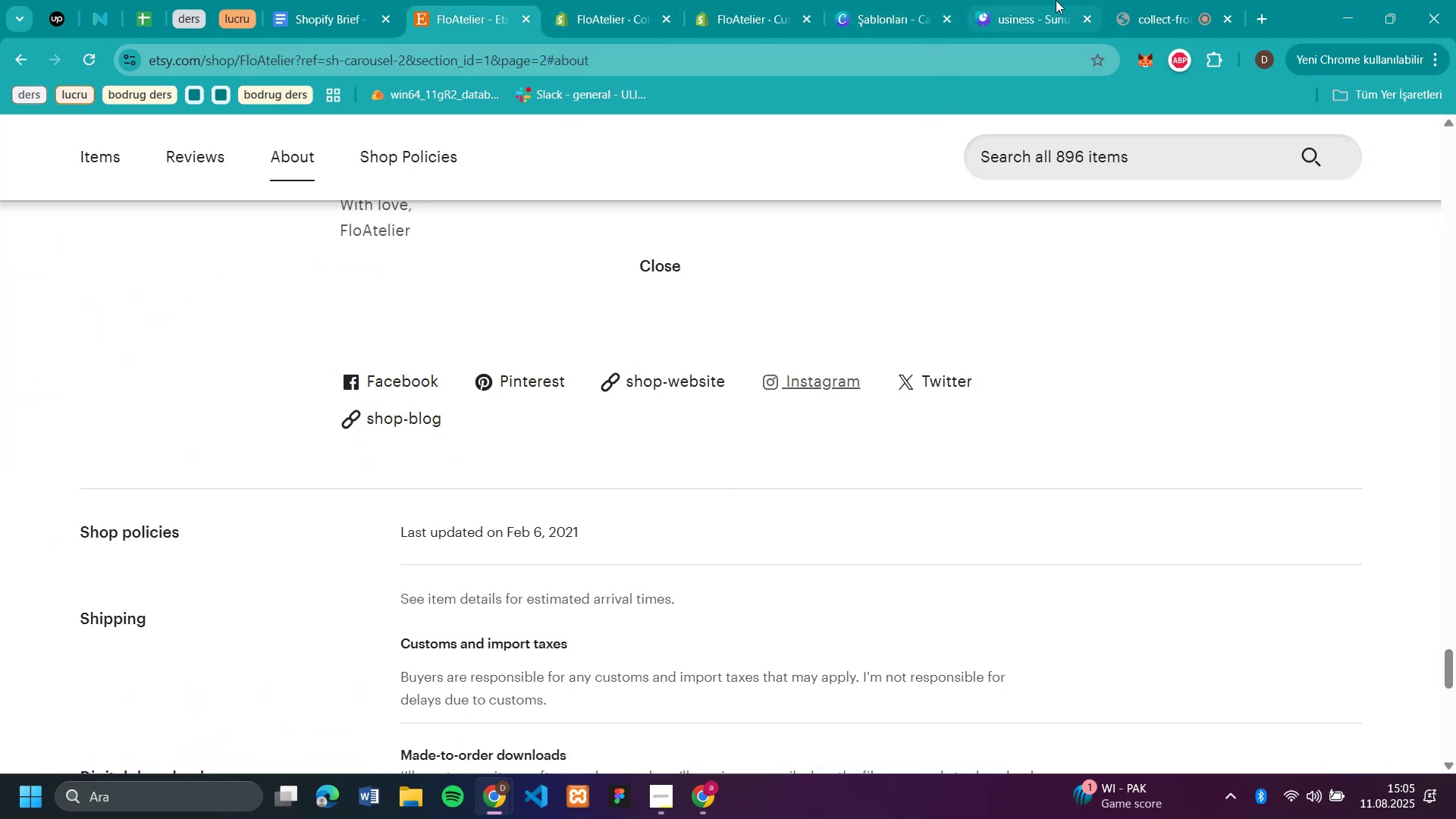 
wait(5.75)
 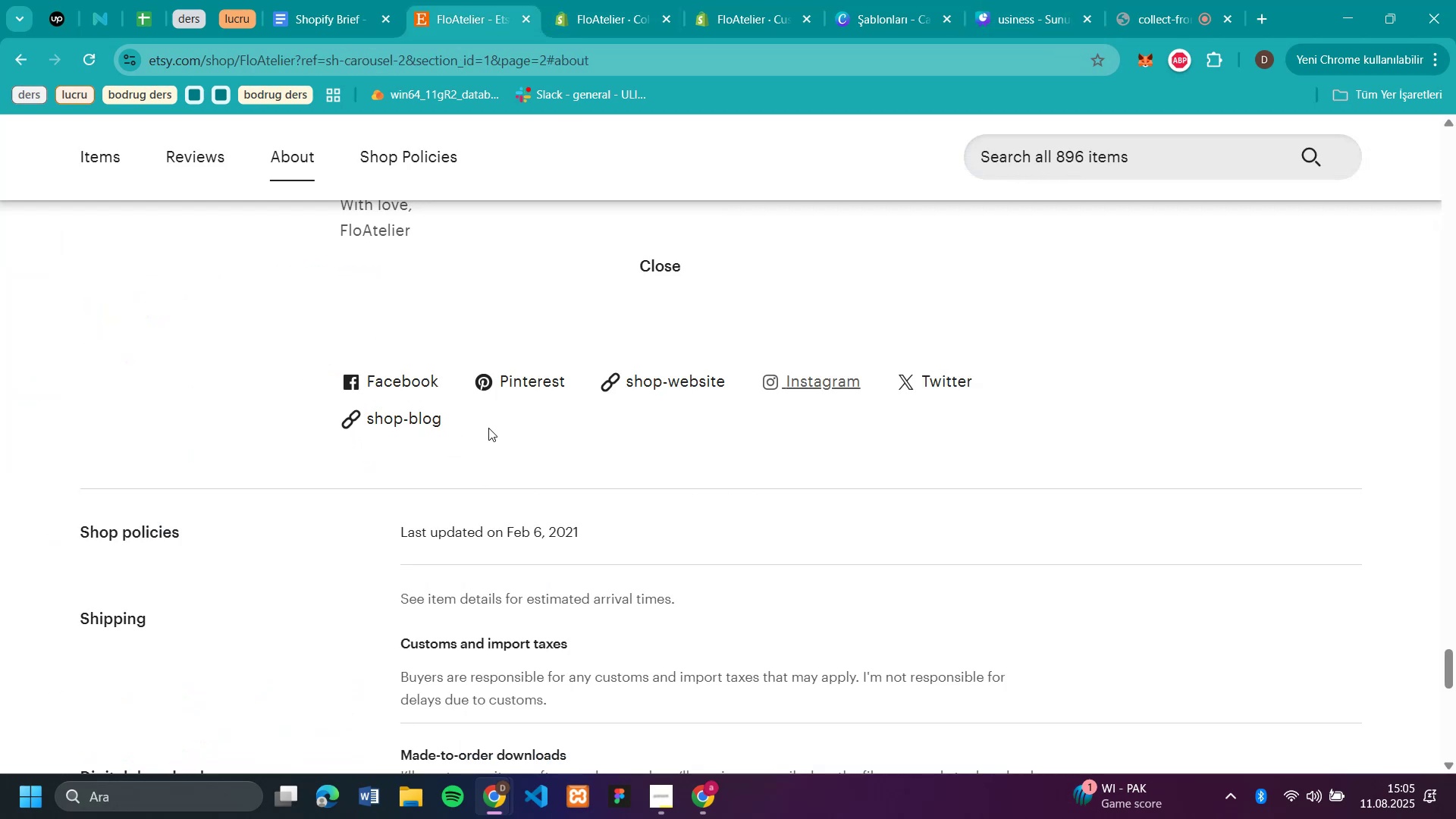 
left_click([1005, 22])
 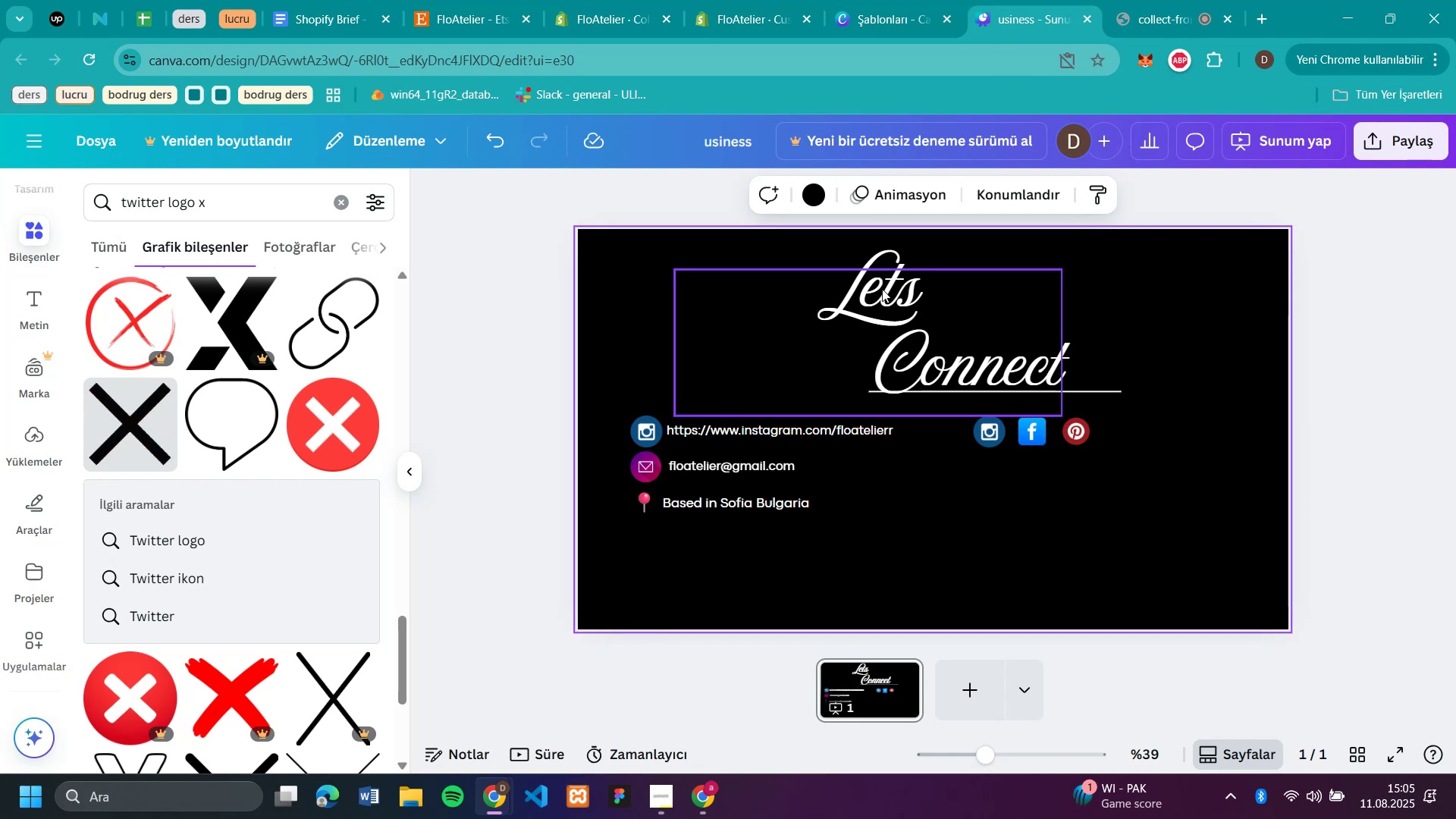 
left_click_drag(start_coordinate=[253, 195], to_coordinate=[0, 204])
 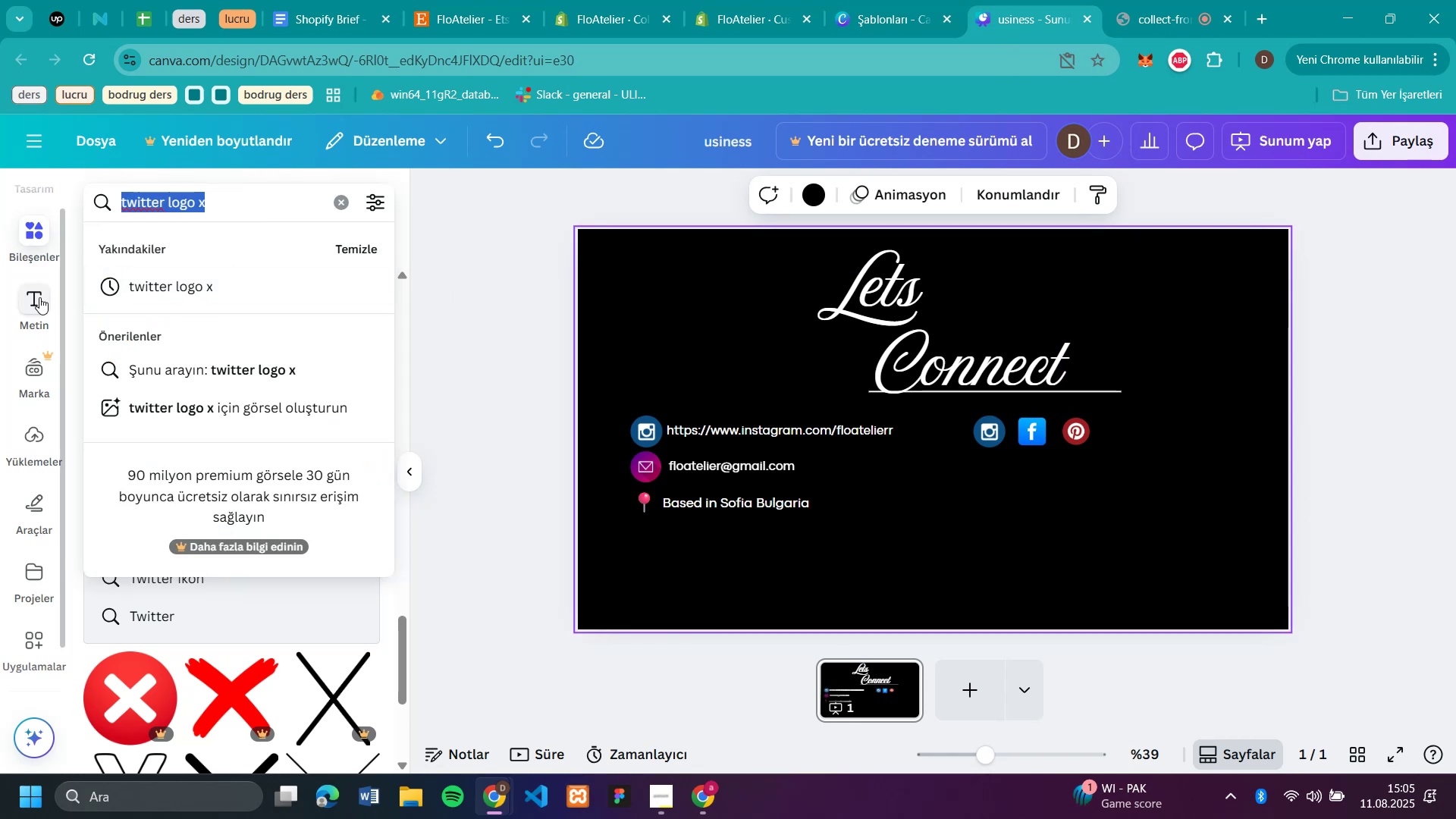 
left_click([36, 287])
 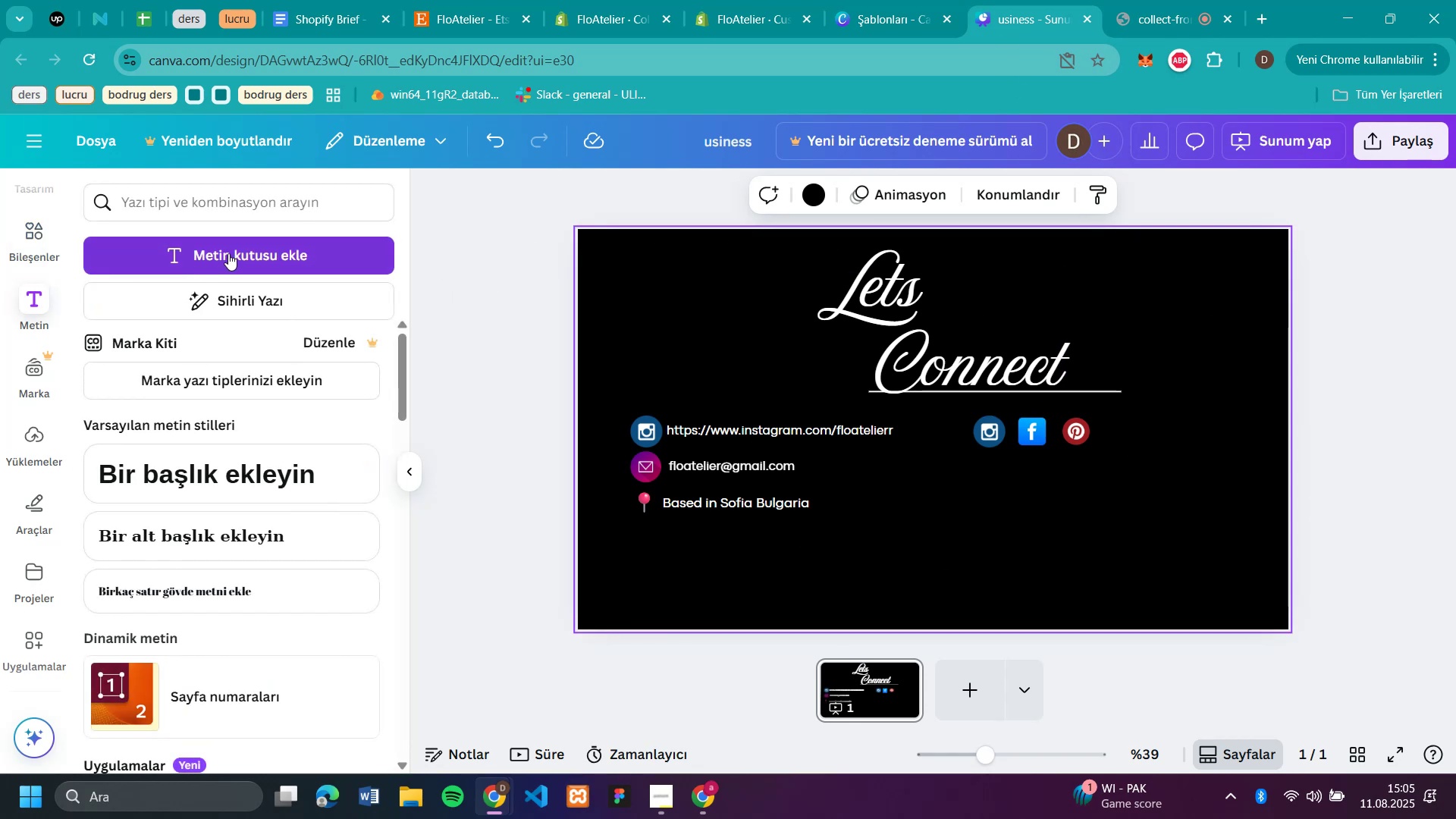 
left_click([228, 253])
 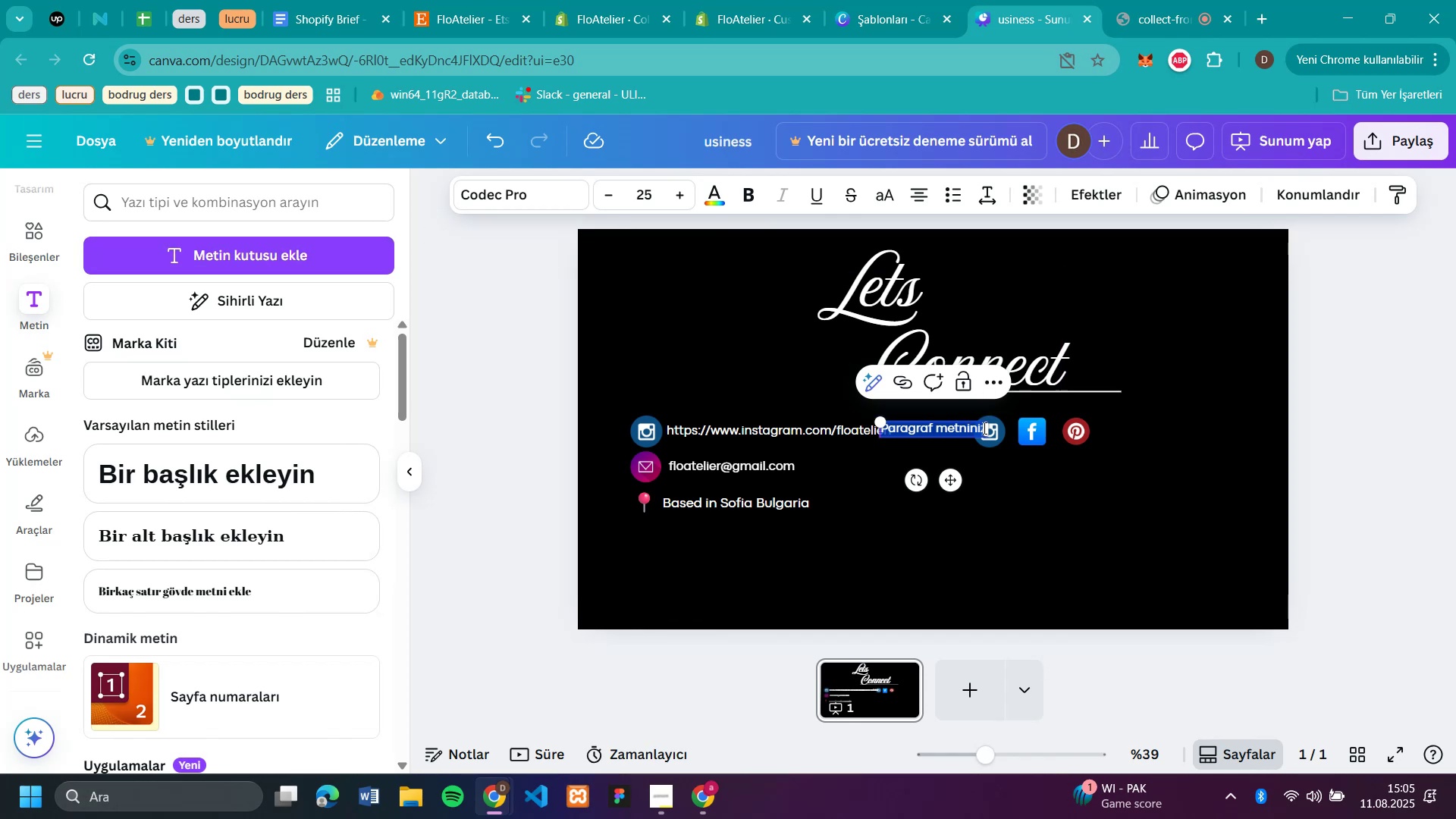 
left_click([983, 428])
 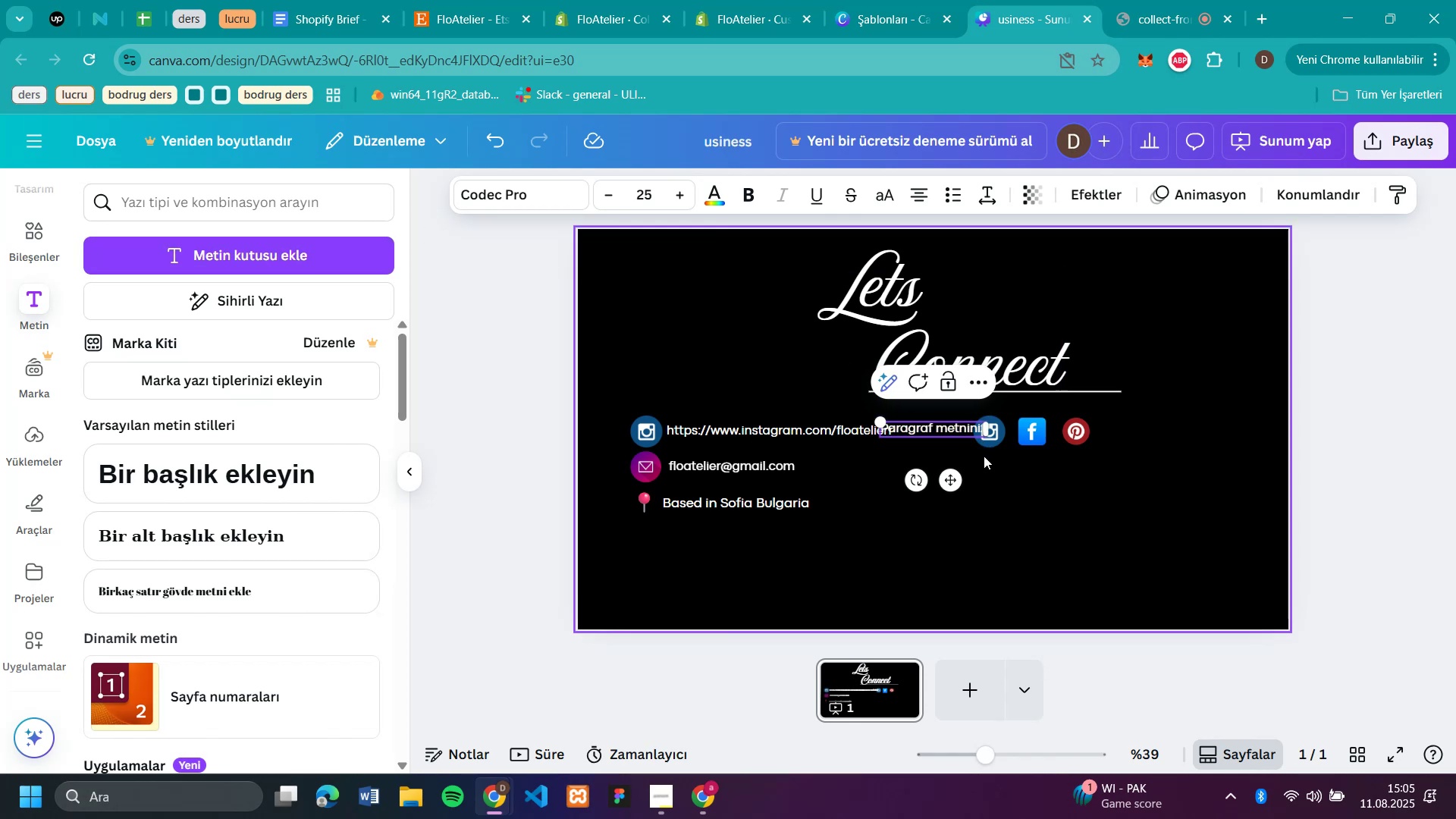 
key(Backspace)
 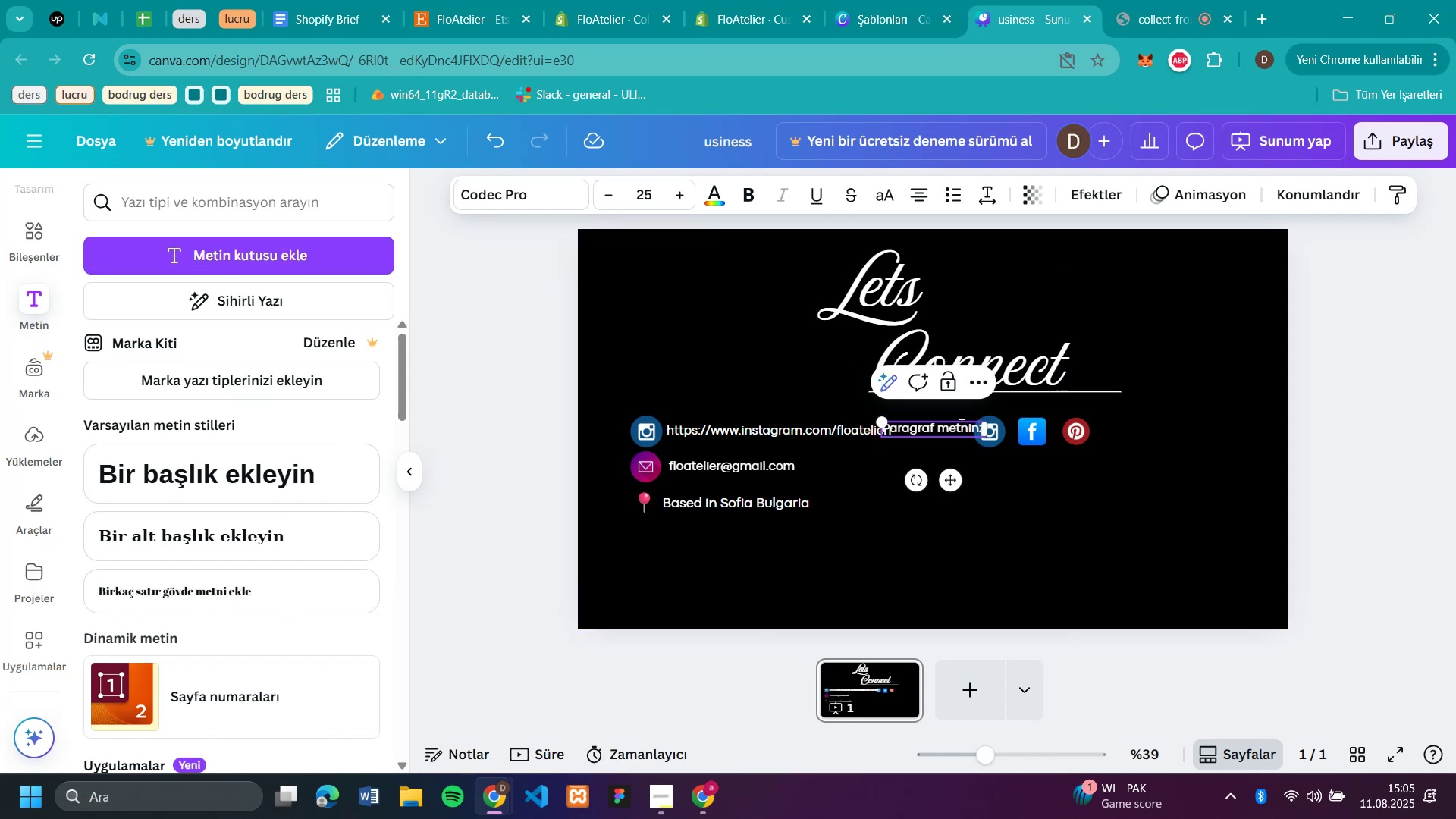 
key(Backspace)
 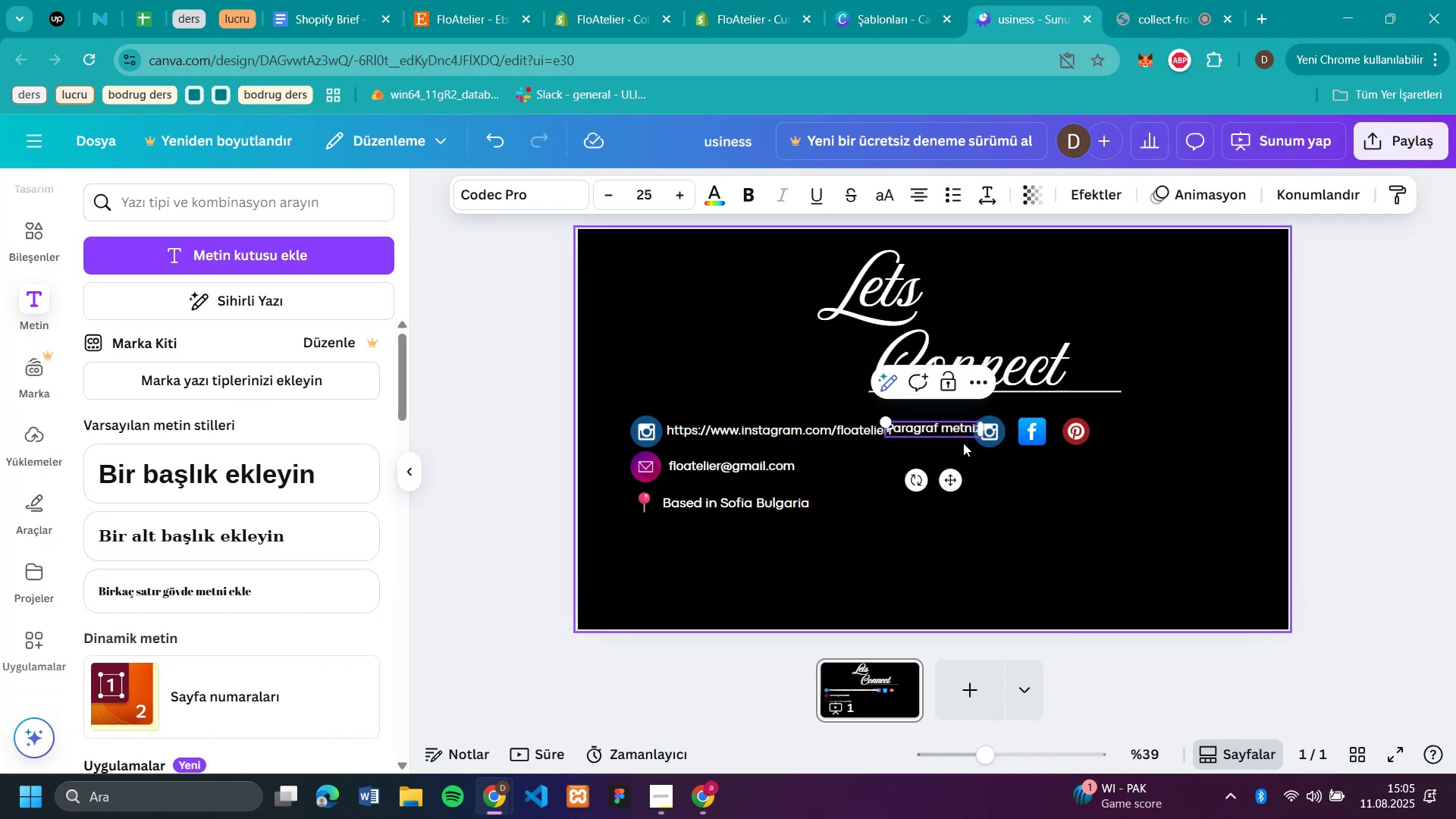 
key(Backspace)
 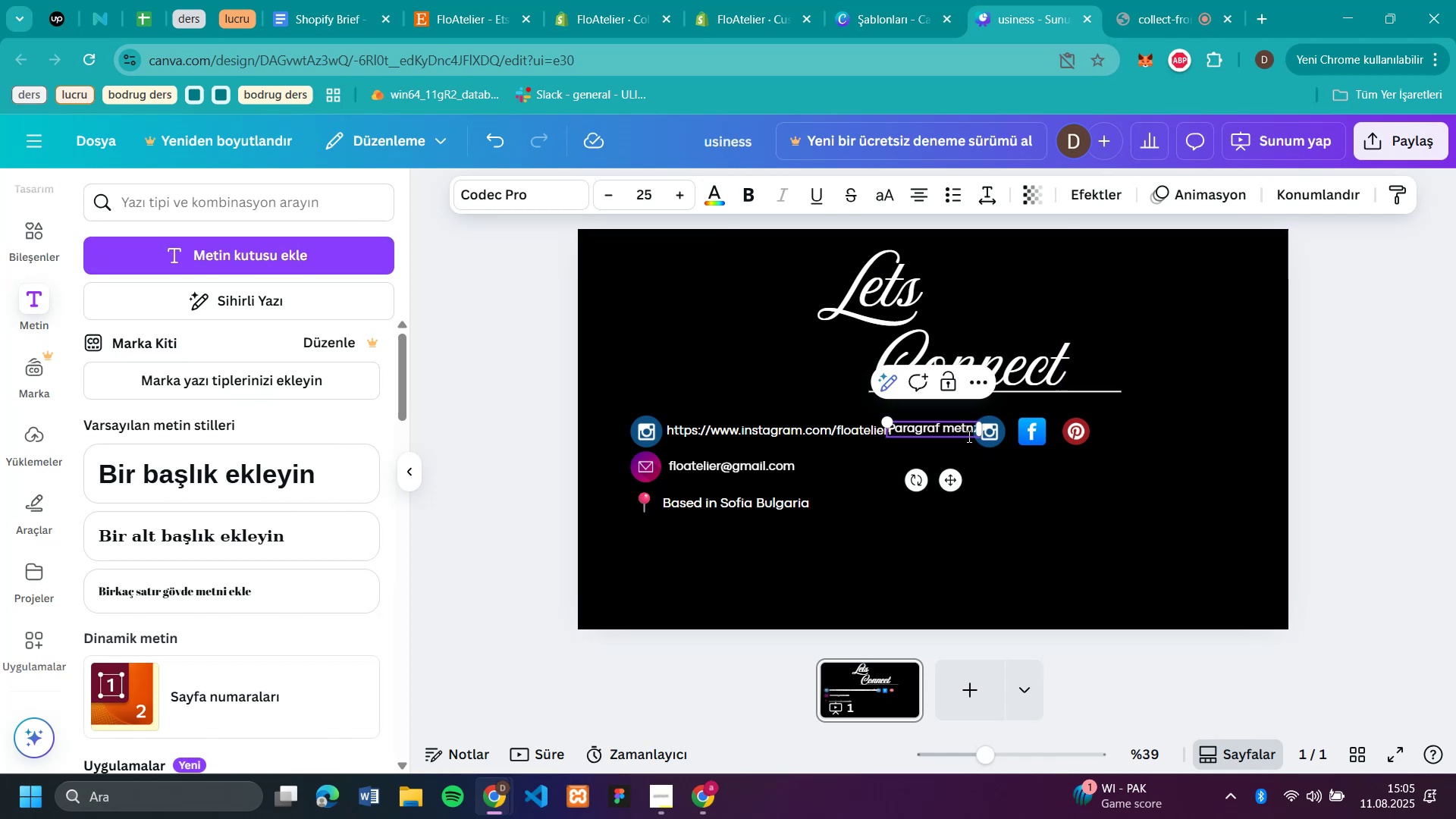 
key(Backspace)
 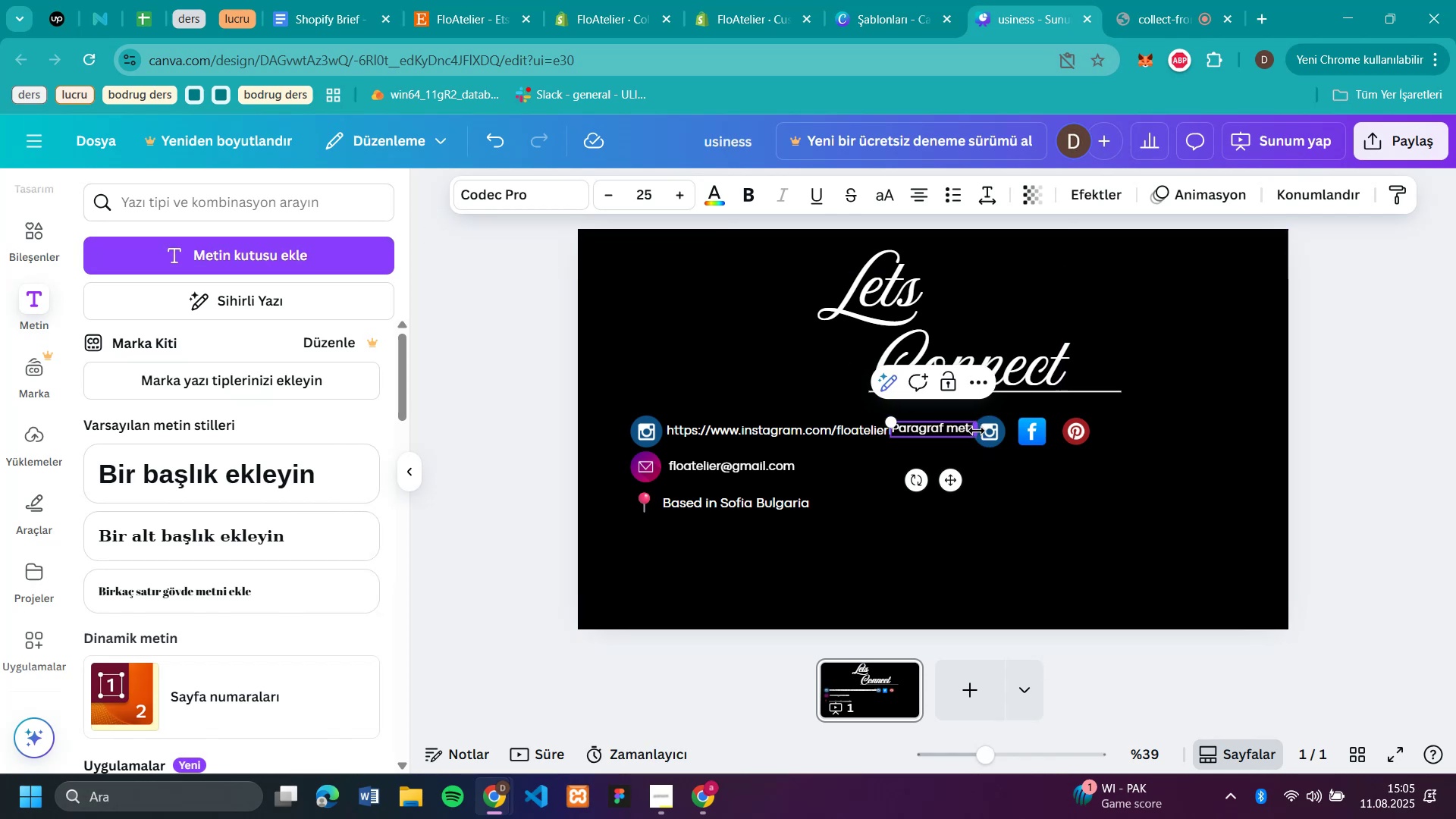 
left_click_drag(start_coordinate=[977, 428], to_coordinate=[1022, 440])
 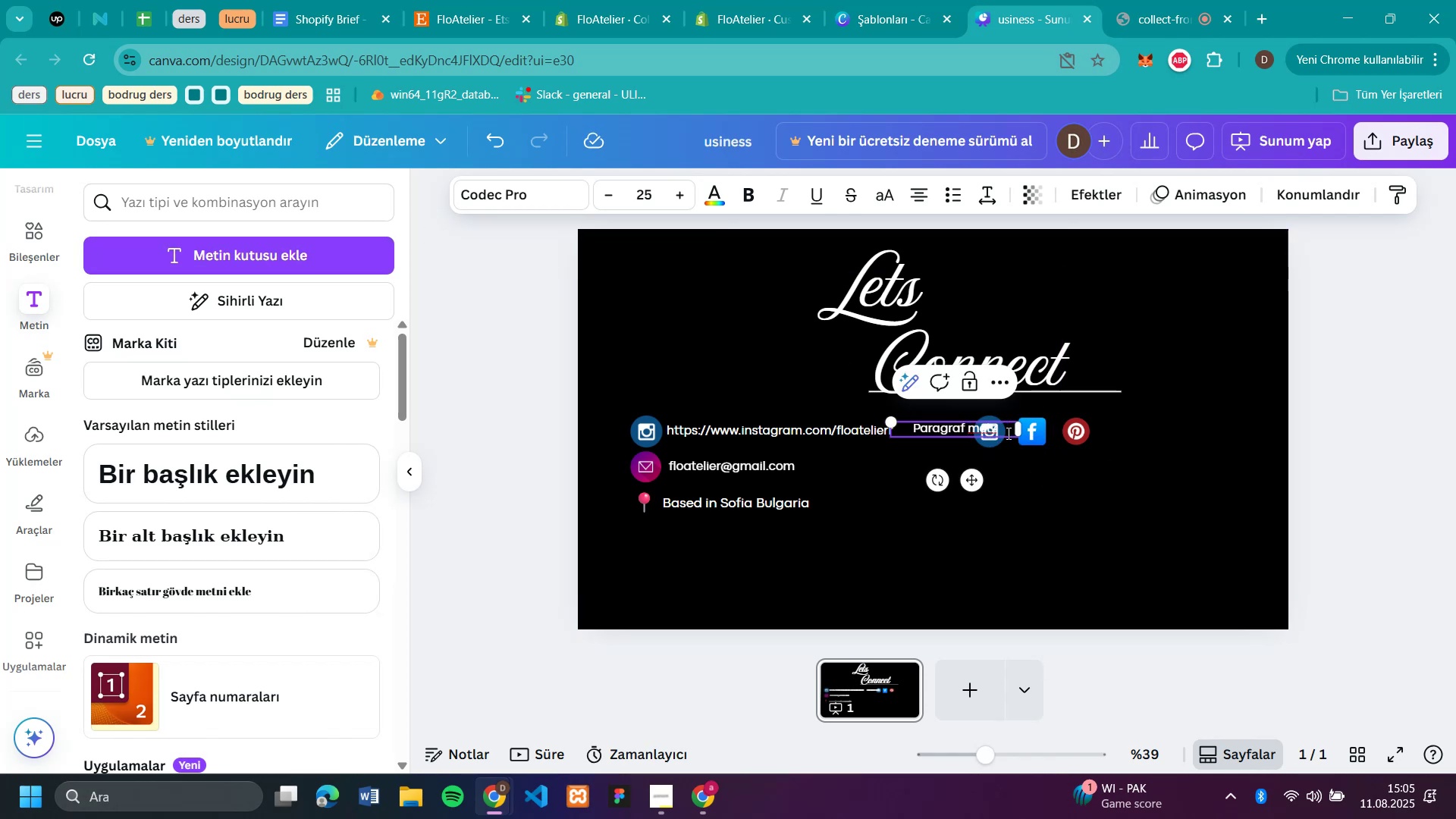 
left_click([1007, 434])
 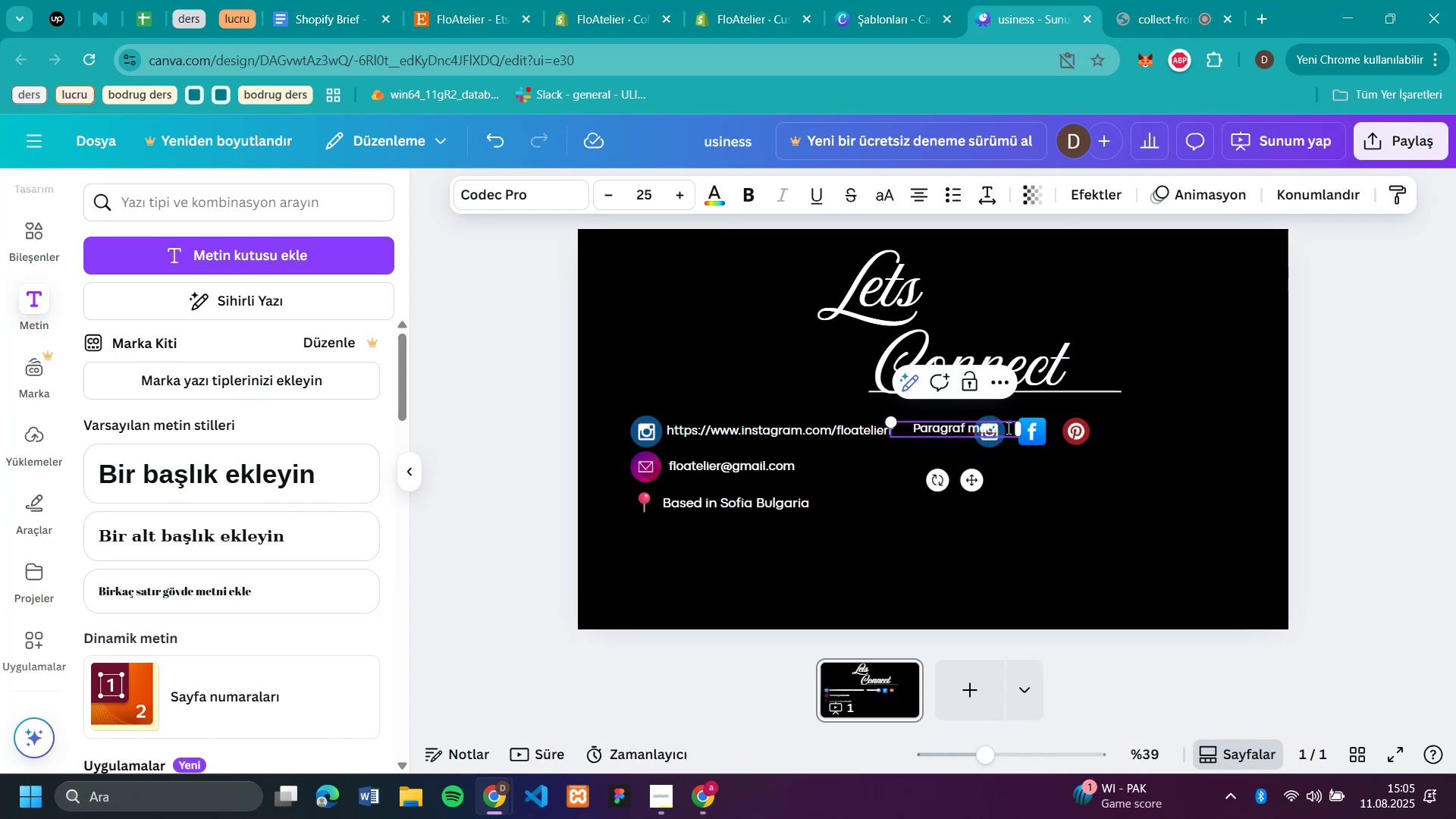 
left_click([1007, 428])
 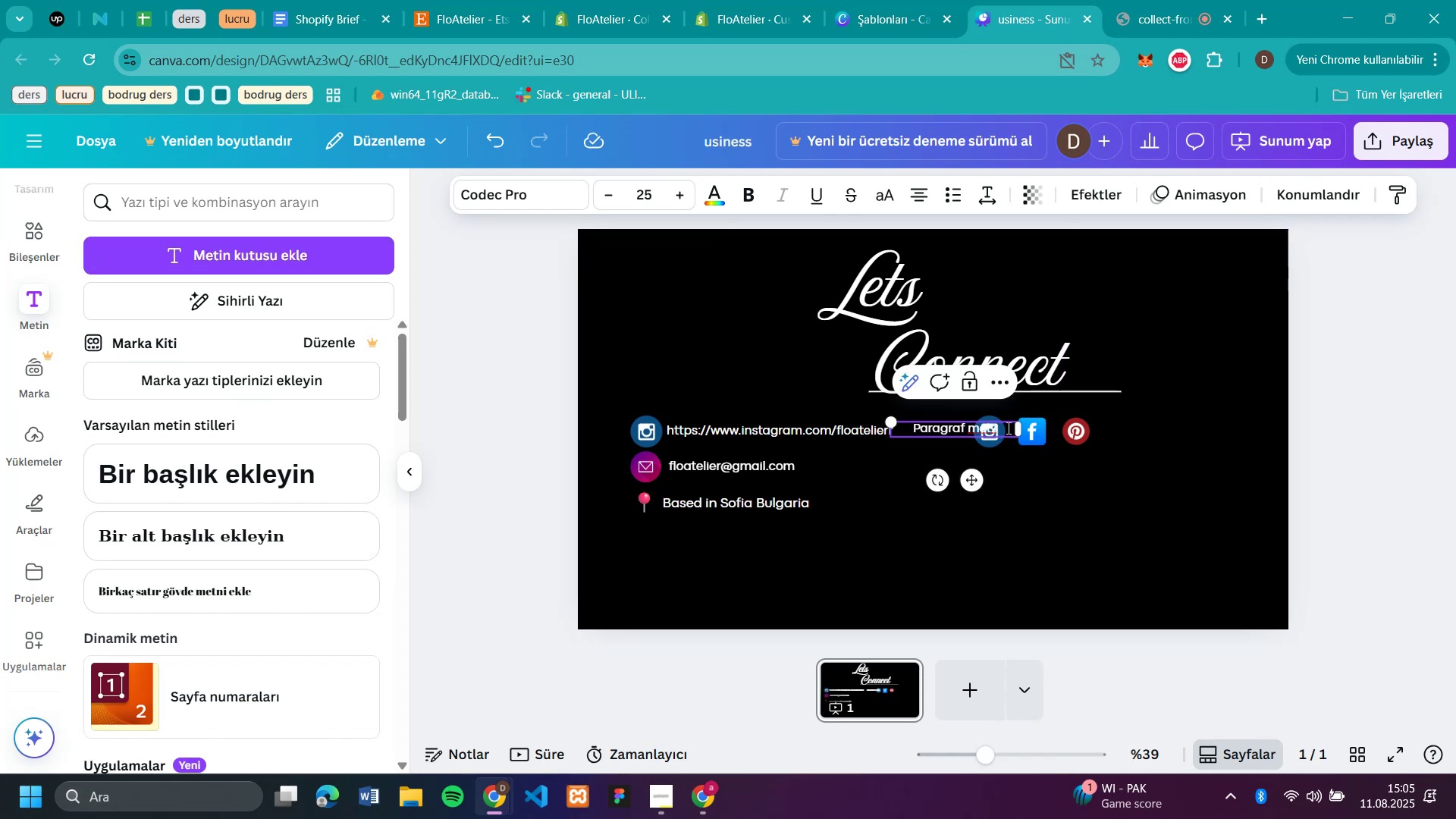 
key(Backspace)
 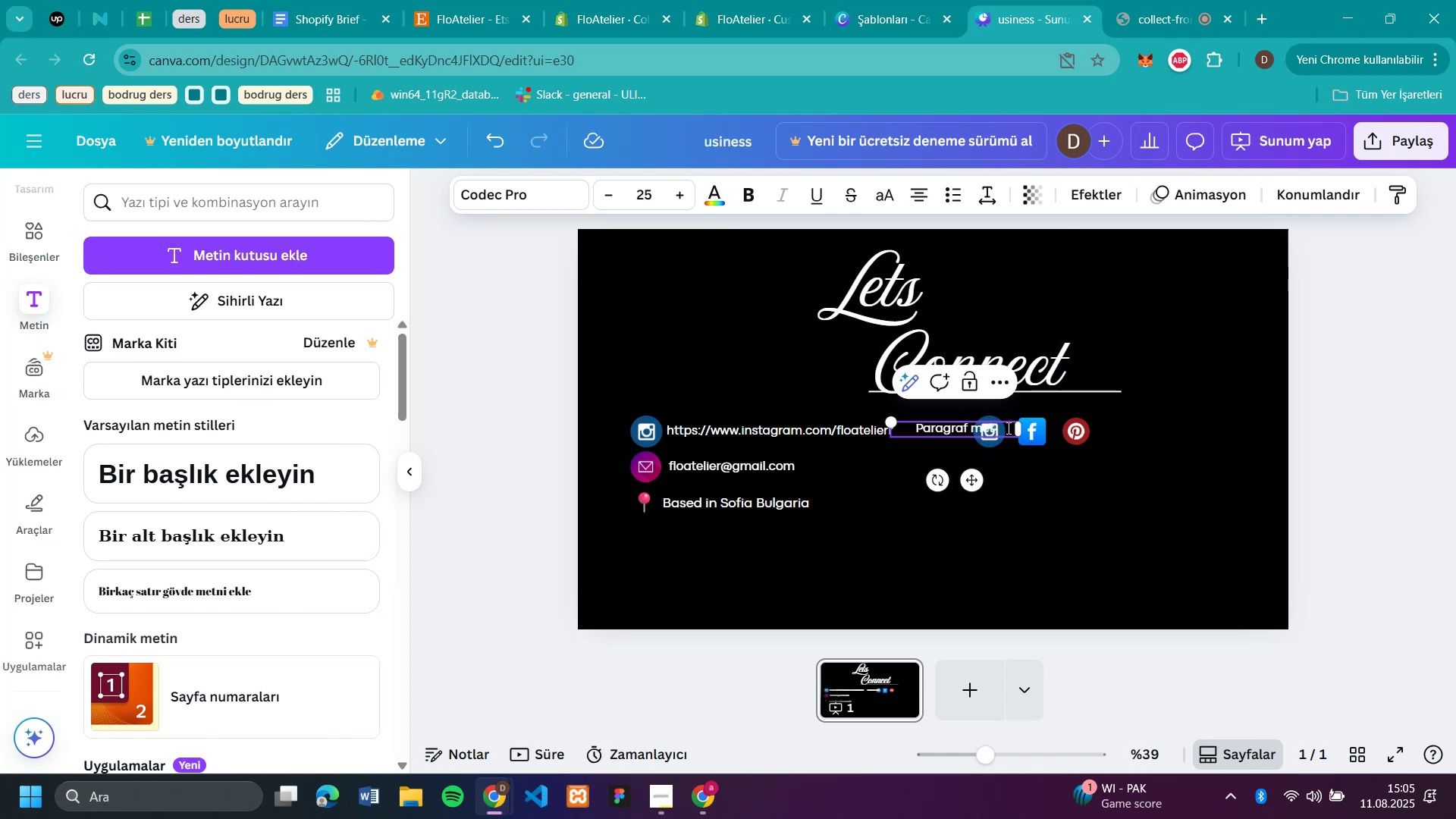 
key(Backspace)
 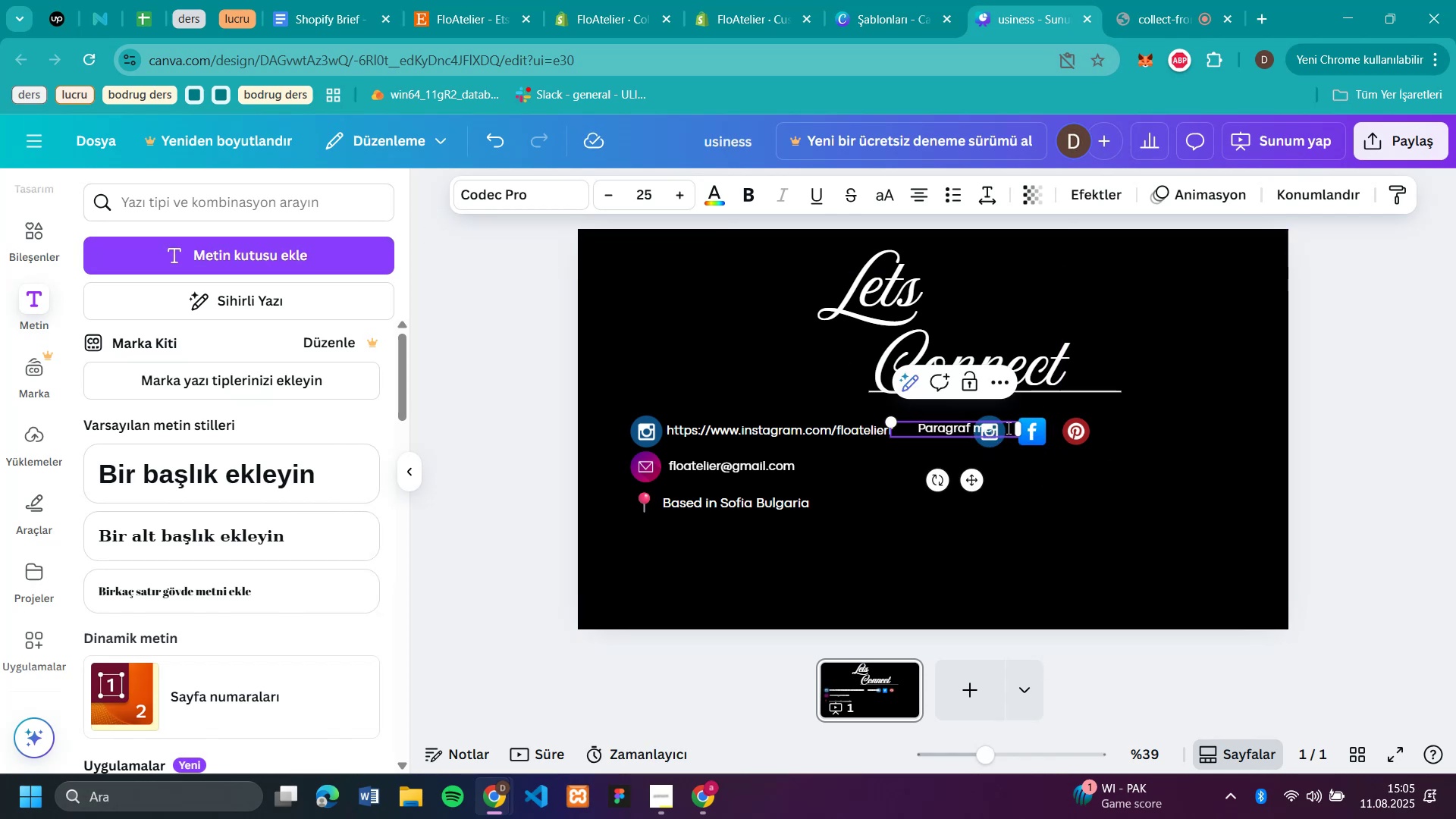 
key(Backspace)
 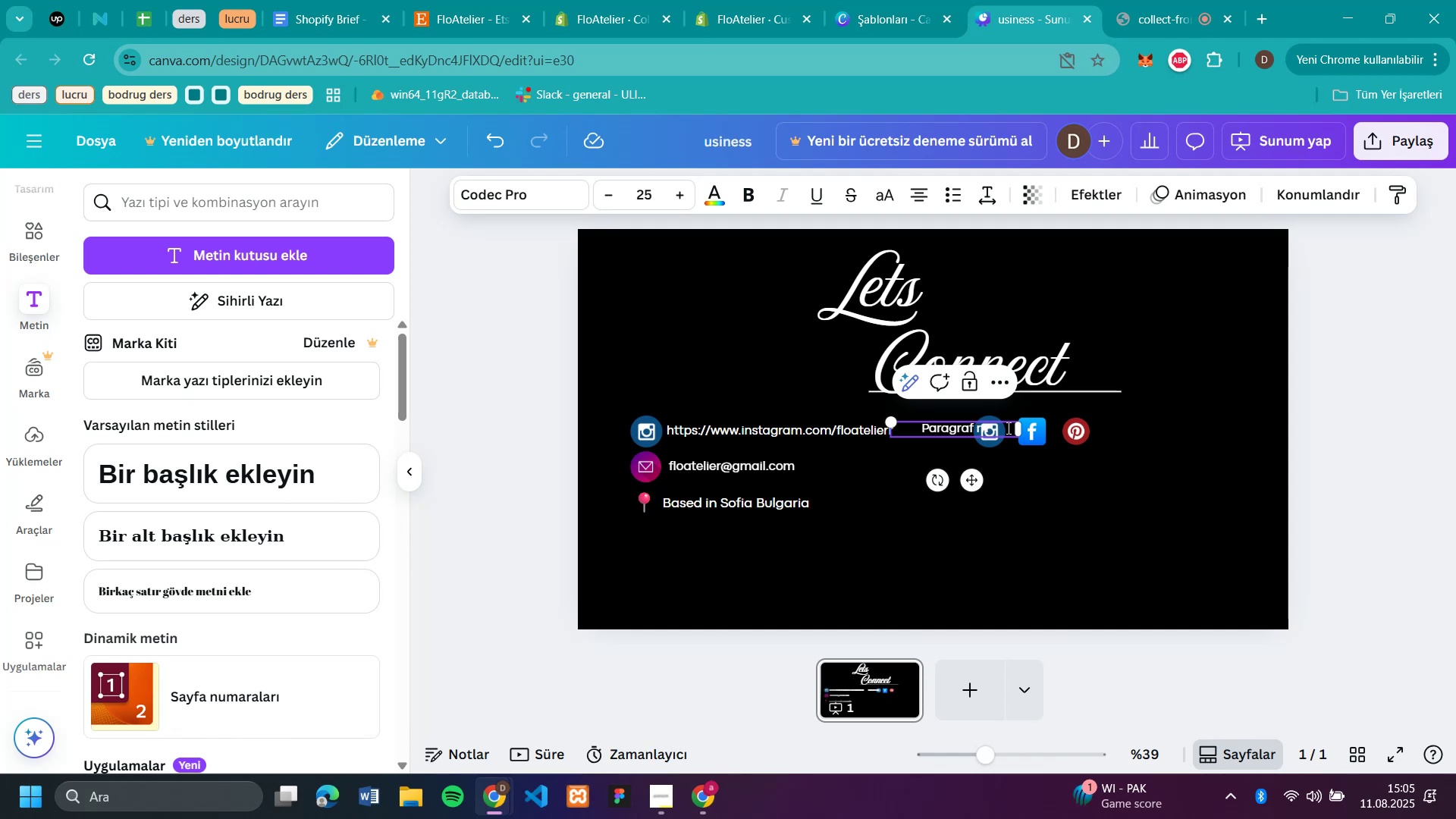 
key(Backspace)
 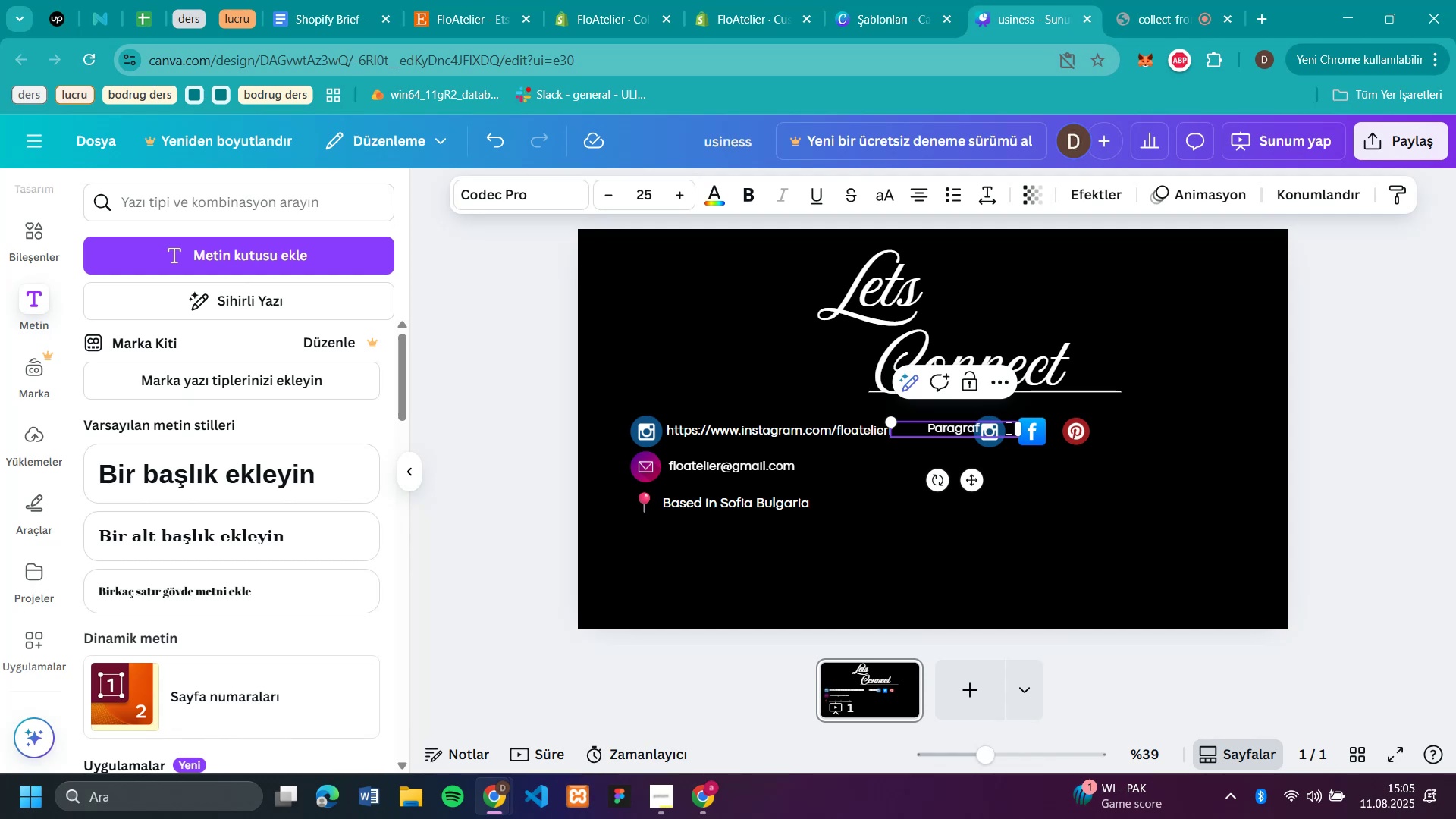 
key(Backspace)
 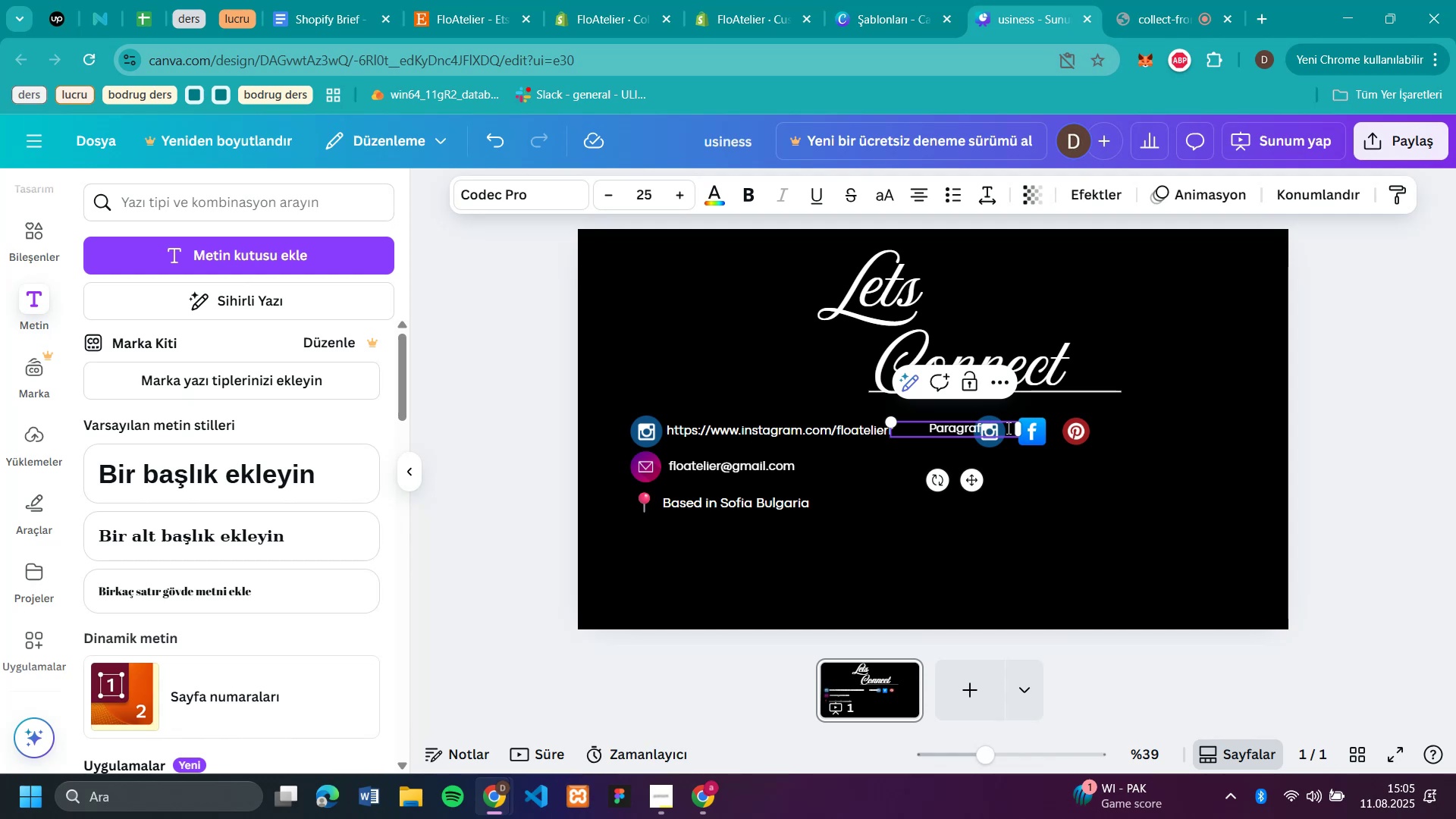 
key(Backspace)
 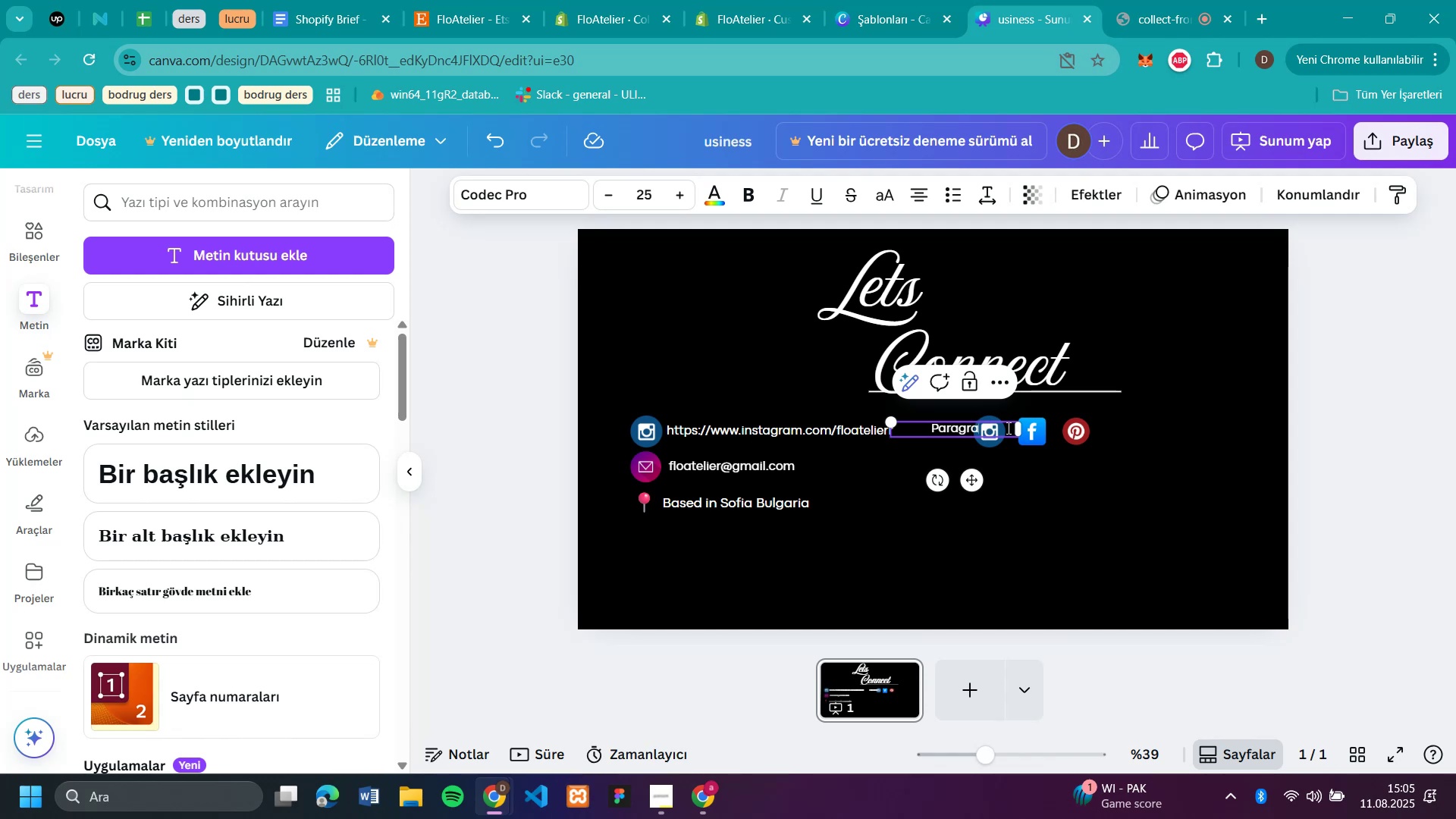 
key(Backspace)
 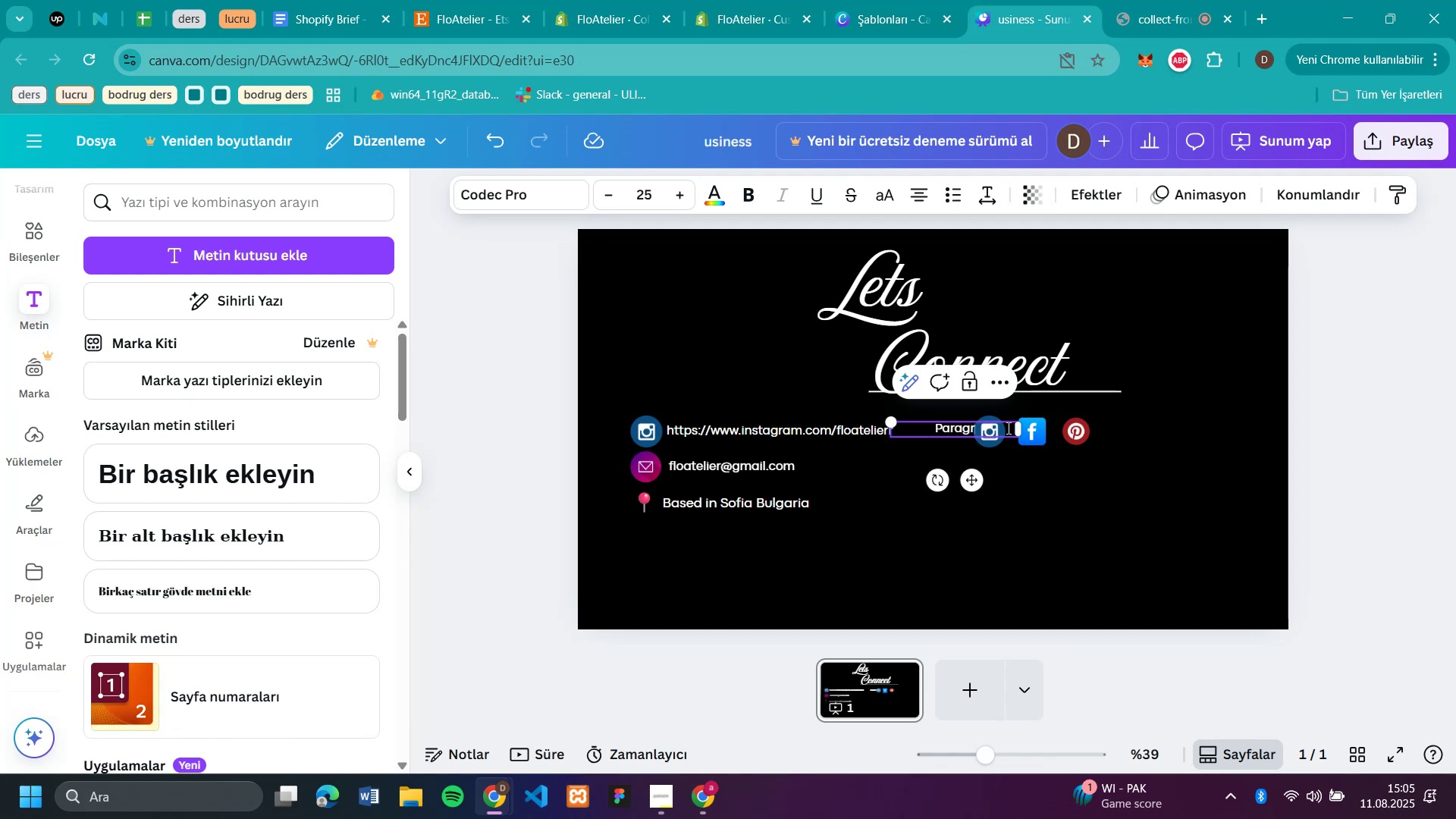 
key(Backspace)
 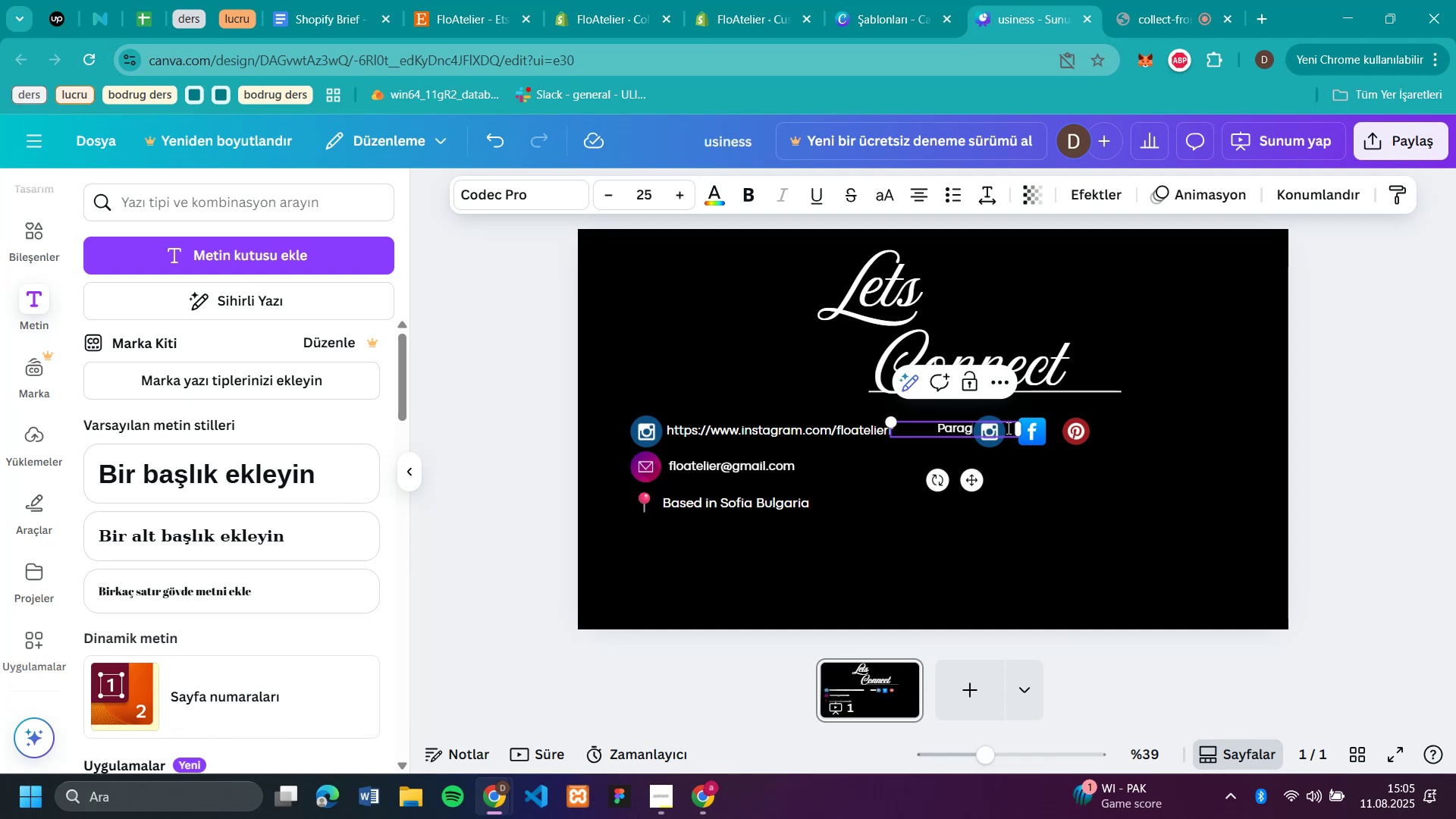 
key(Backspace)
 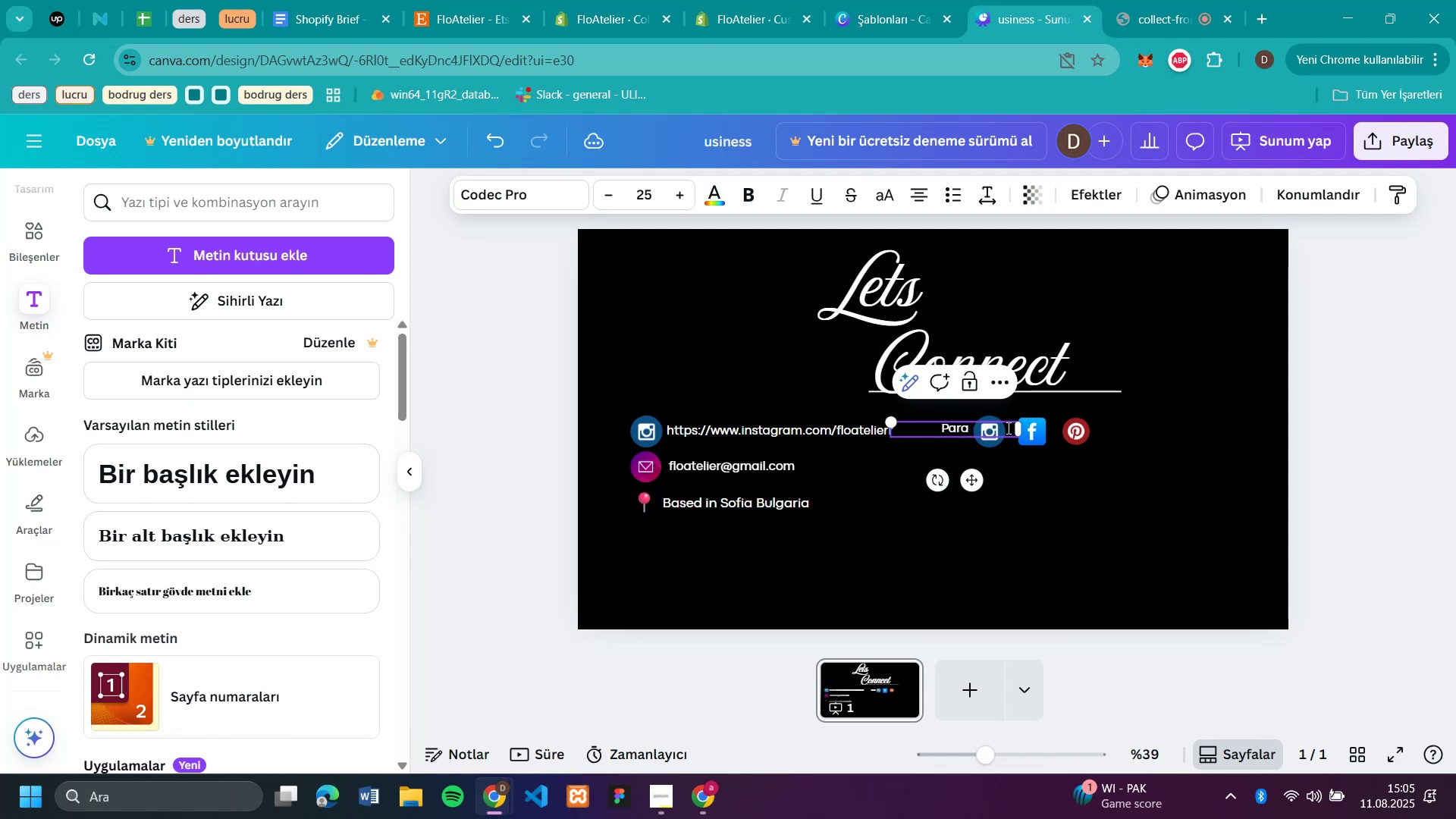 
key(Backspace)
 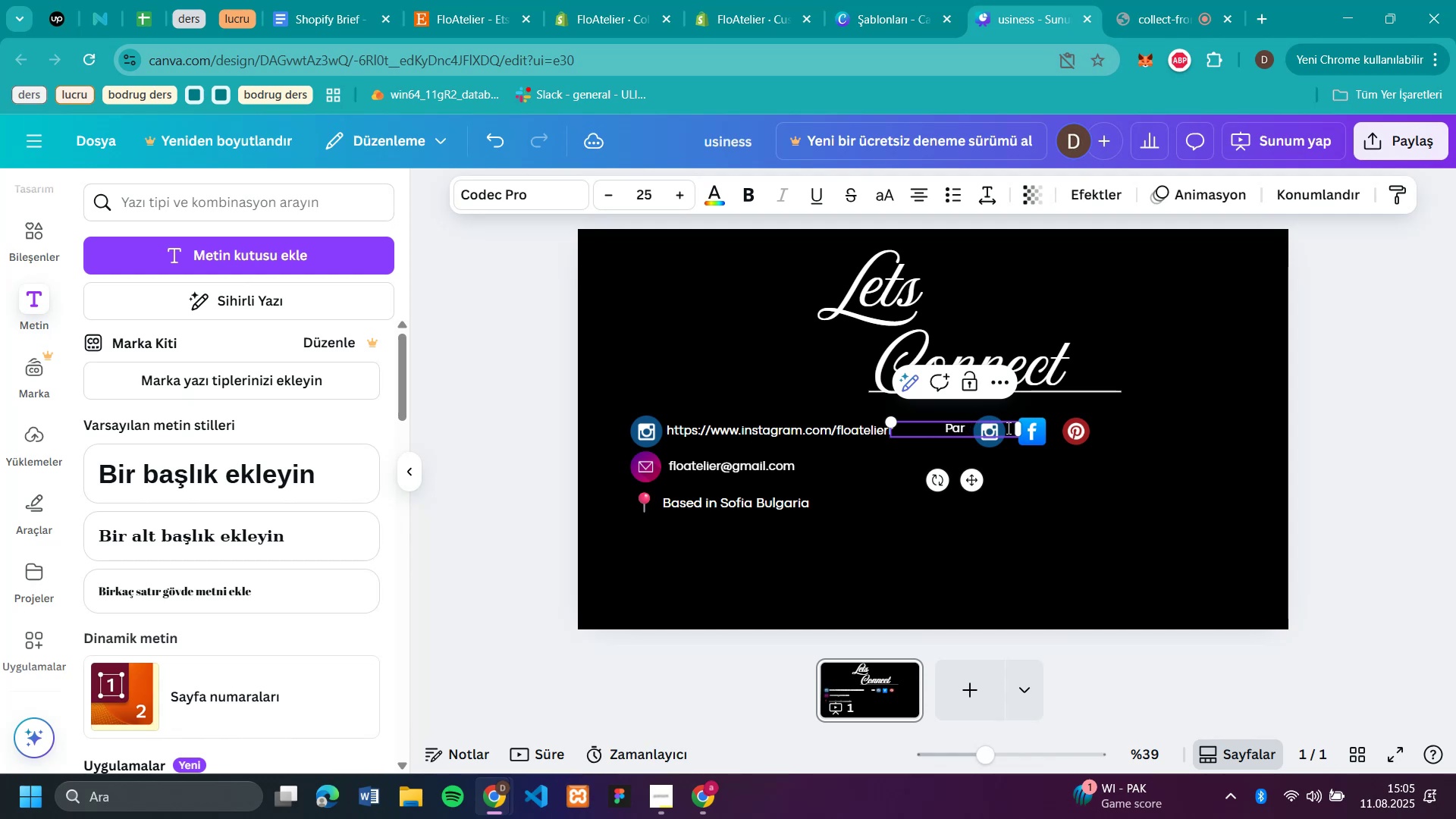 
key(Backspace)
 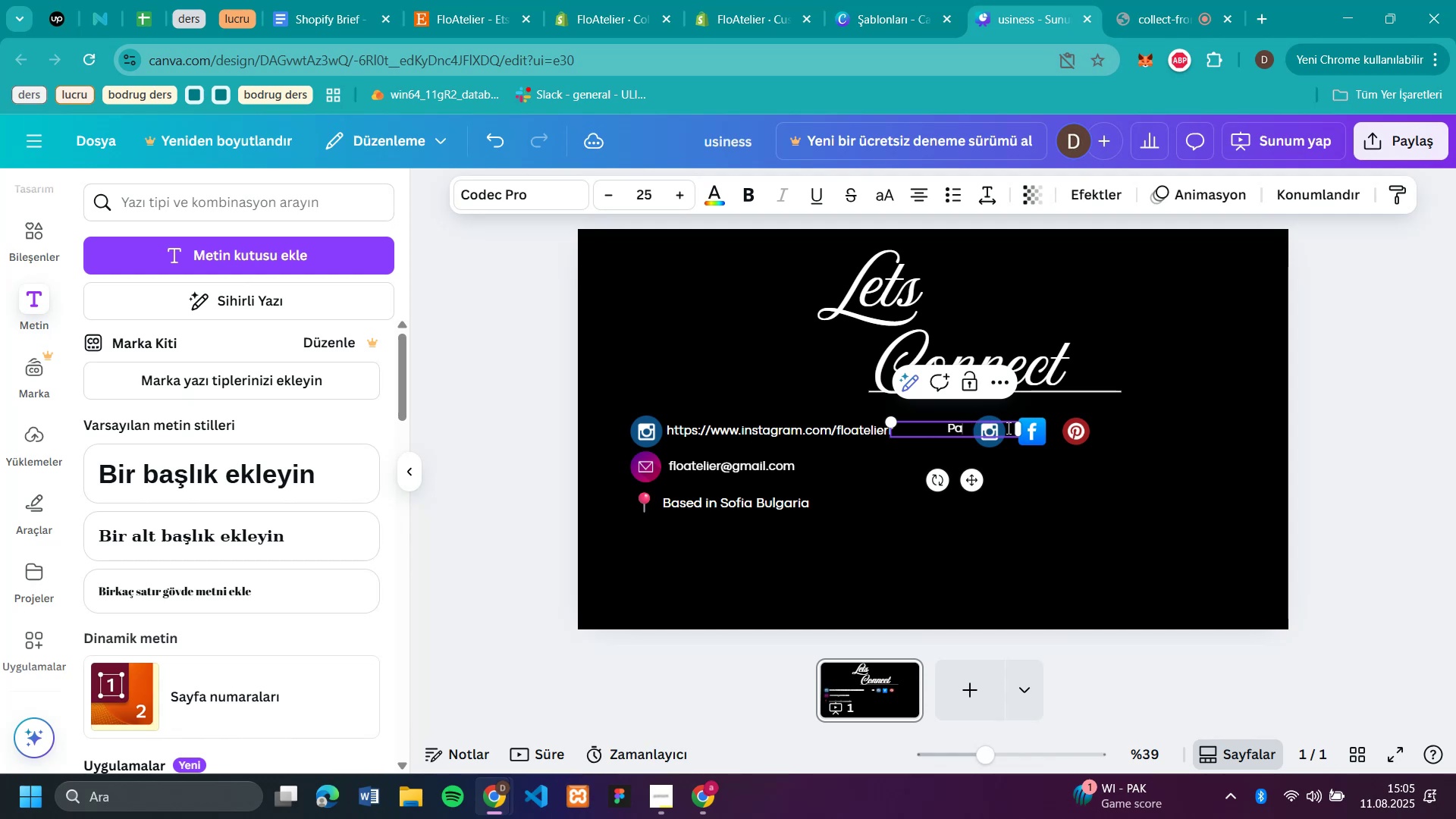 
key(Backspace)
 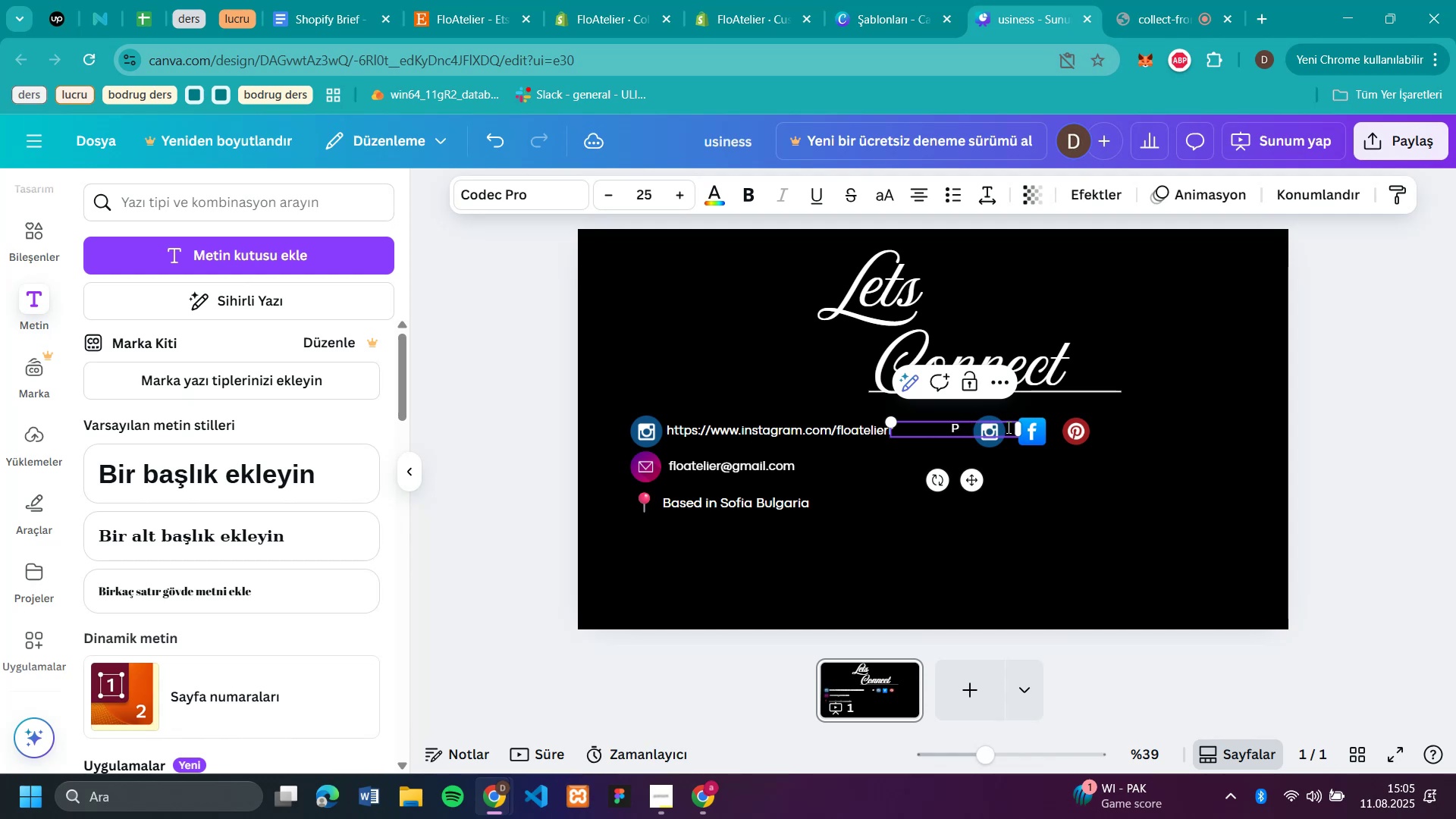 
key(Backspace)
 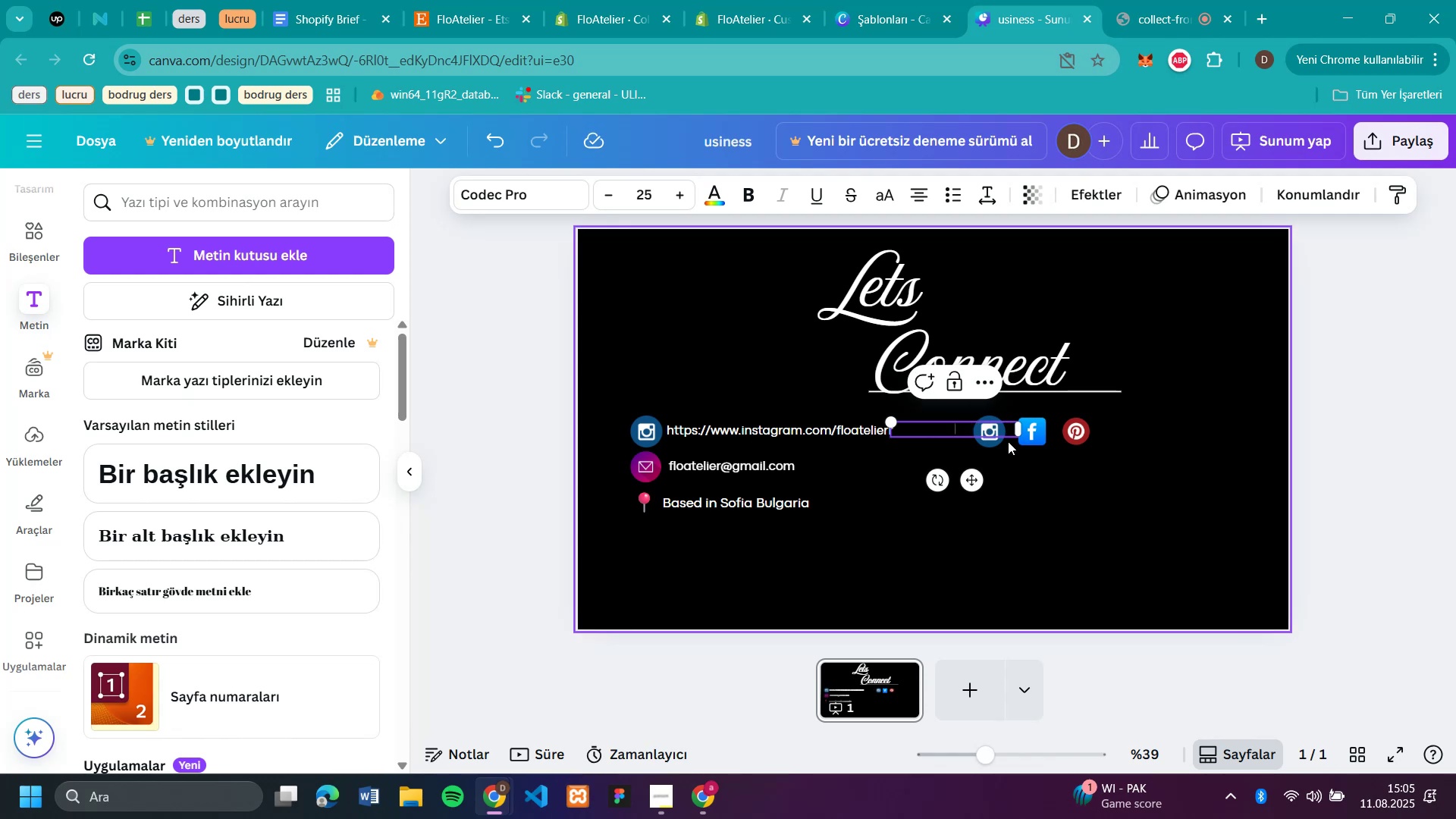 
key(Alt+Q)
 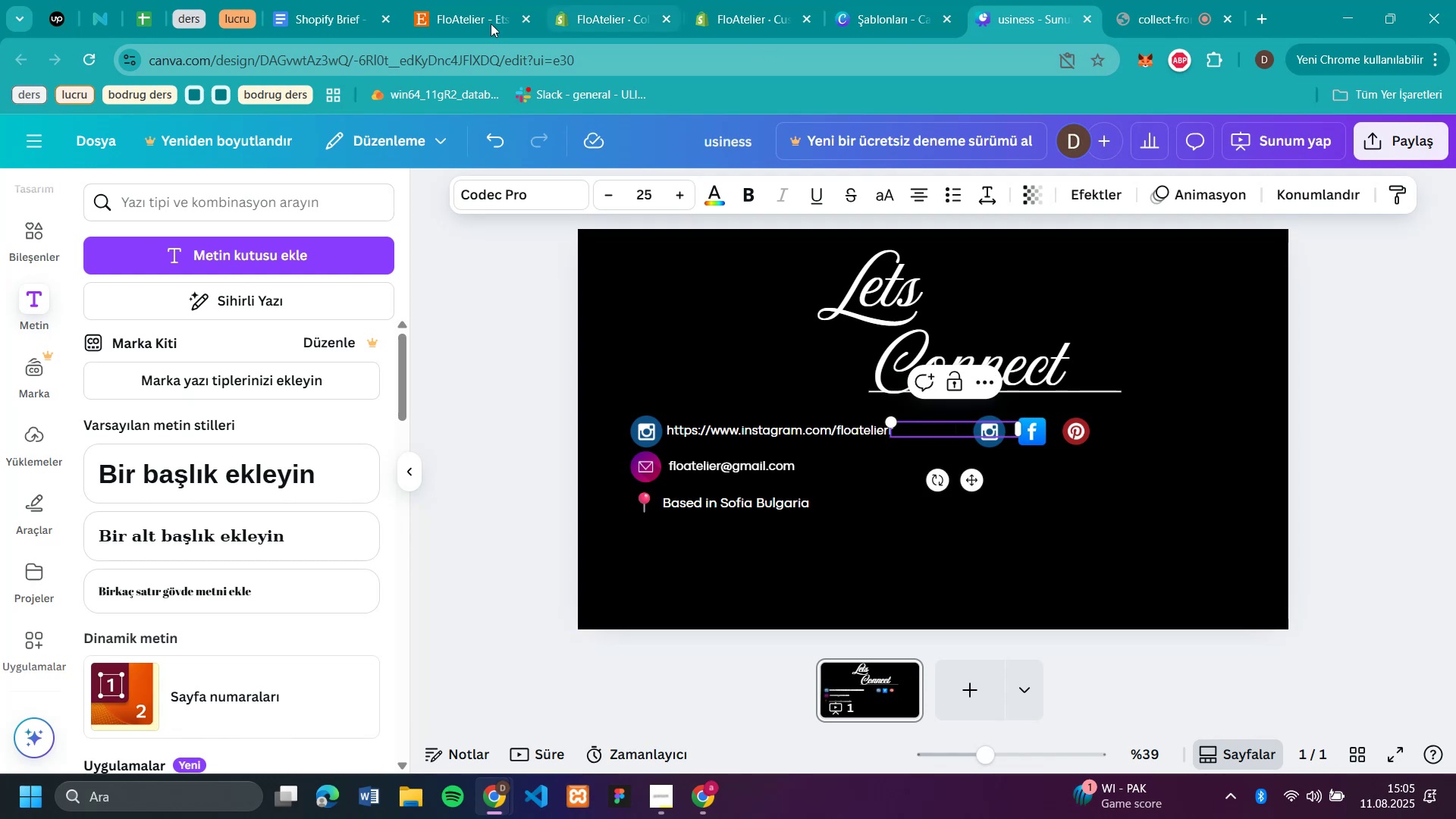 
left_click([485, 11])
 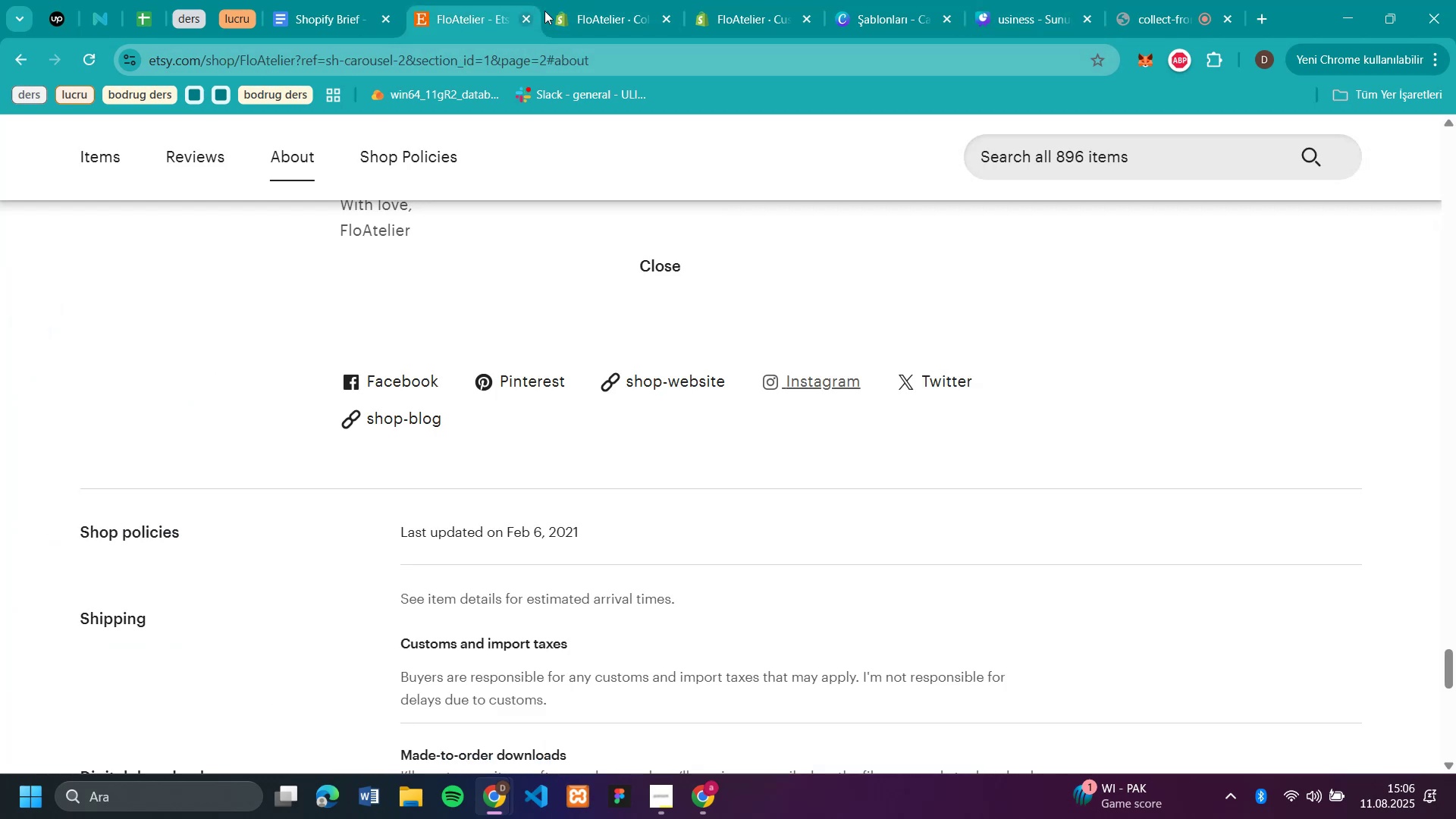 
left_click([595, 8])
 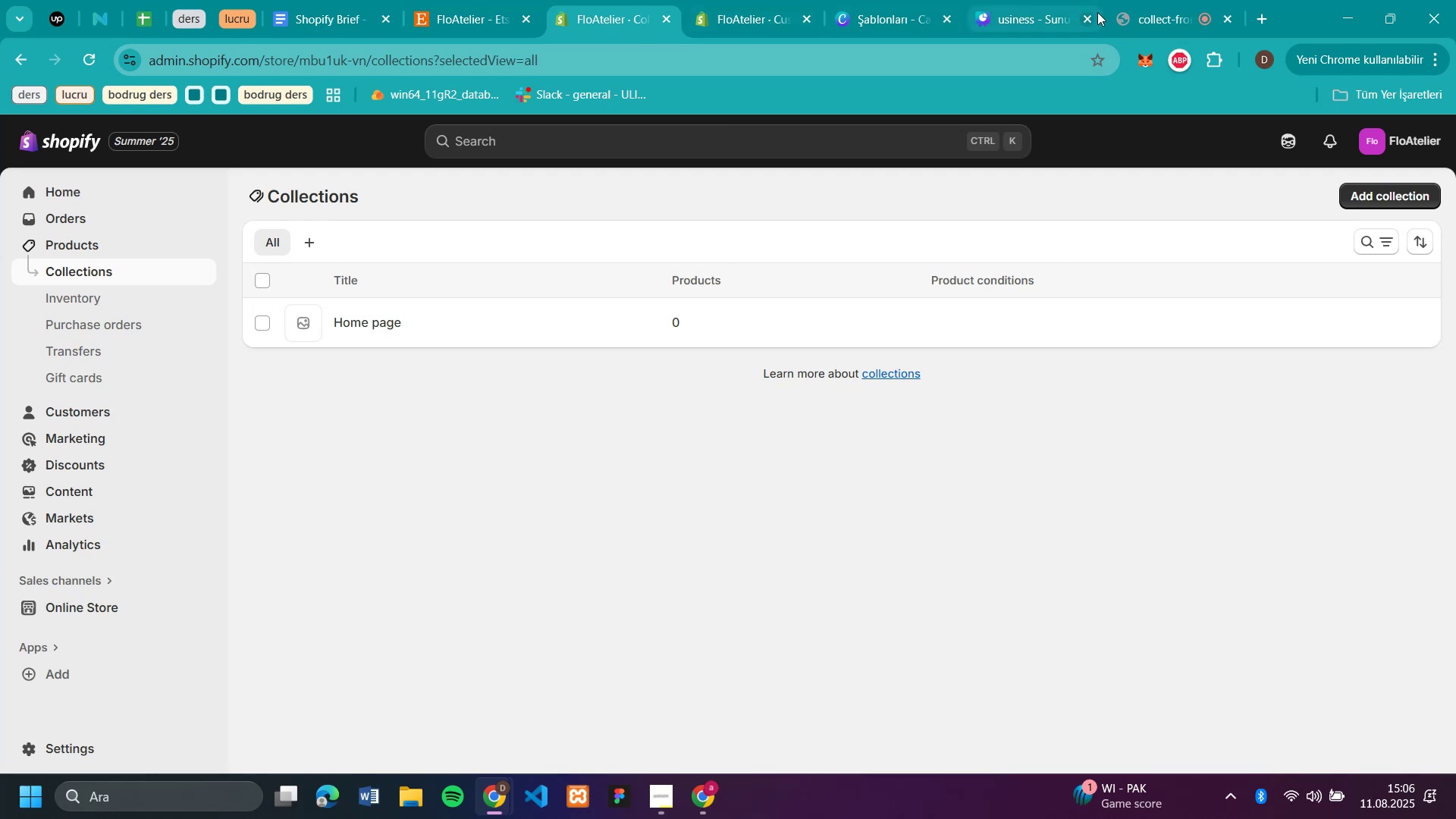 
wait(6.67)
 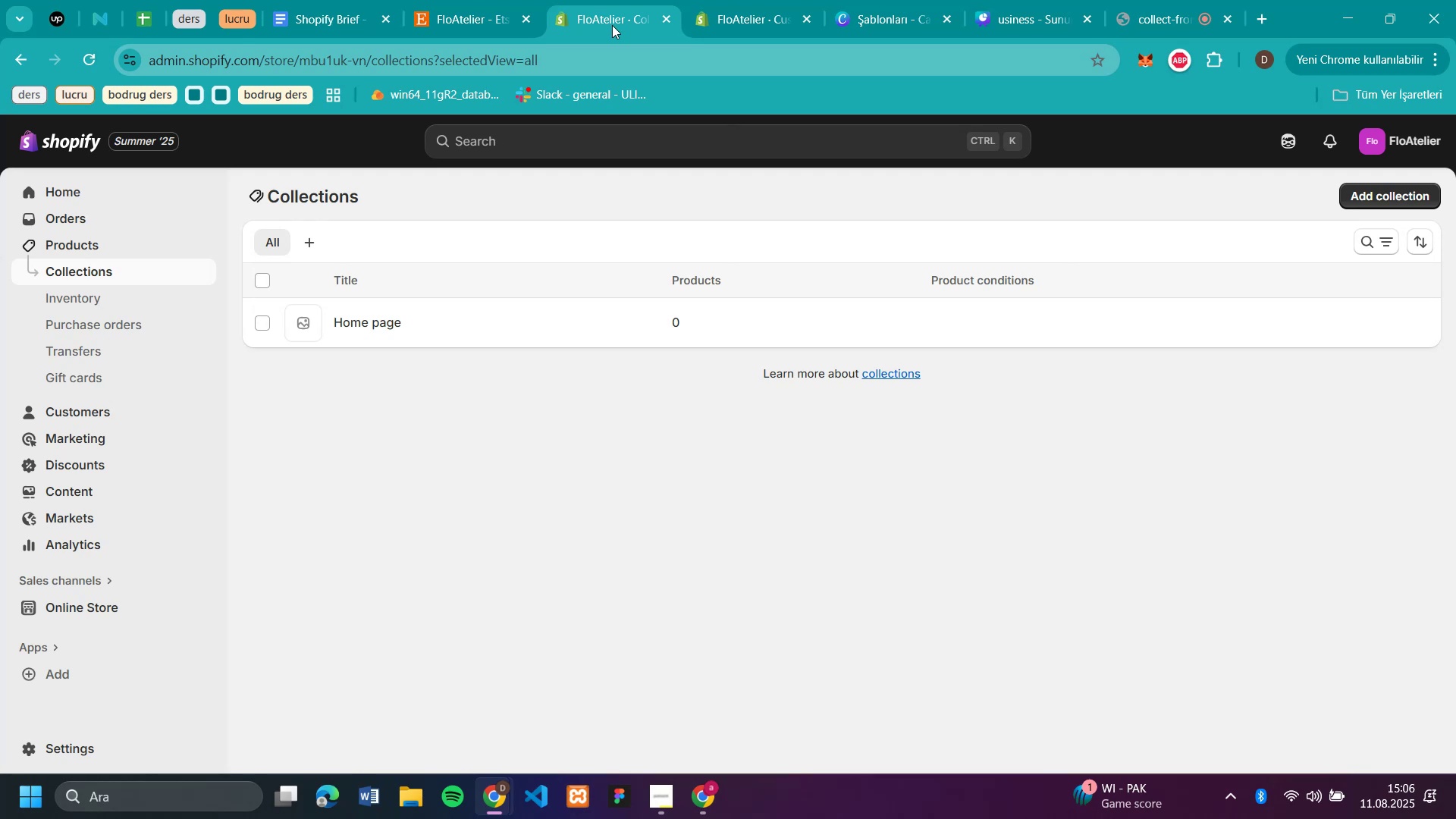 
left_click([995, 23])
 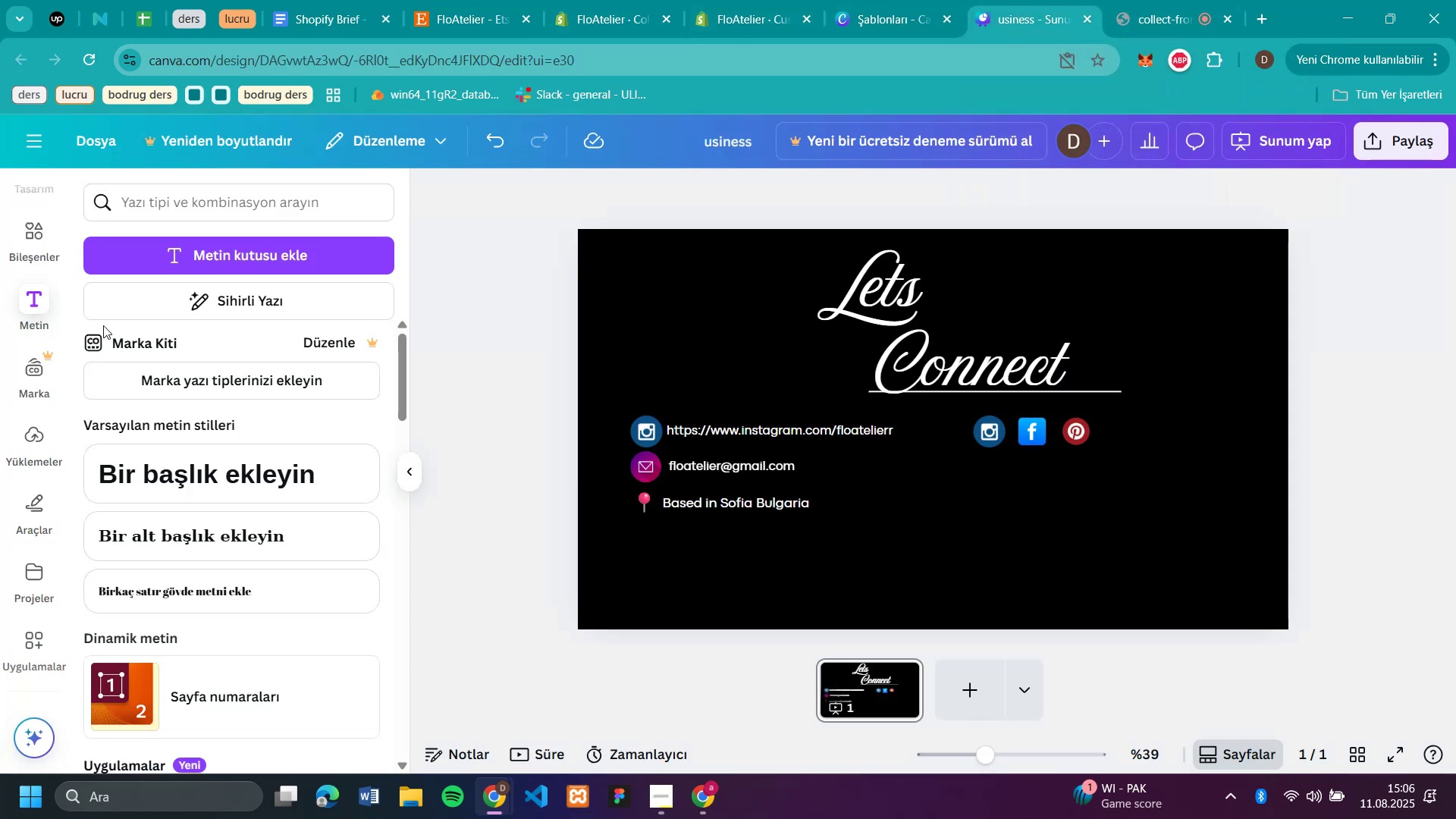 
left_click([214, 245])
 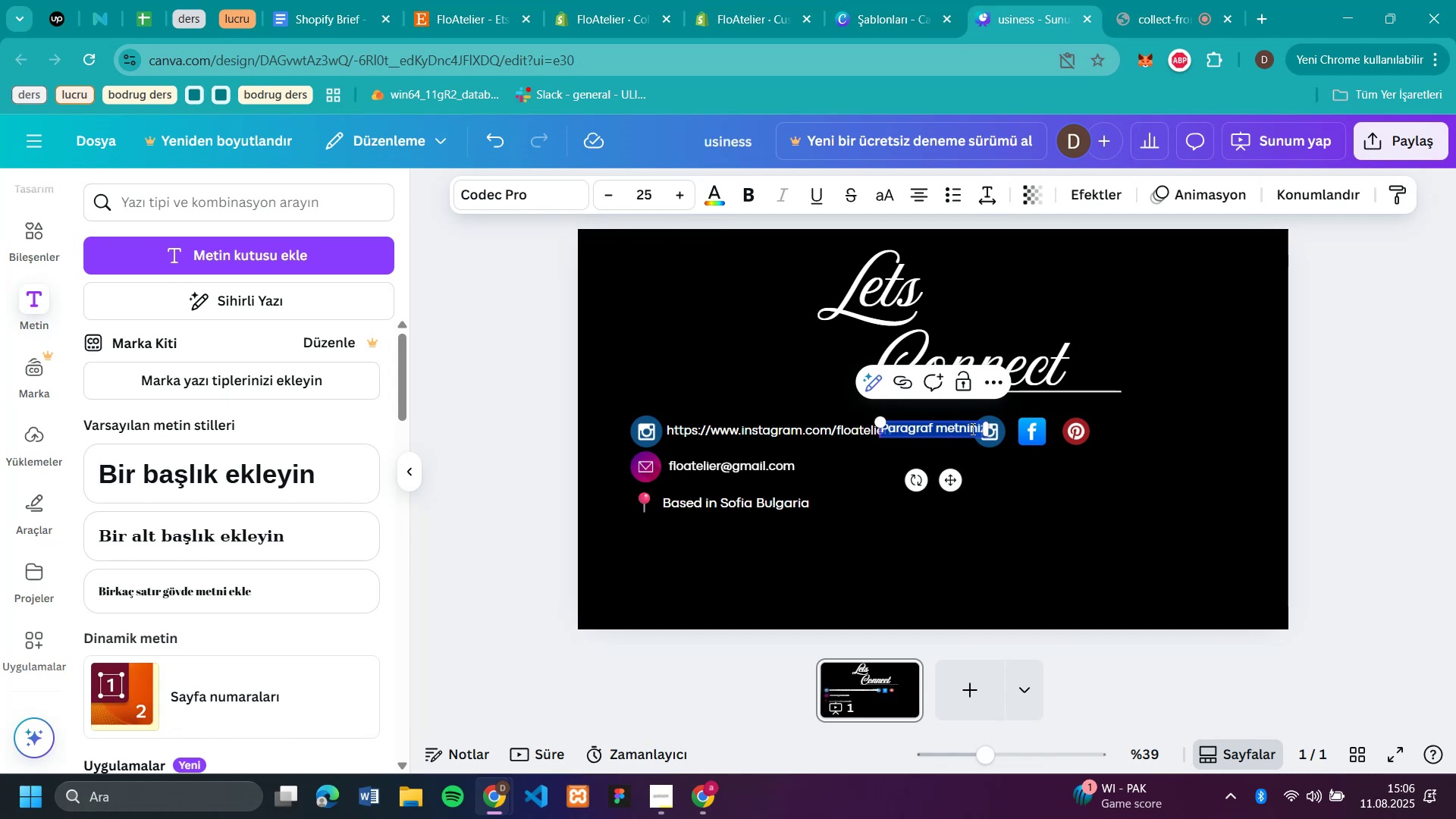 
key(Backspace)
 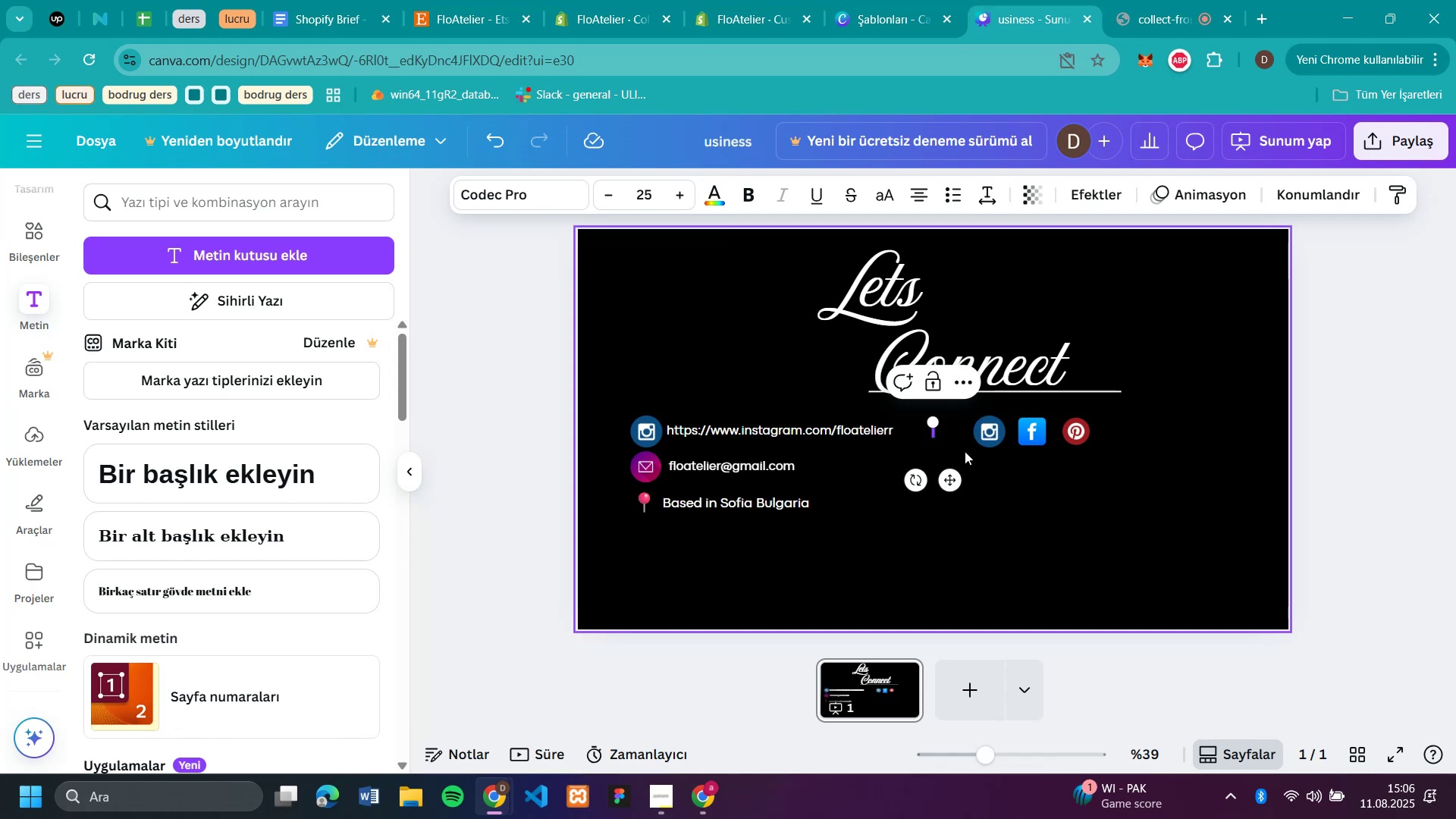 
key(CapsLock)
 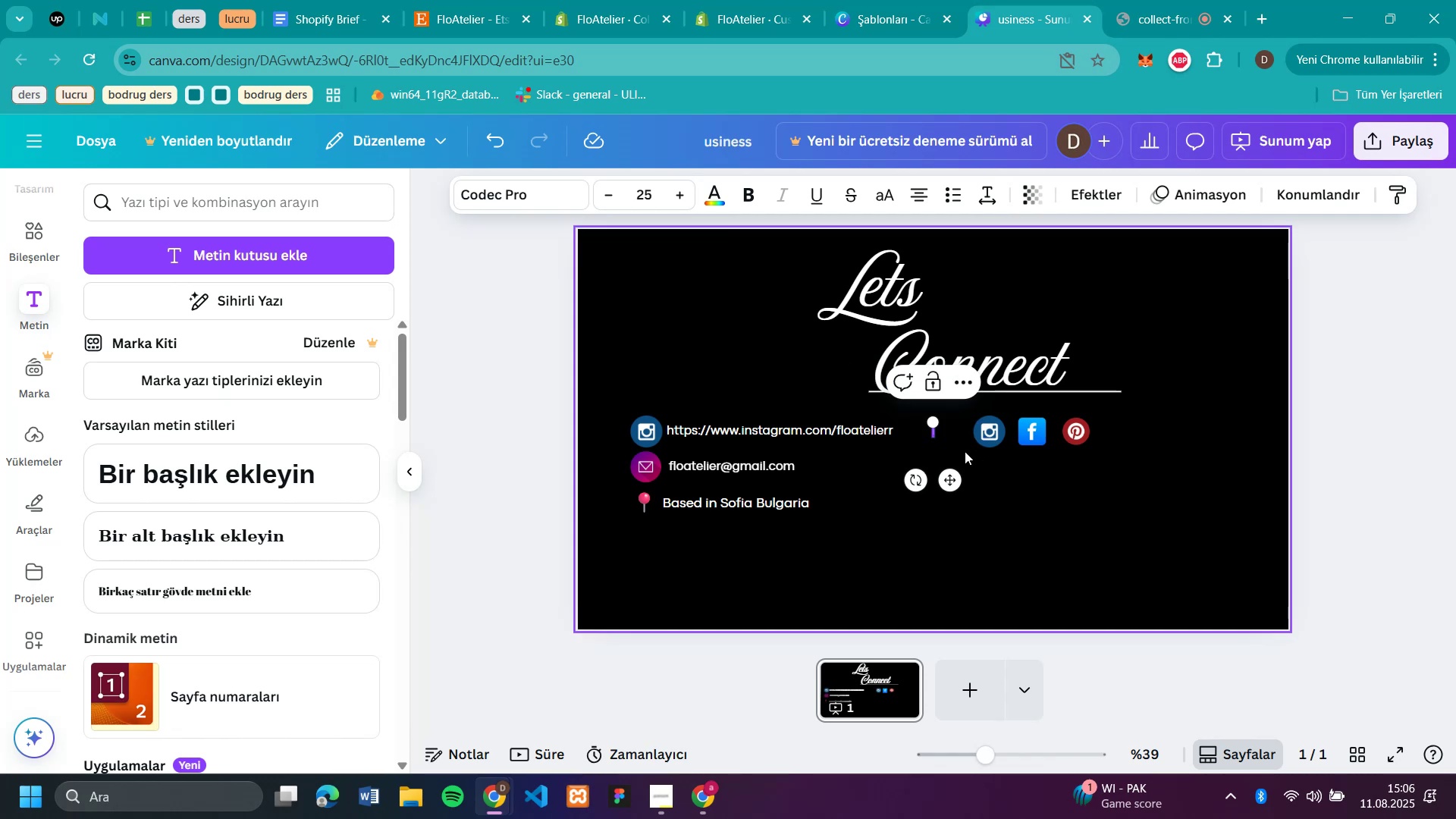 
key(Alt+Q)
 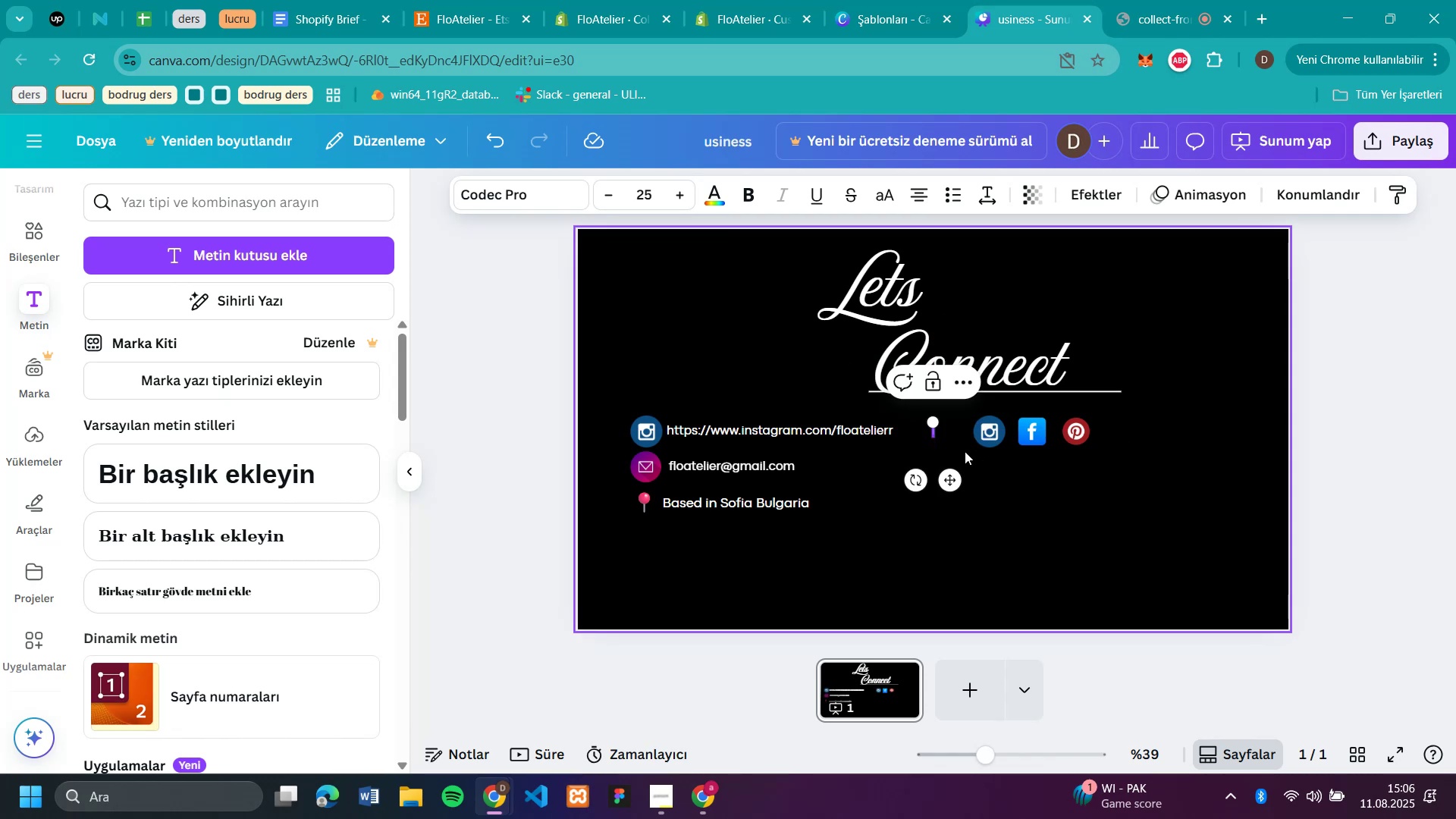 
type(floatel'er)
 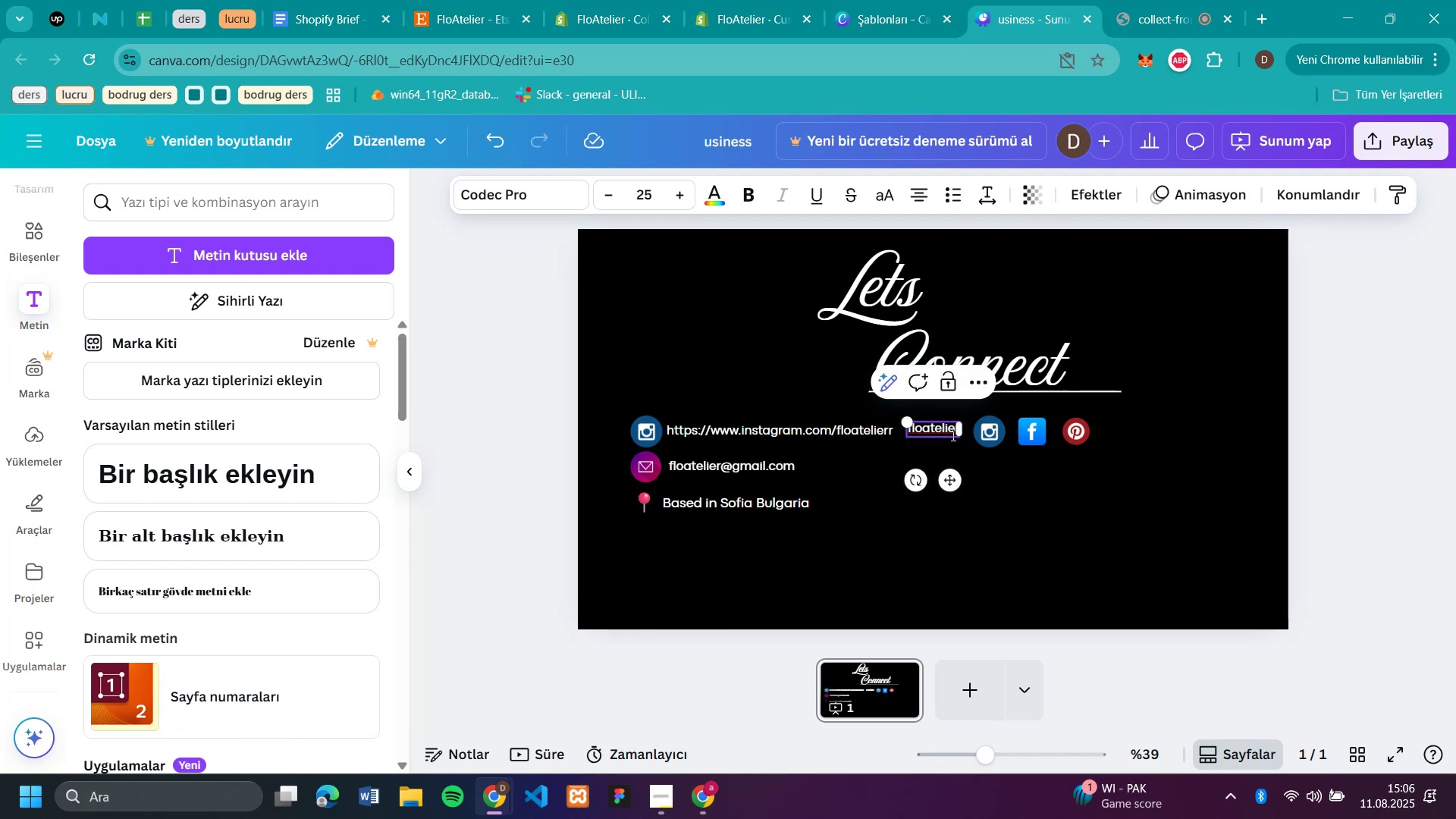 
left_click([1055, 517])
 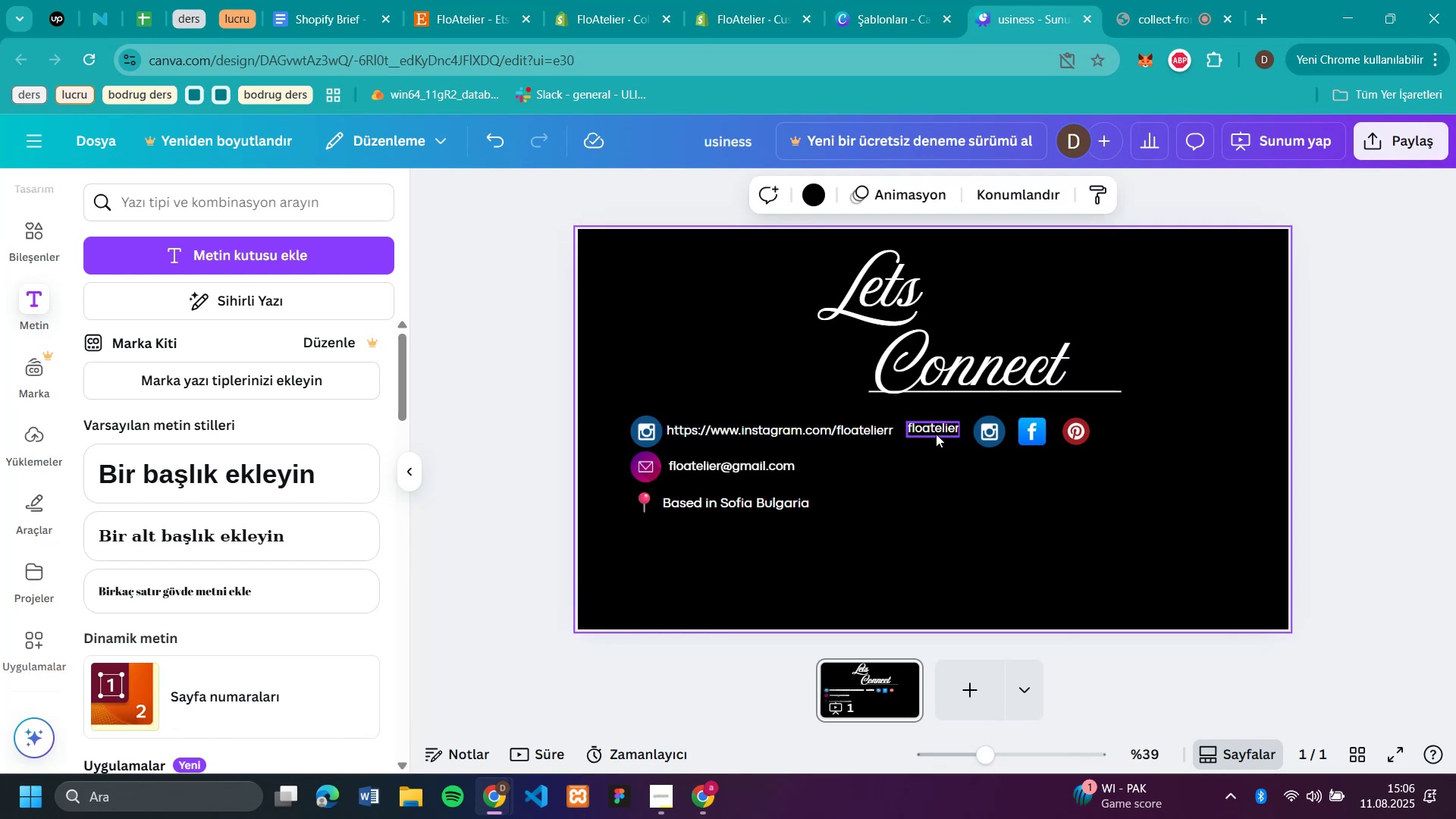 
left_click_drag(start_coordinate=[933, 428], to_coordinate=[977, 501])
 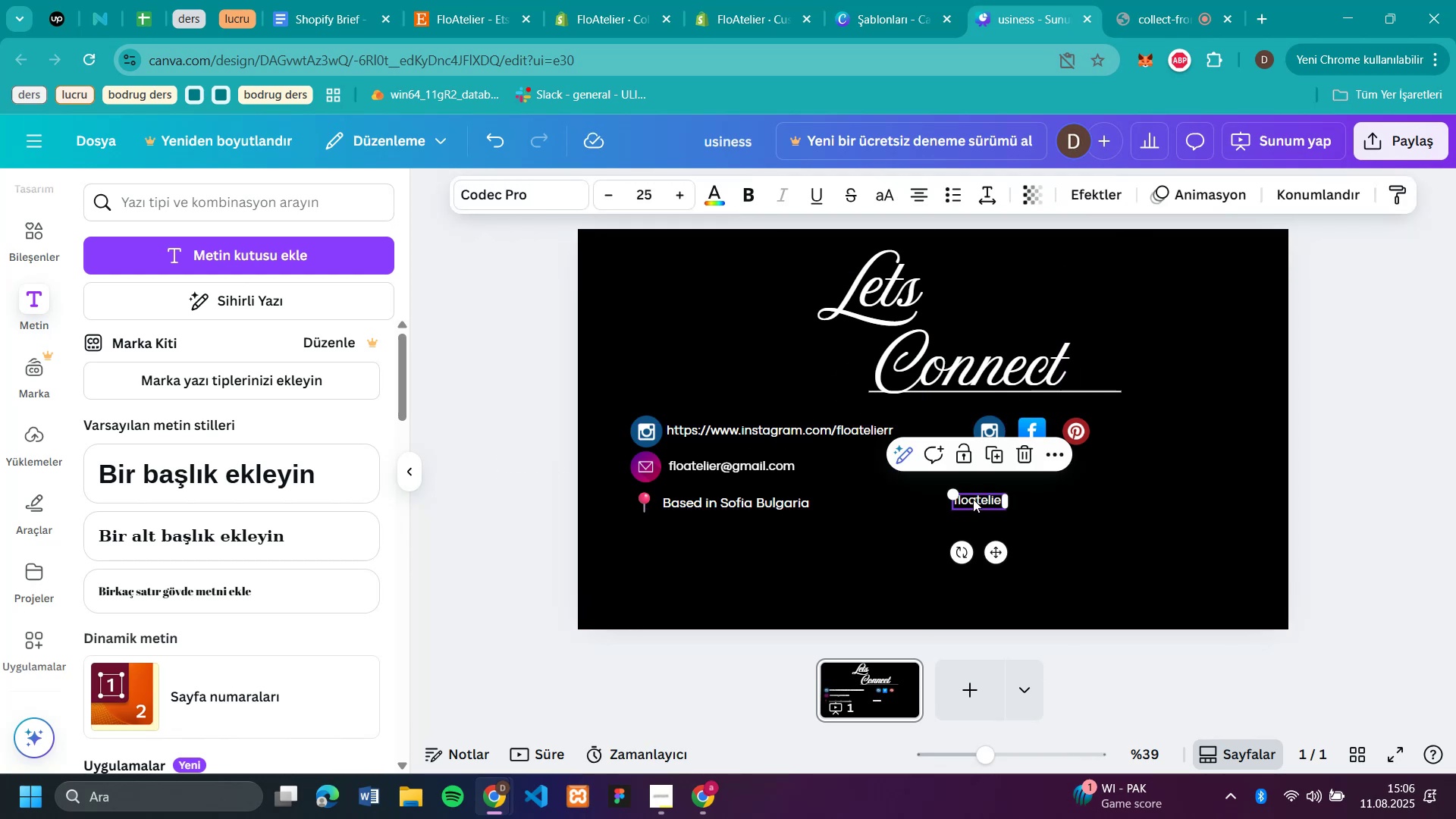 
left_click([973, 499])
 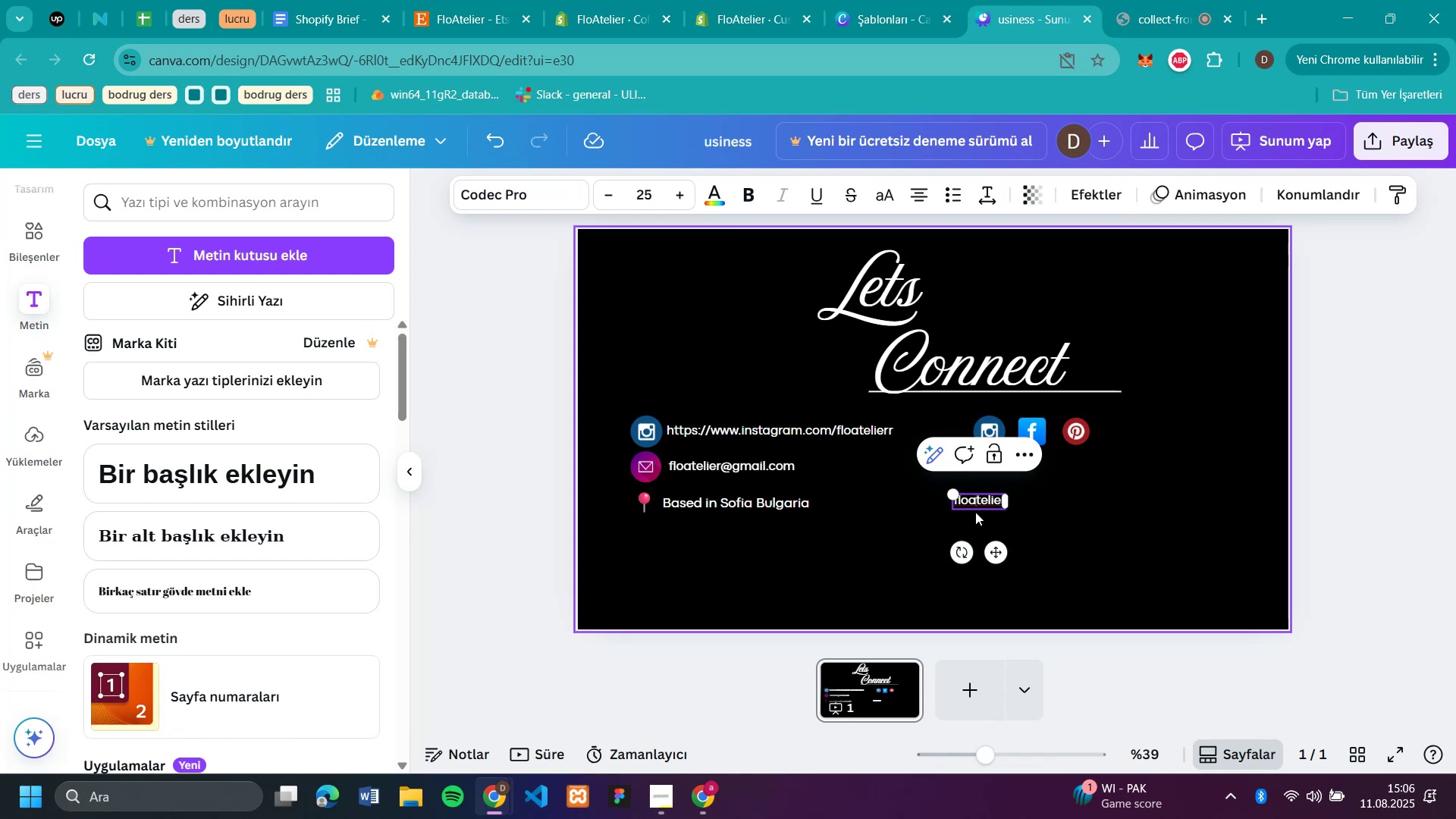 
left_click([975, 501])
 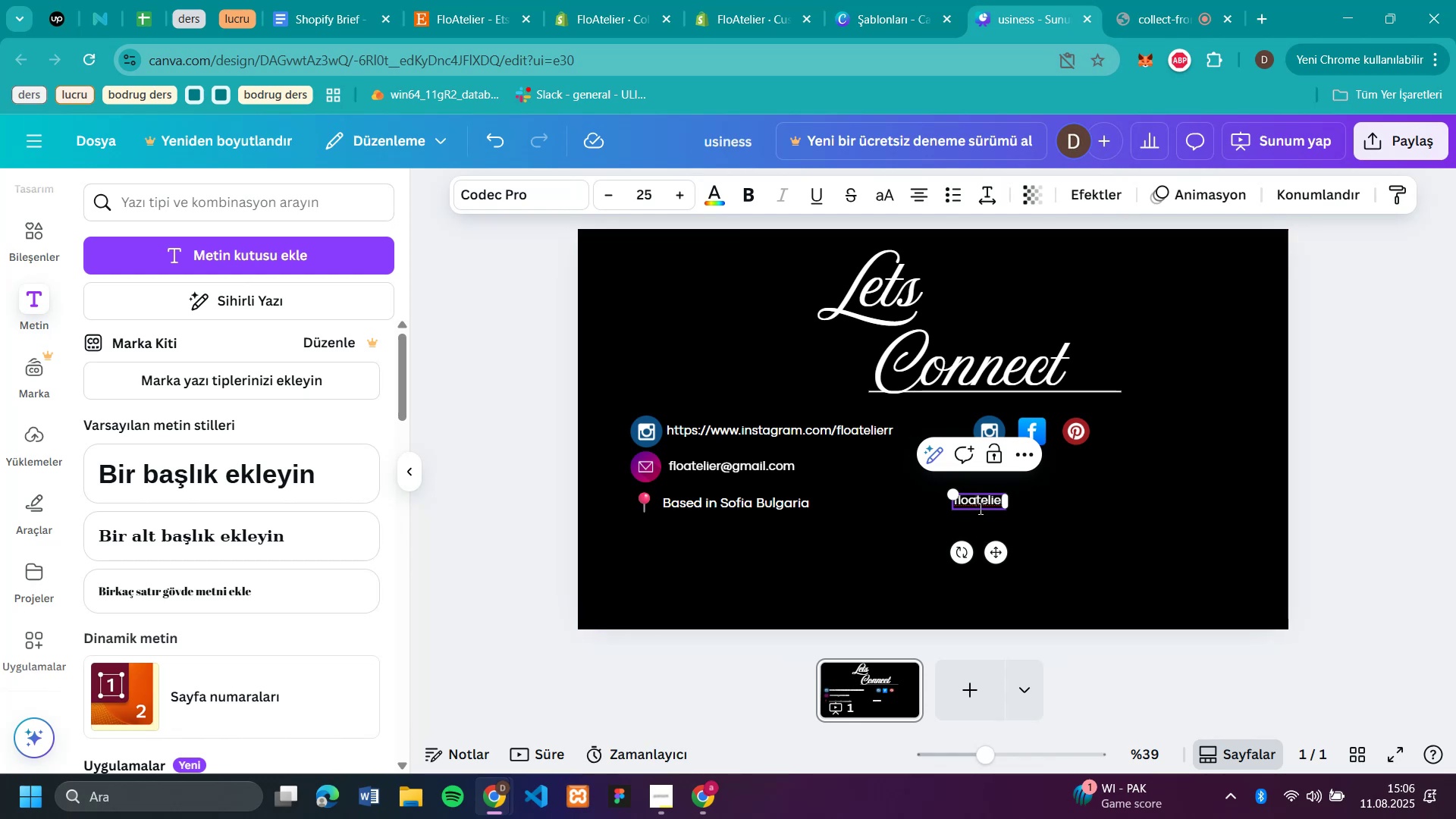 
key(Backspace)
 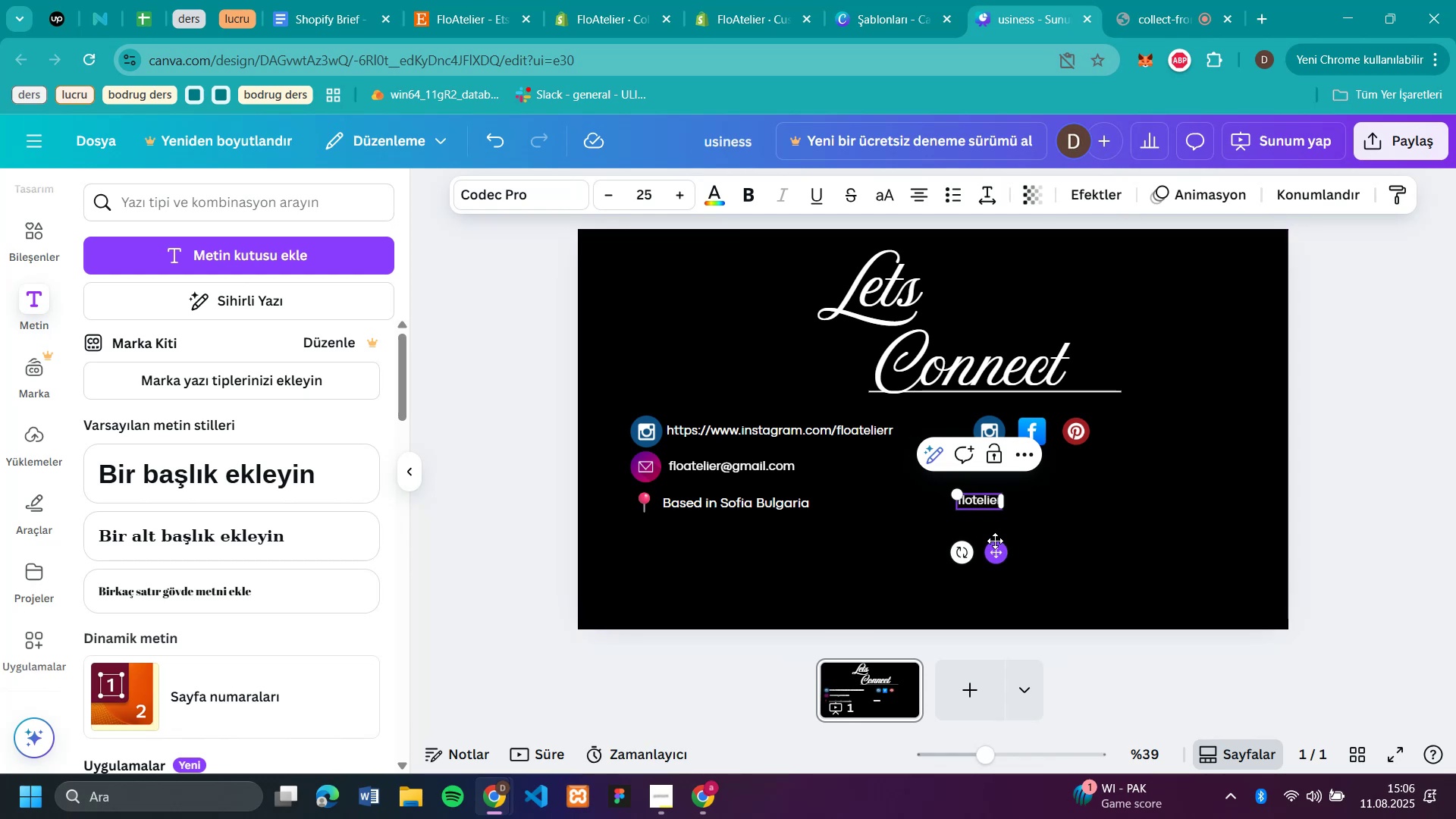 
key(CapsLock)
 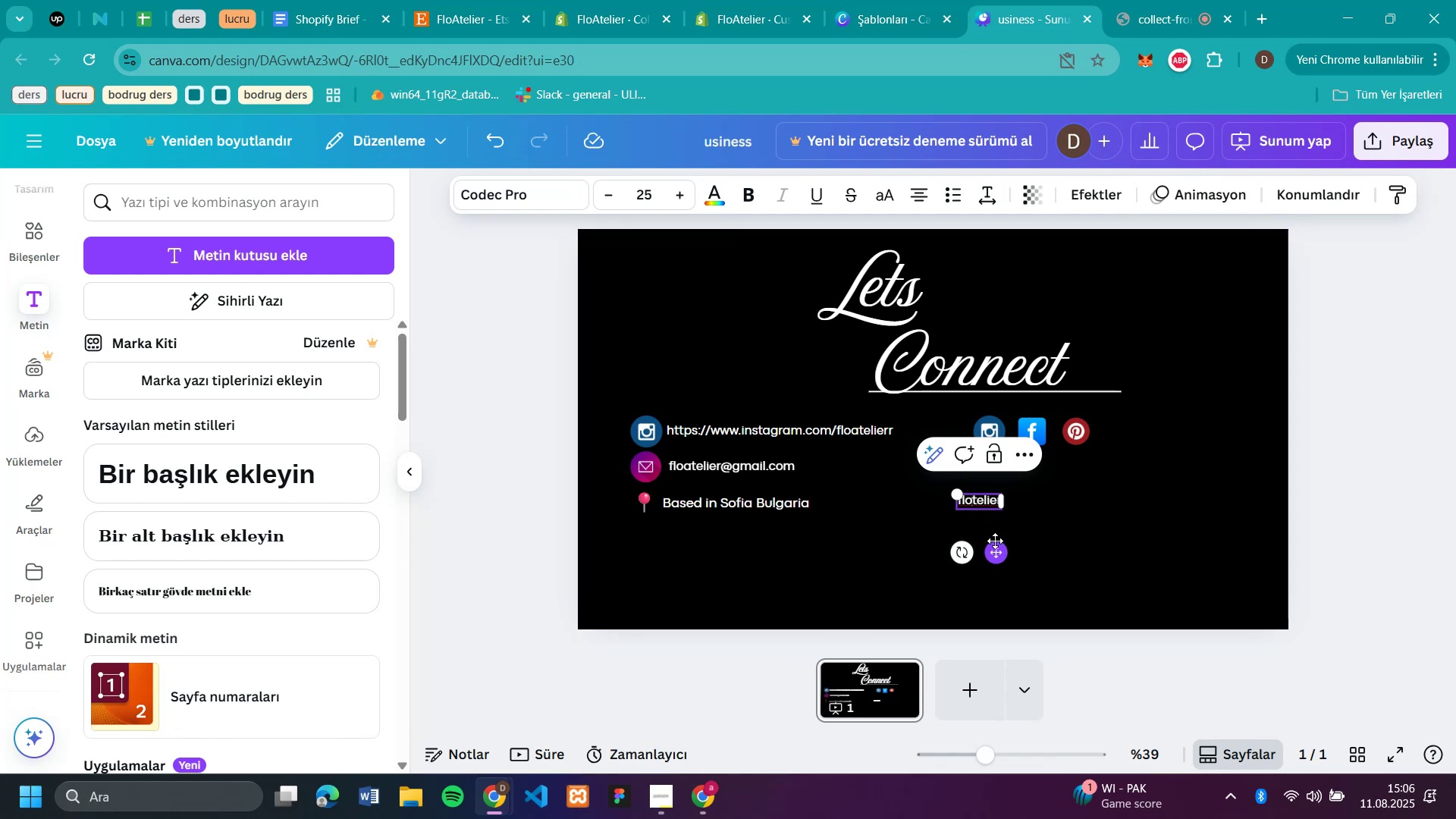 
key(A)
 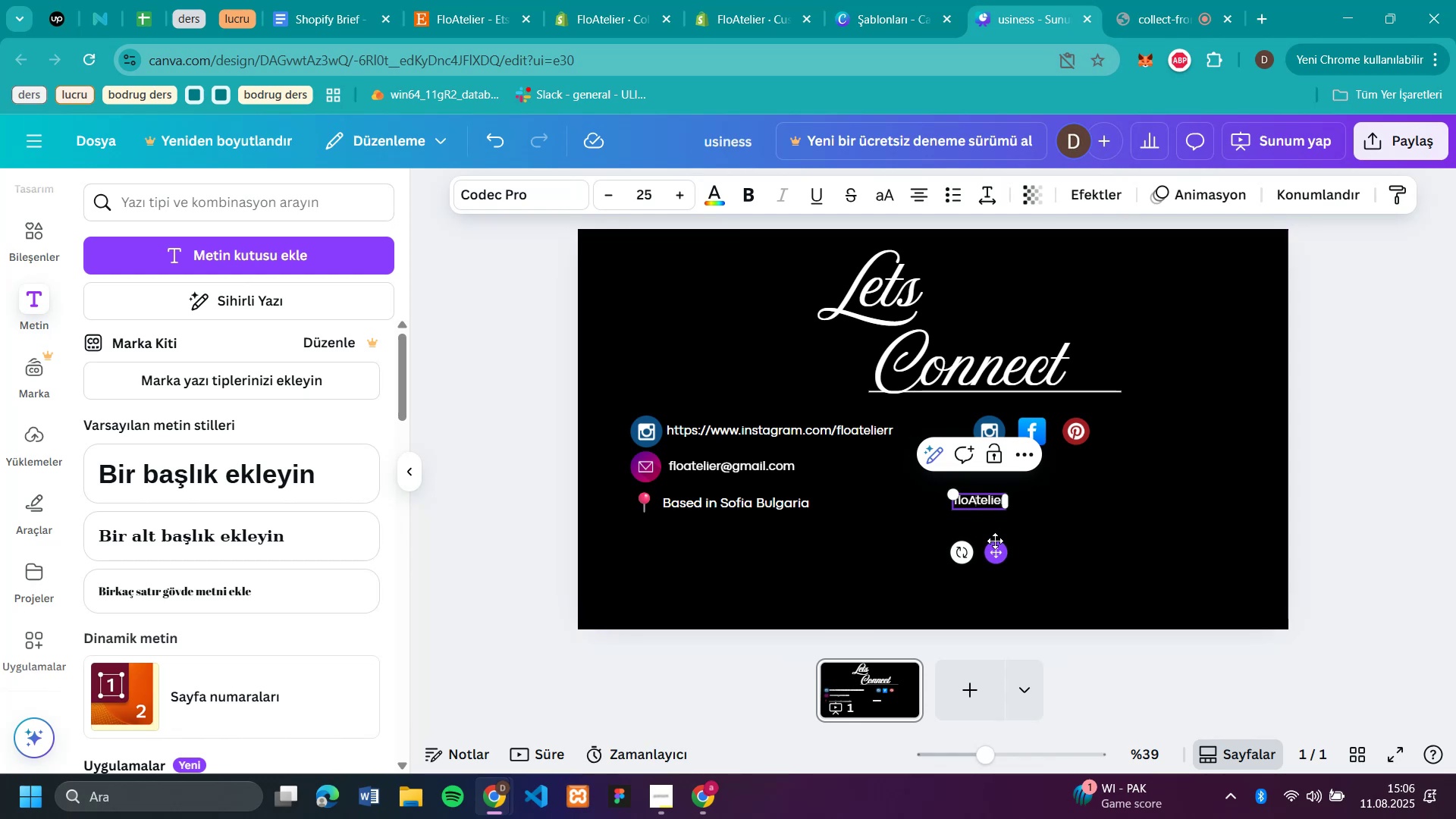 
key(CapsLock)
 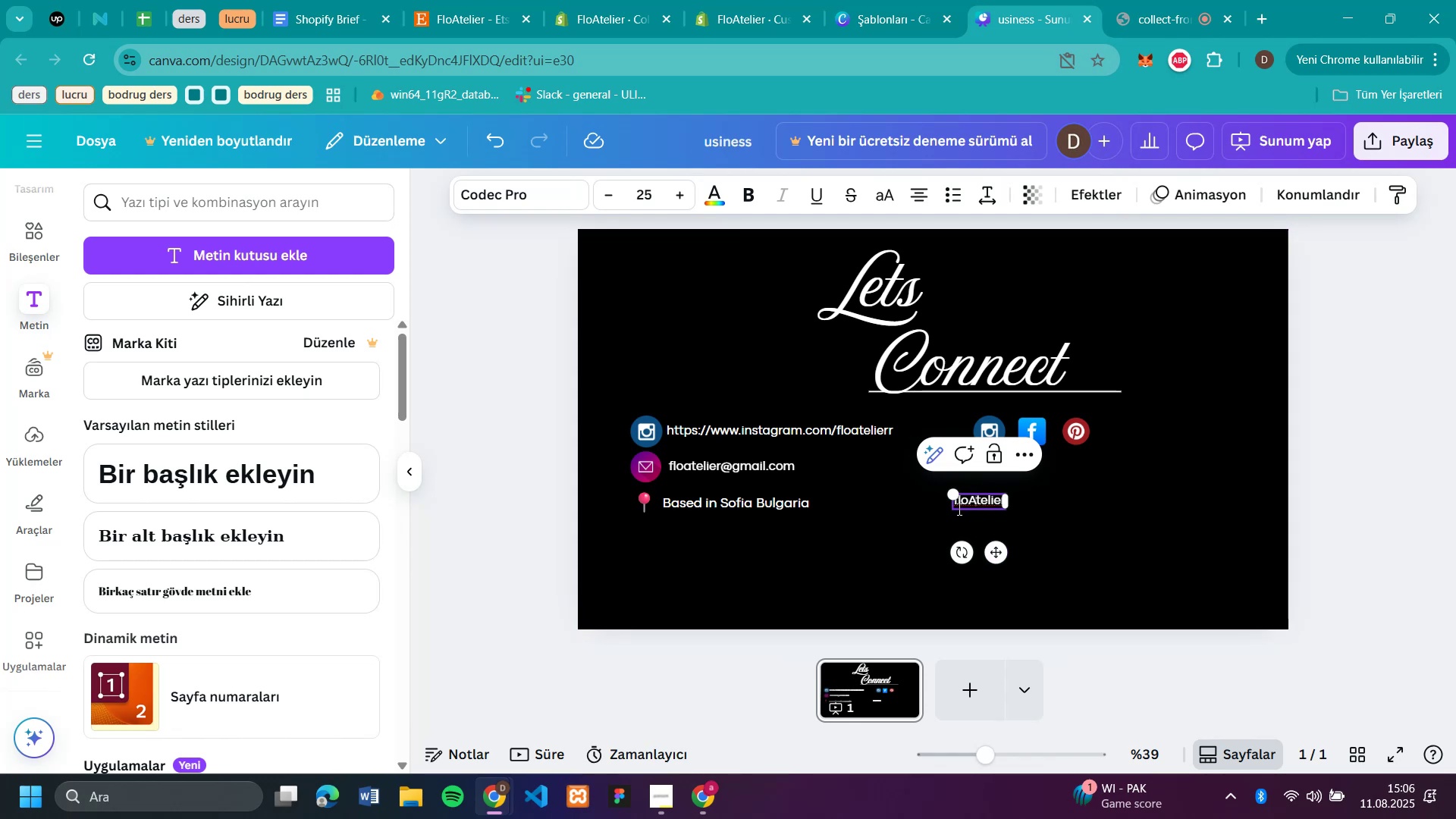 
left_click_drag(start_coordinate=[949, 500], to_coordinate=[891, 505])
 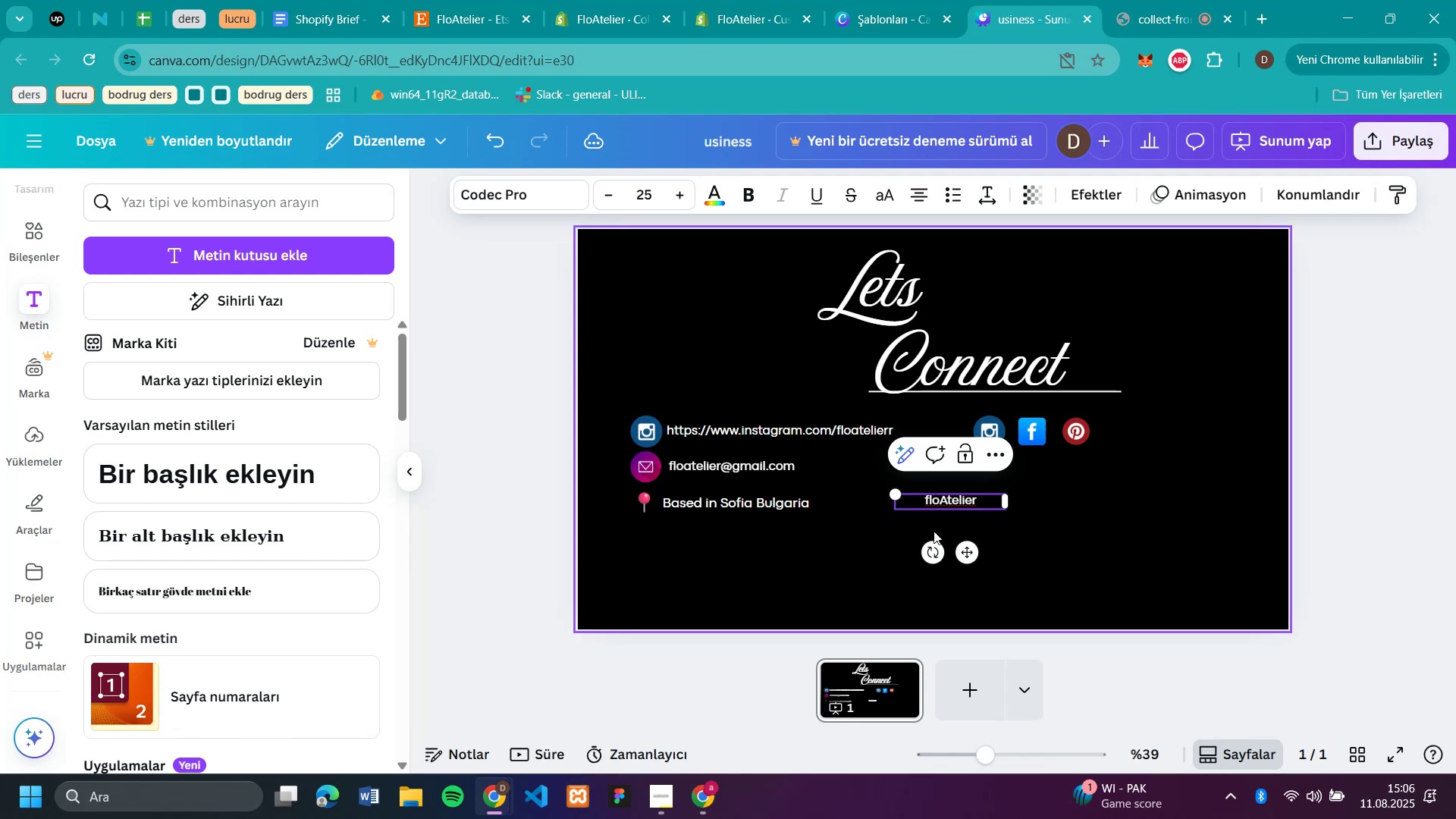 
key(Alt+Q)
 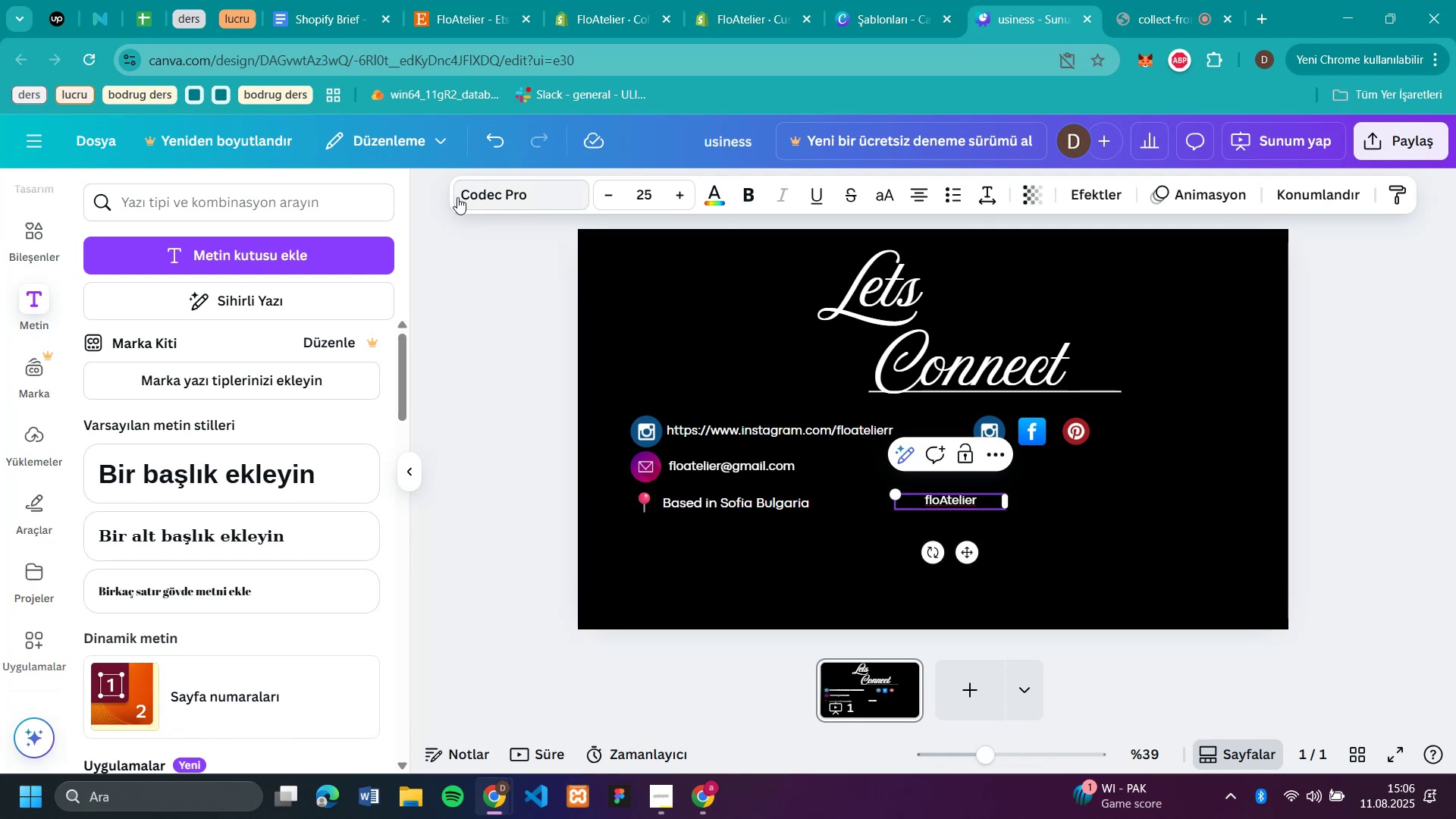 
left_click([342, 217])
 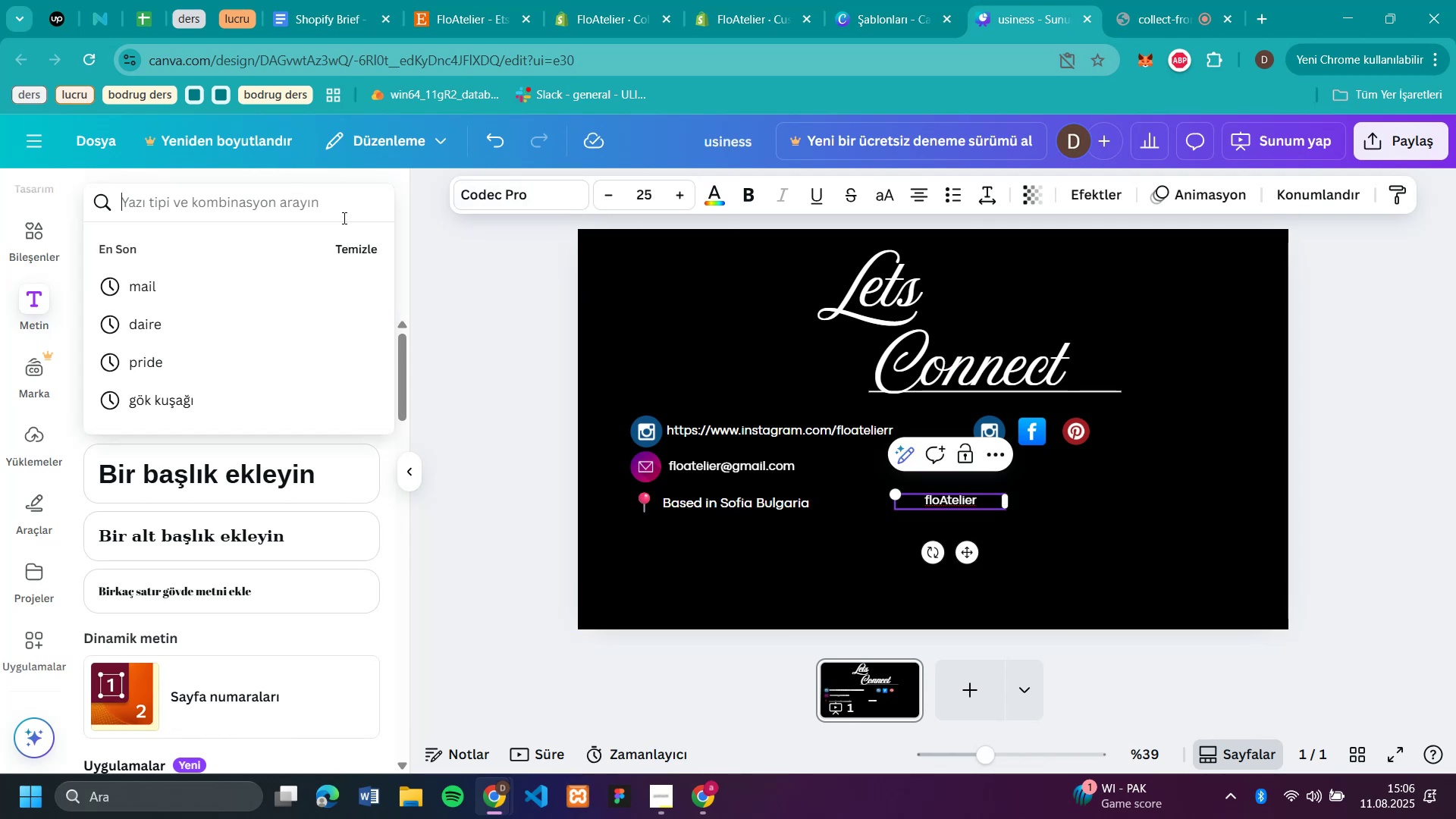 
key(Alt+Q)
 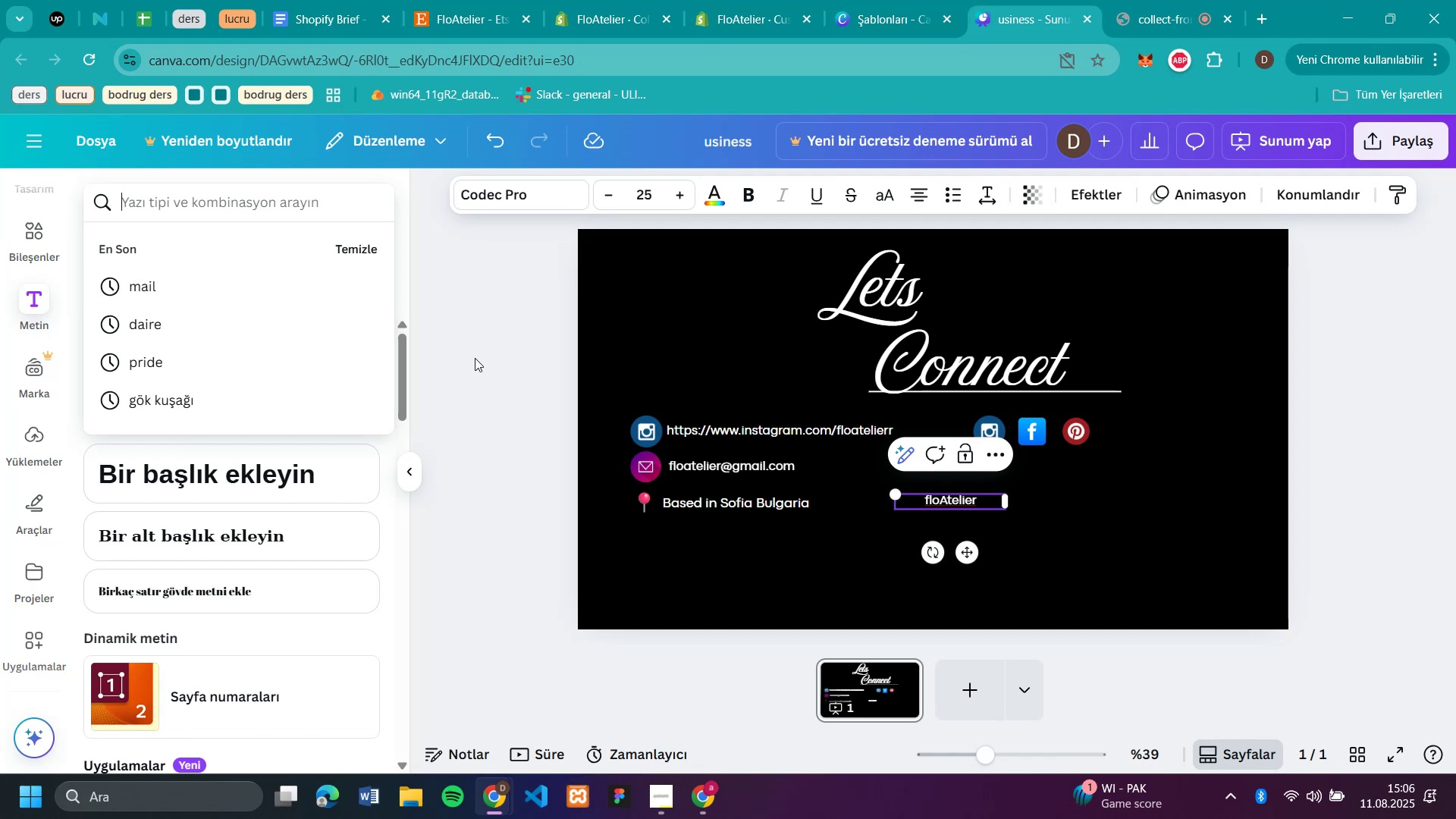 
wait(9.29)
 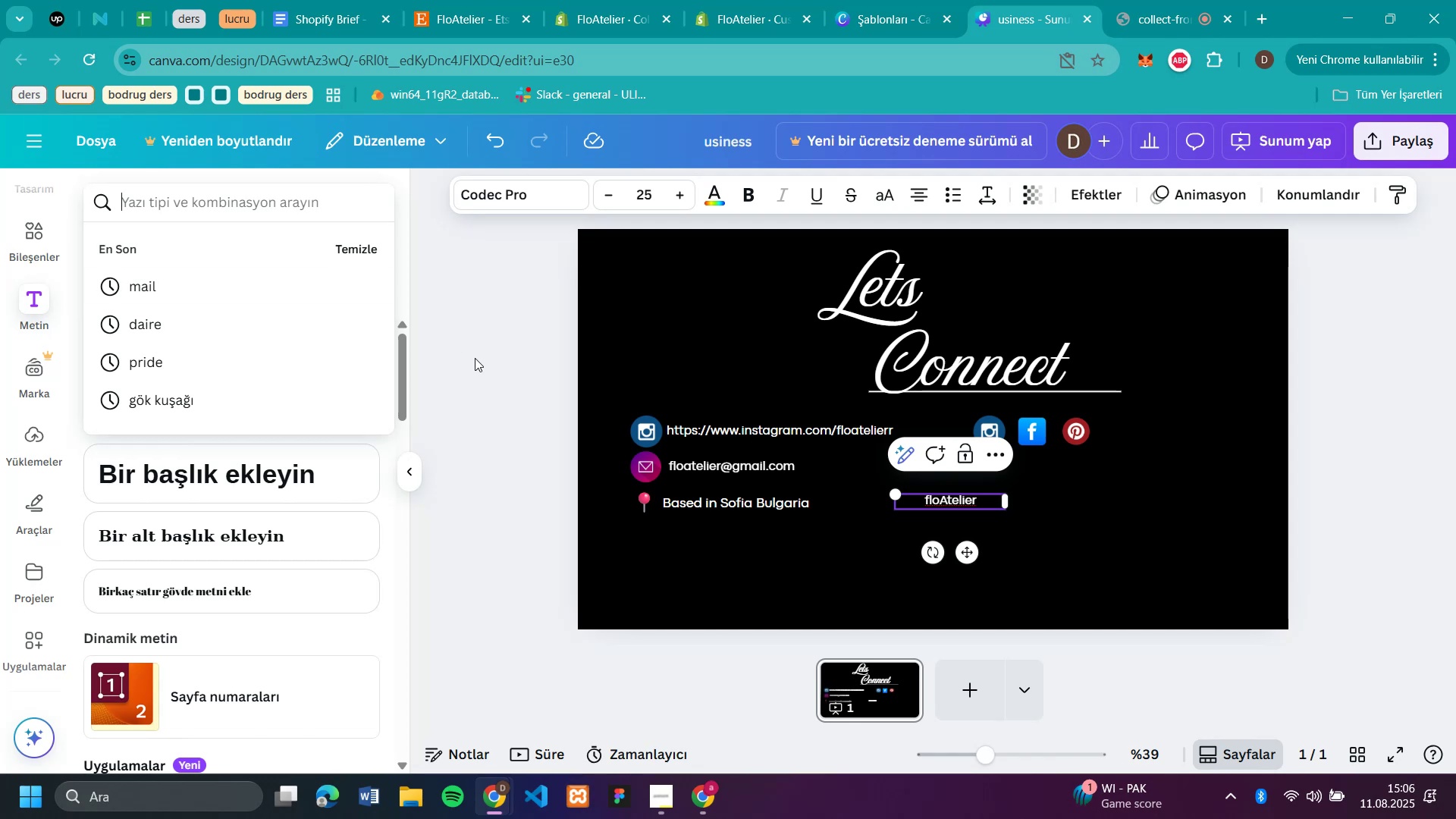 
type(ma'l ';aret')
 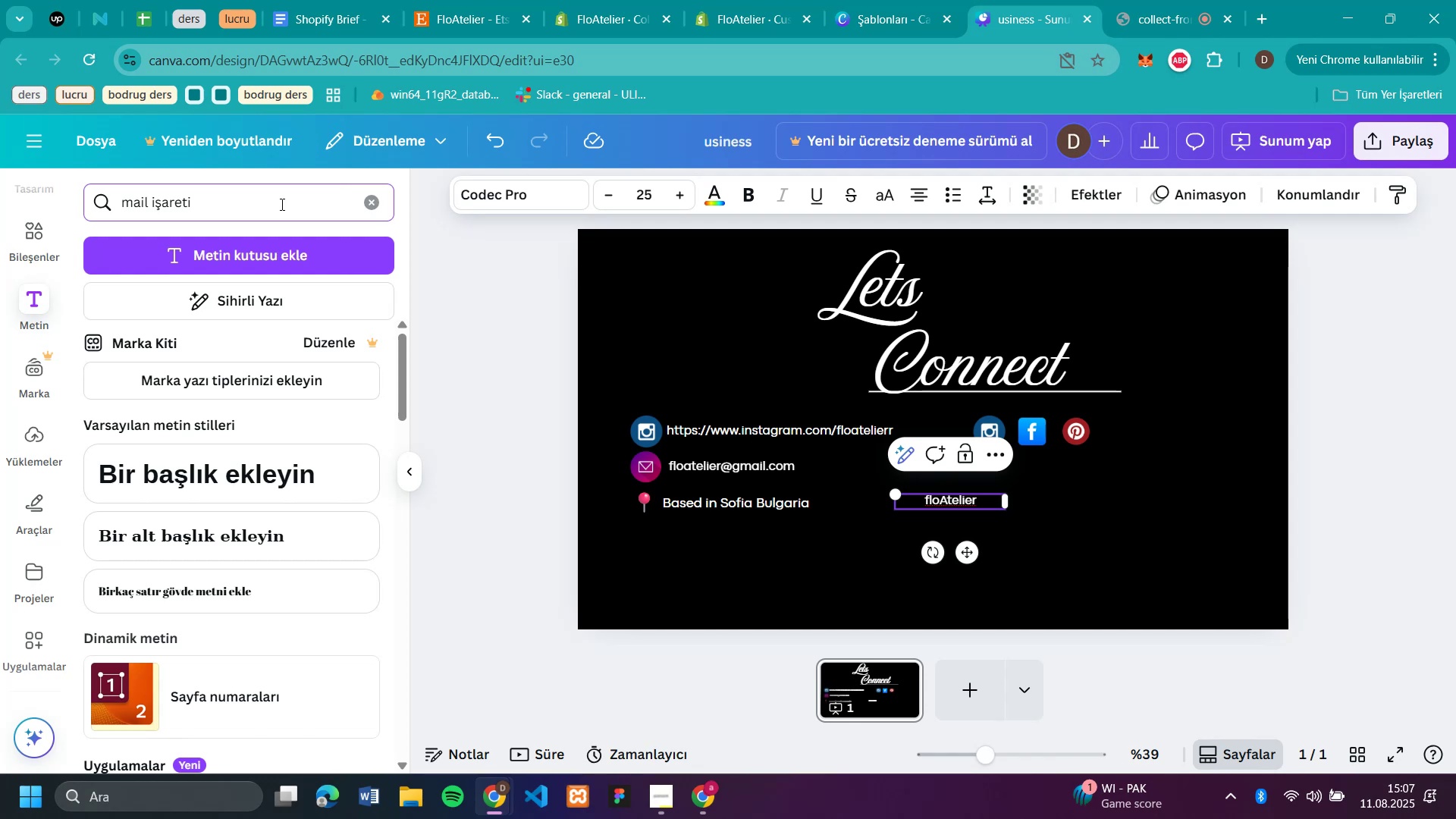 
left_click_drag(start_coordinate=[280, 191], to_coordinate=[66, 212])
 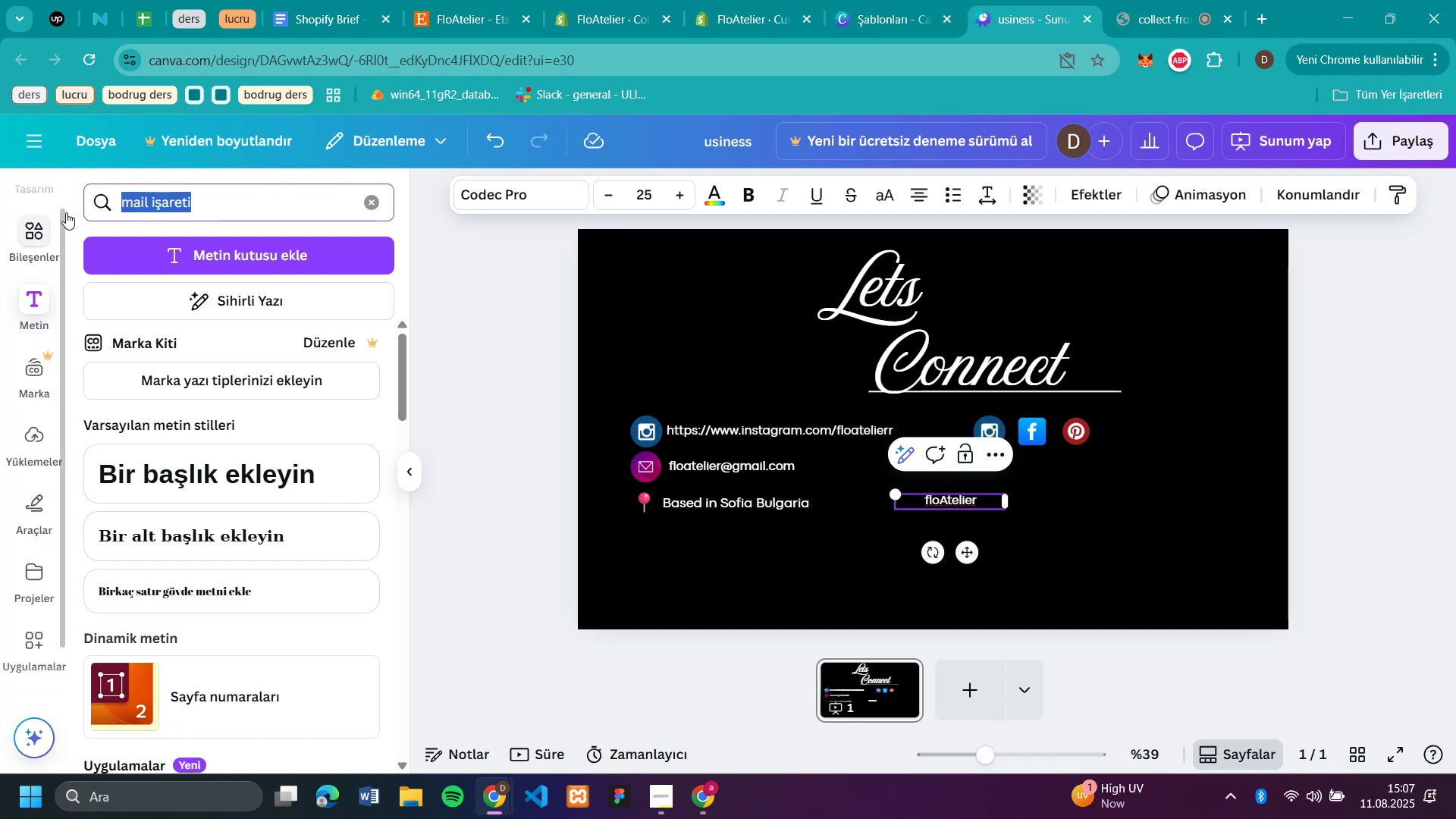 
key(Control+C)
 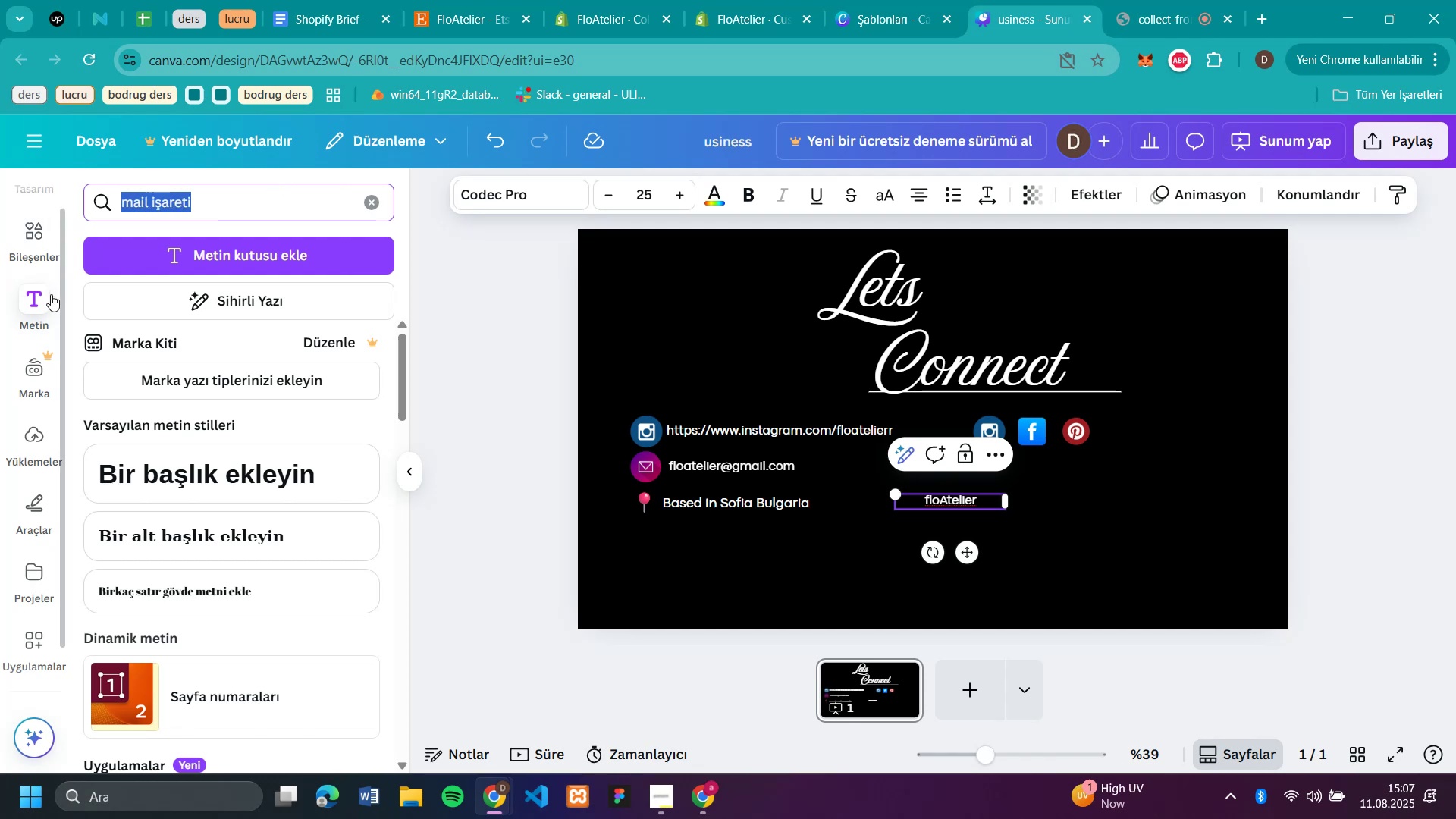 
left_click([30, 234])
 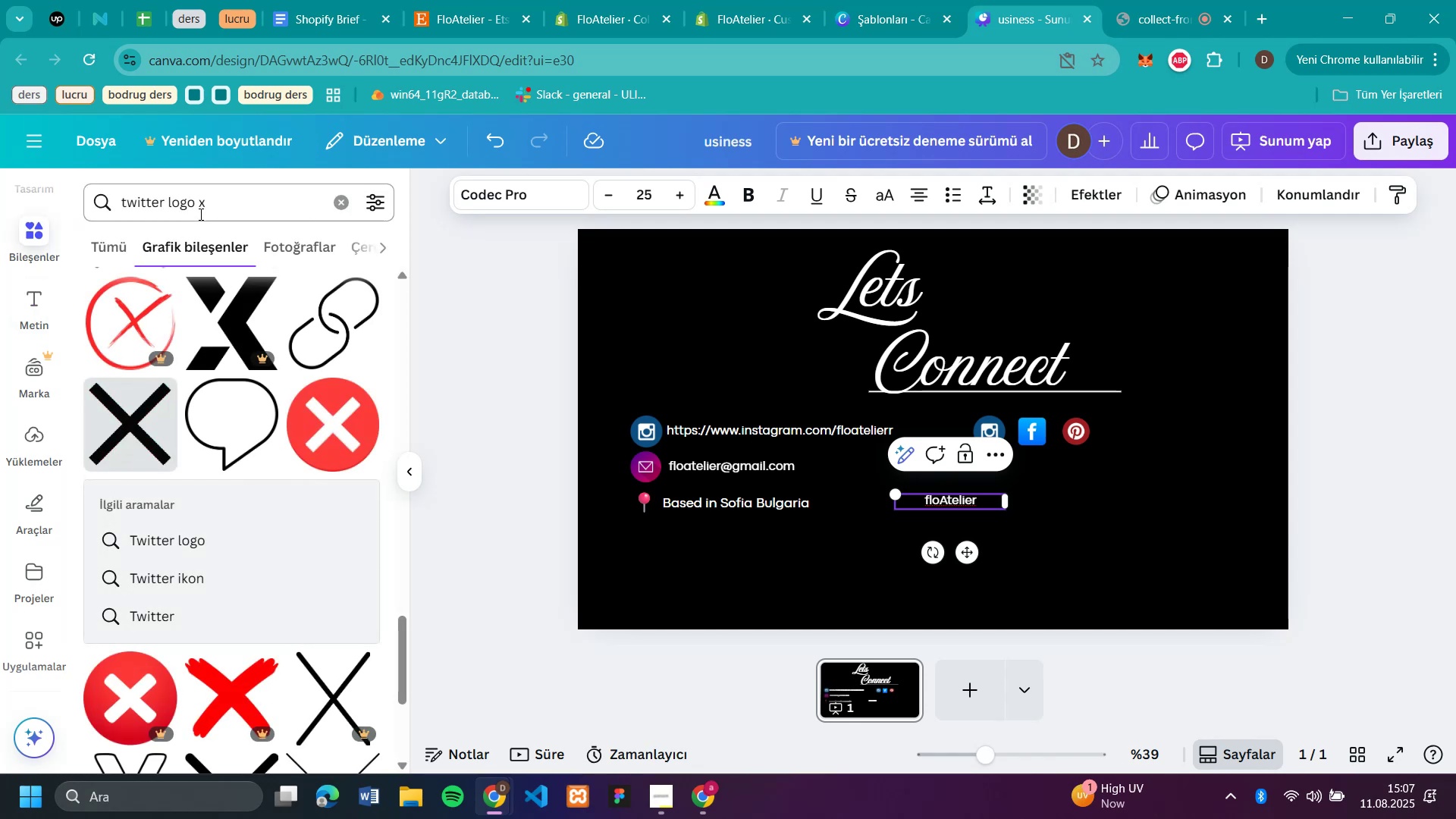 
left_click([199, 212])
 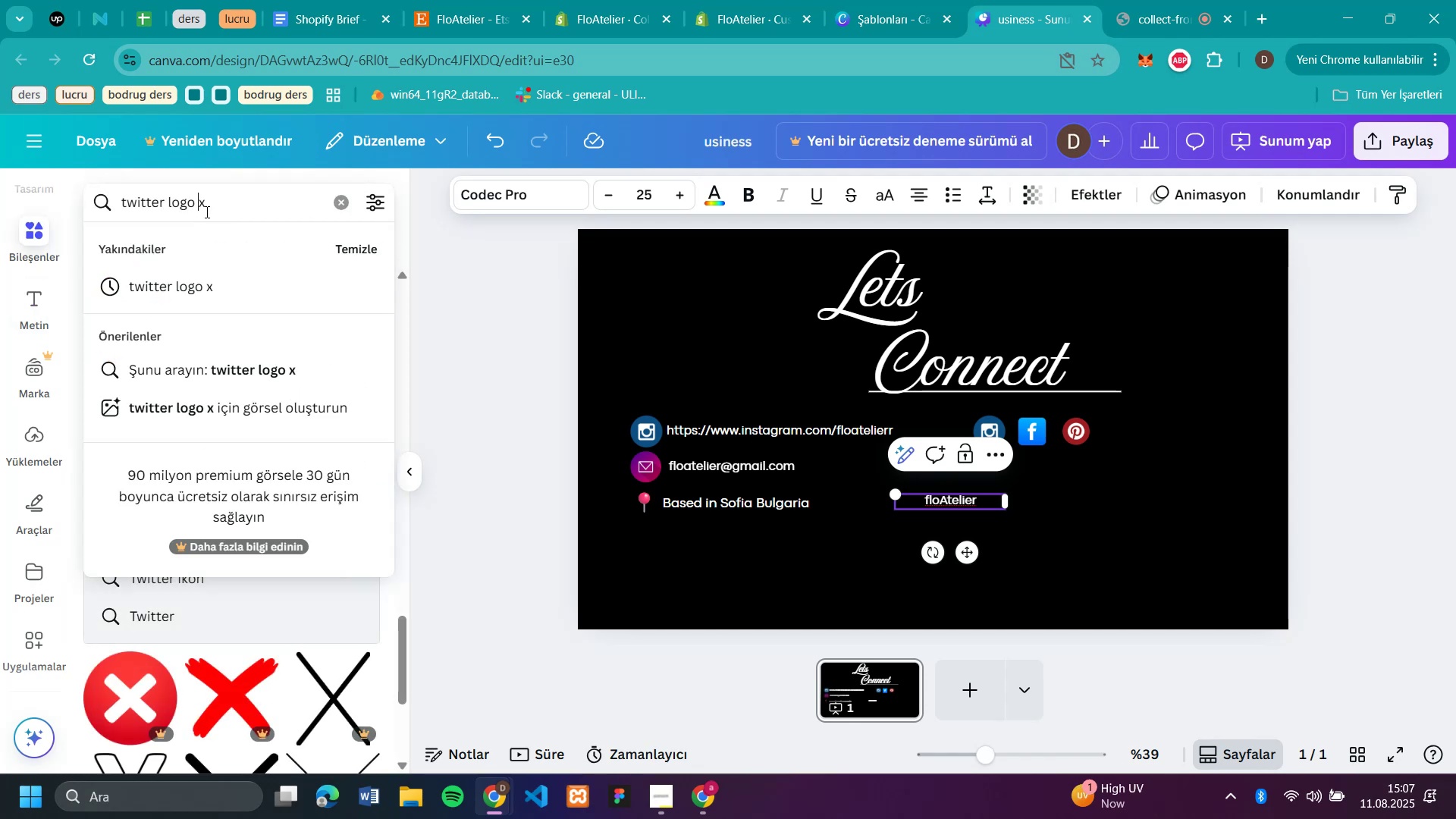 
left_click_drag(start_coordinate=[231, 212], to_coordinate=[16, 232])
 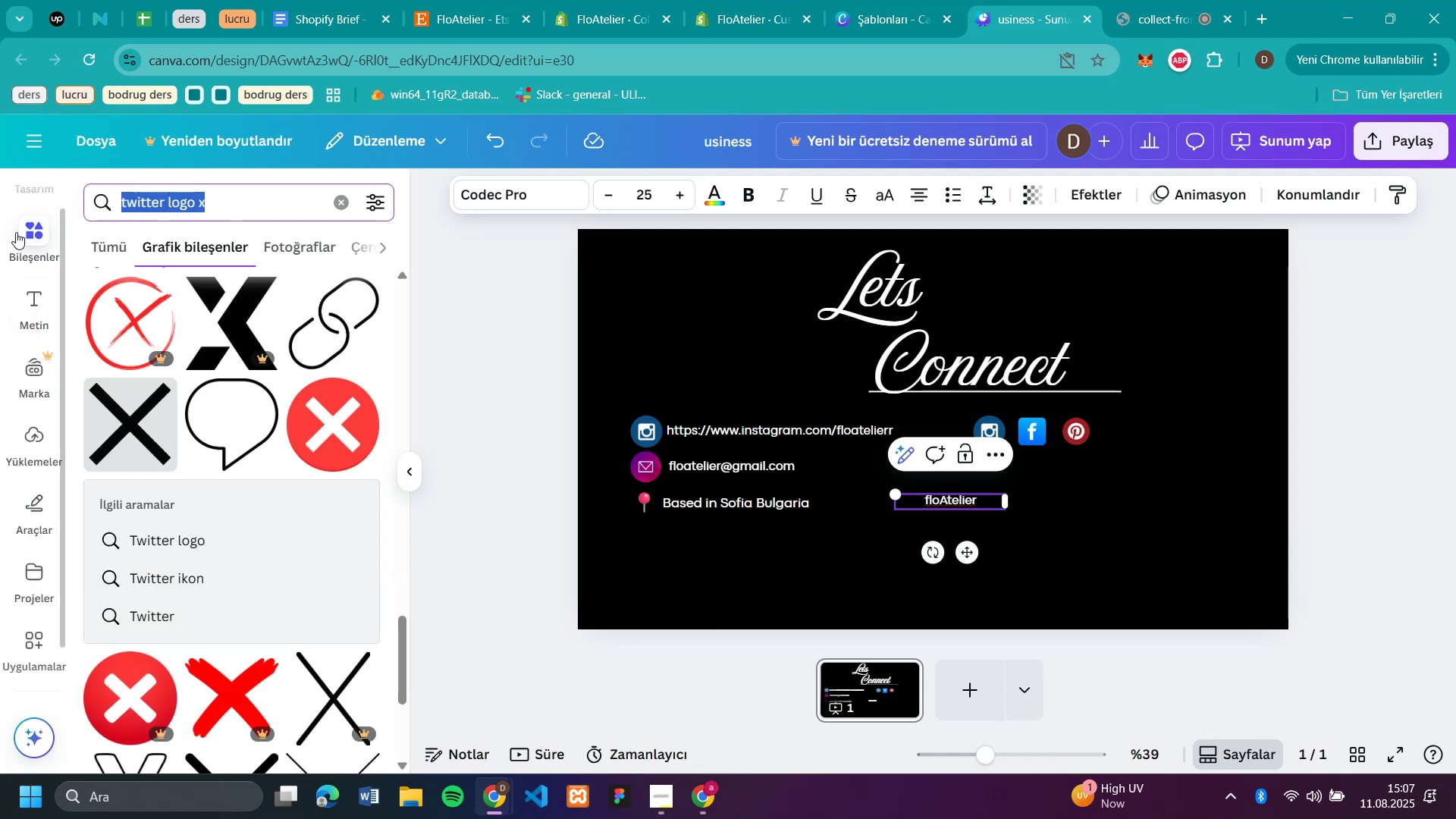 
key(Control+V)
 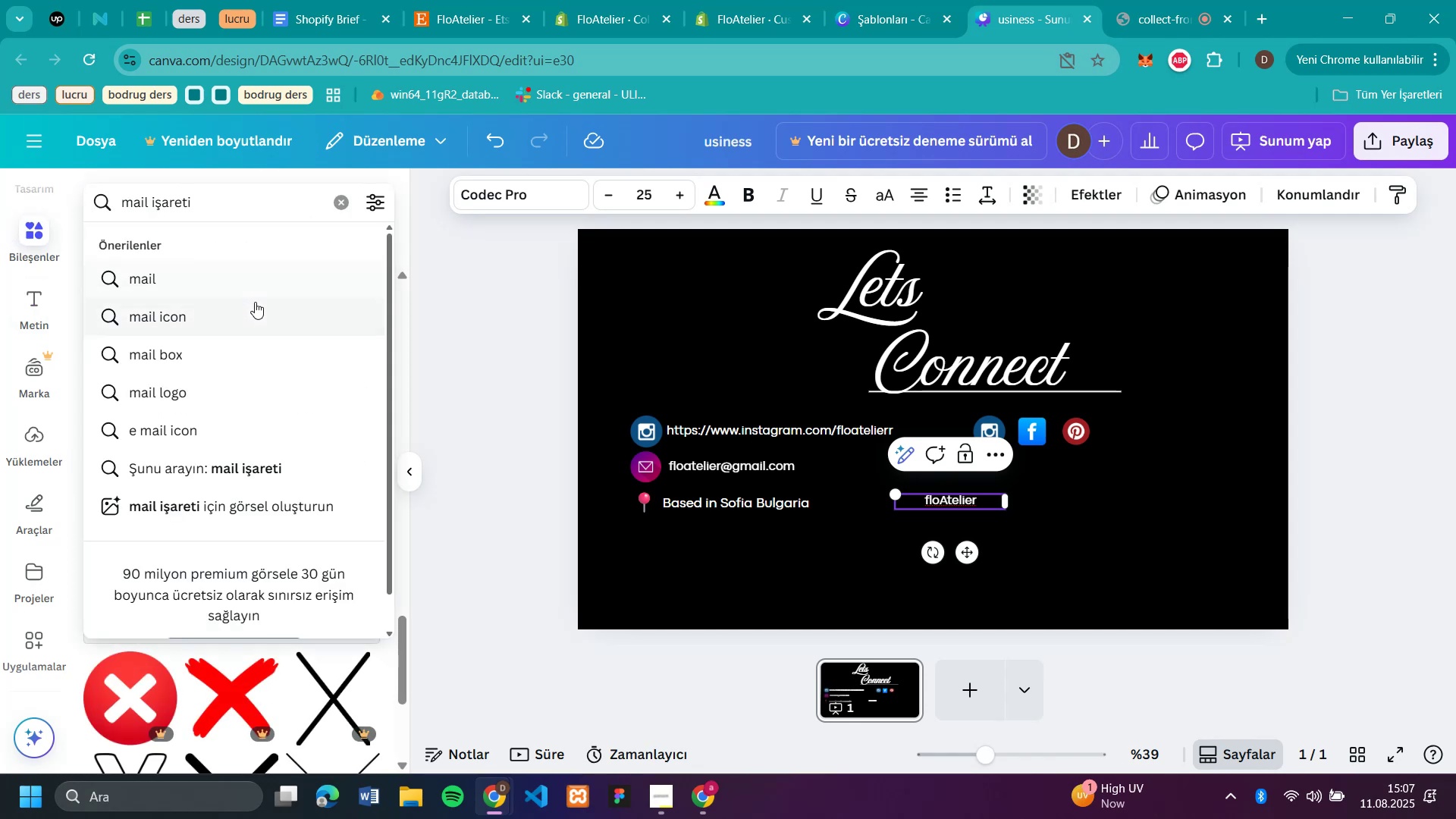 
wait(5.27)
 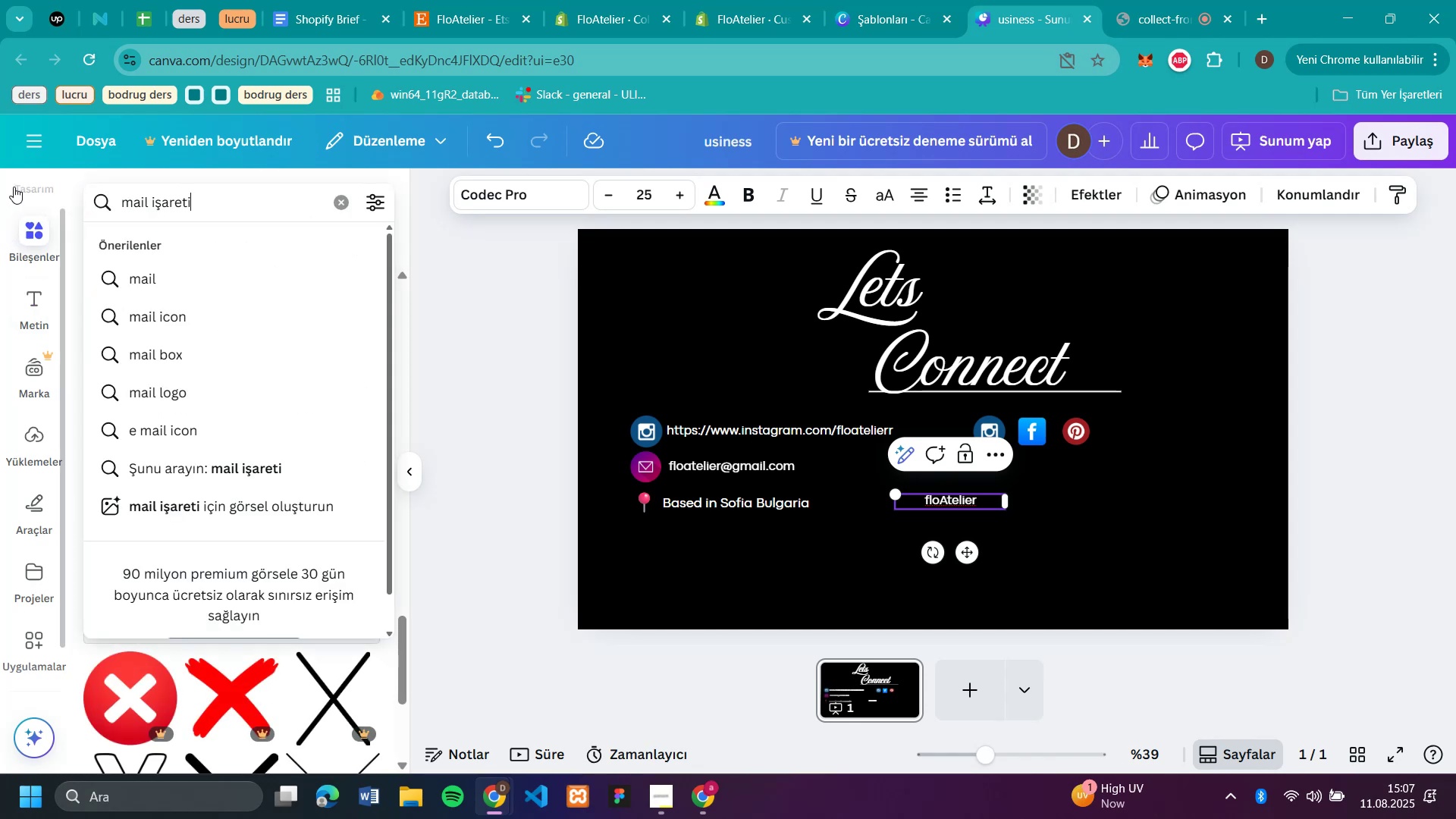 
left_click([230, 318])
 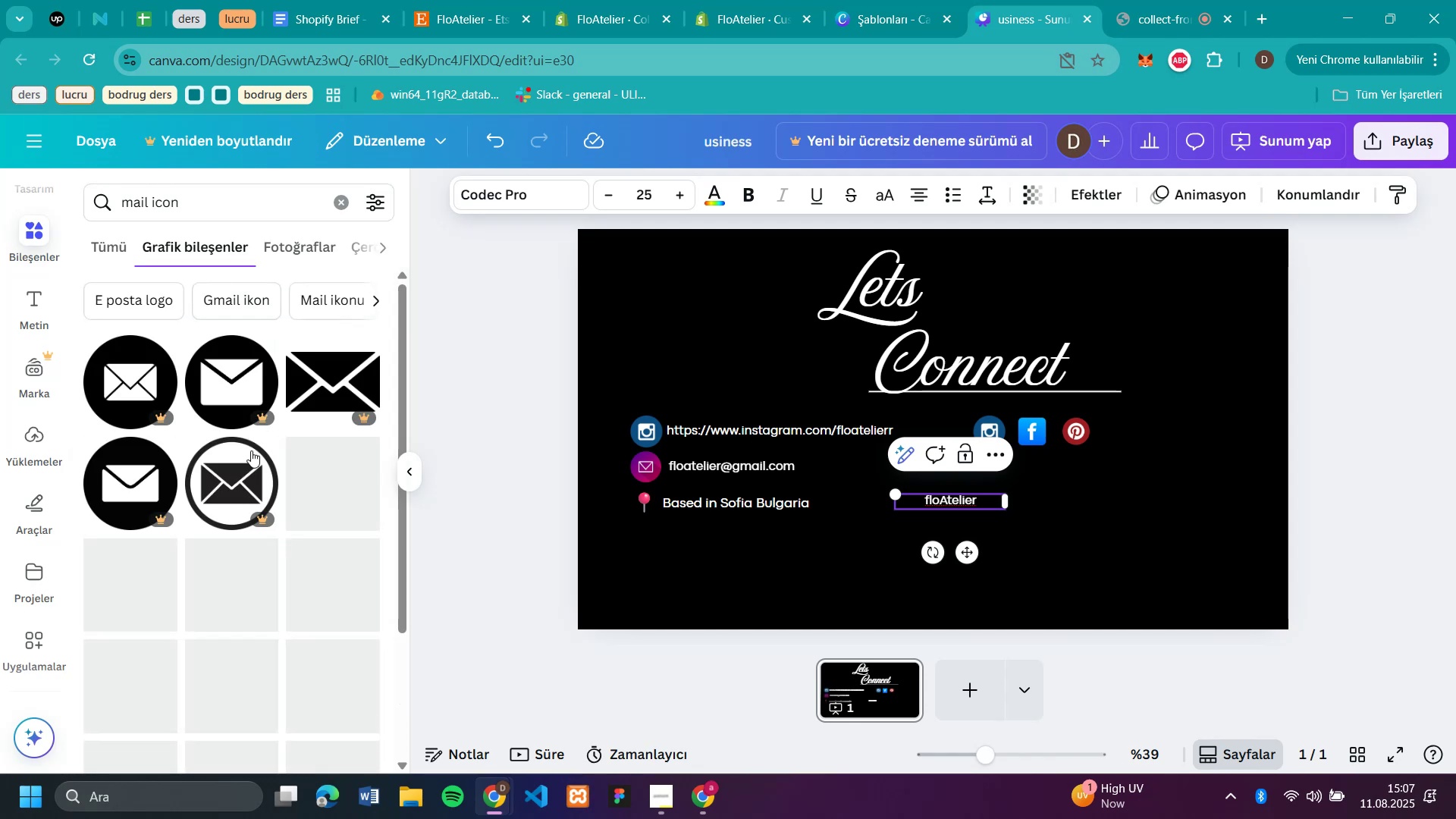 
scroll: coordinate [269, 439], scroll_direction: down, amount: 36.0
 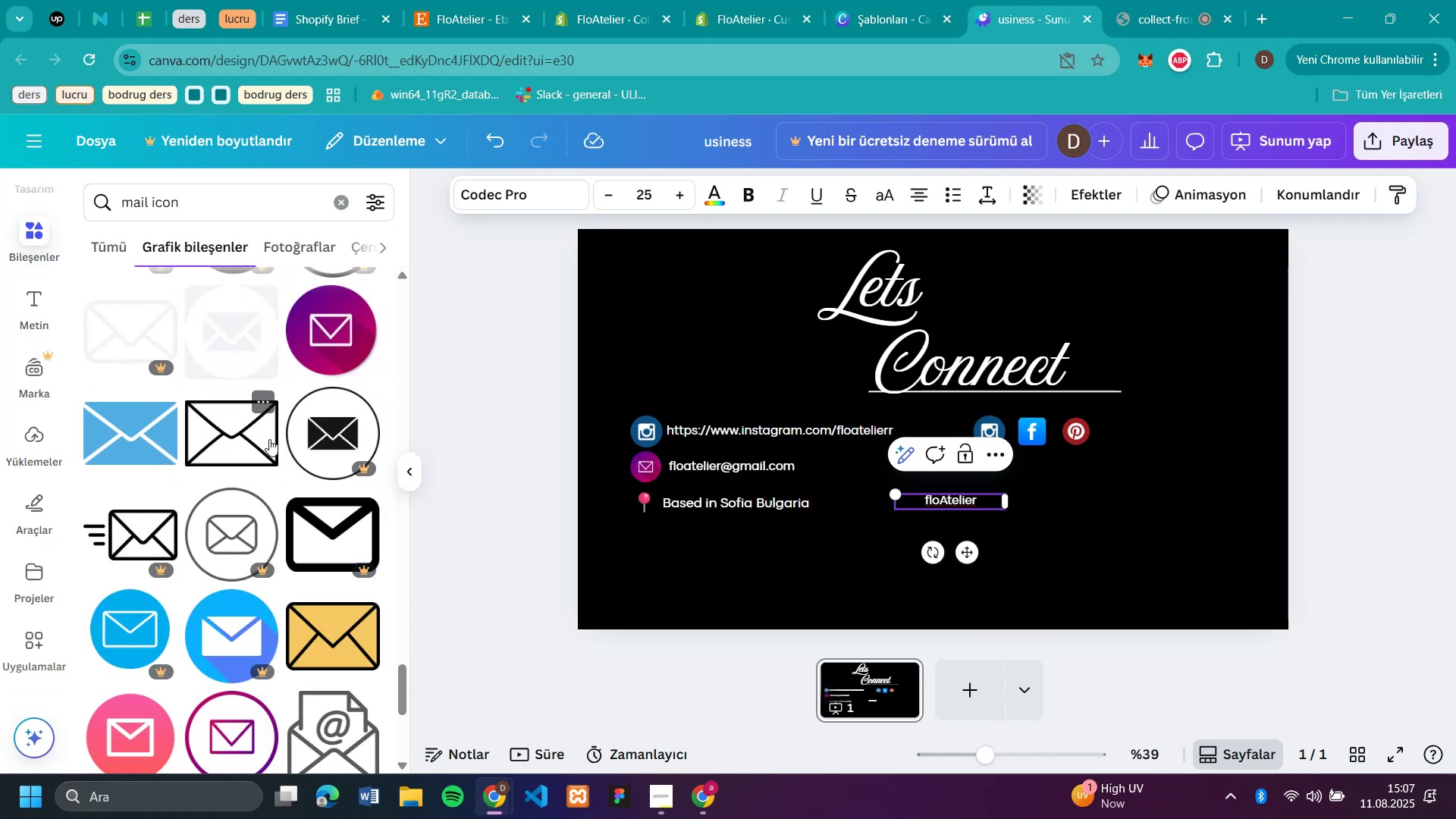 
scroll: coordinate [269, 439], scroll_direction: down, amount: 4.0
 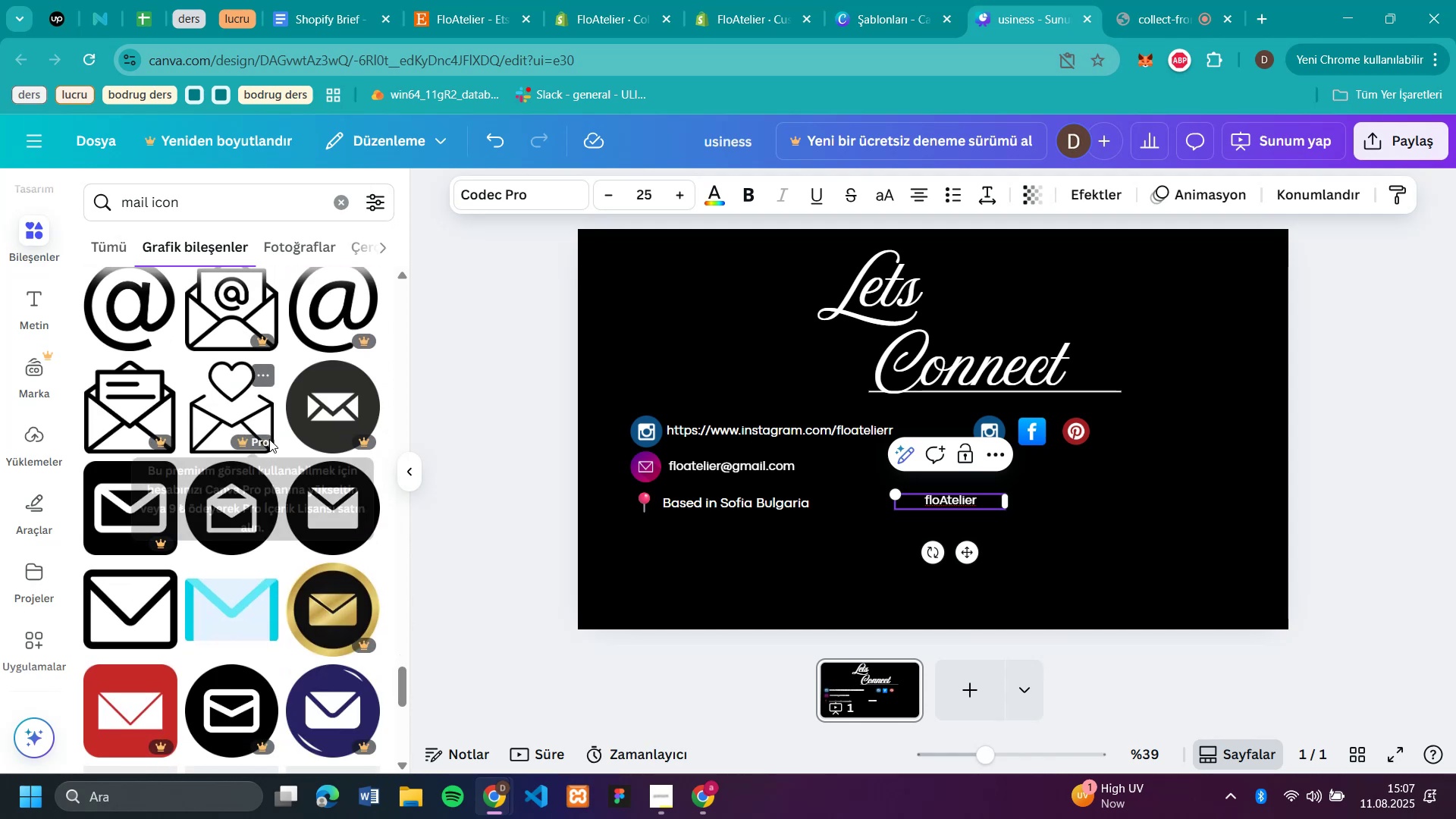 
scroll: coordinate [269, 439], scroll_direction: up, amount: 2.0
 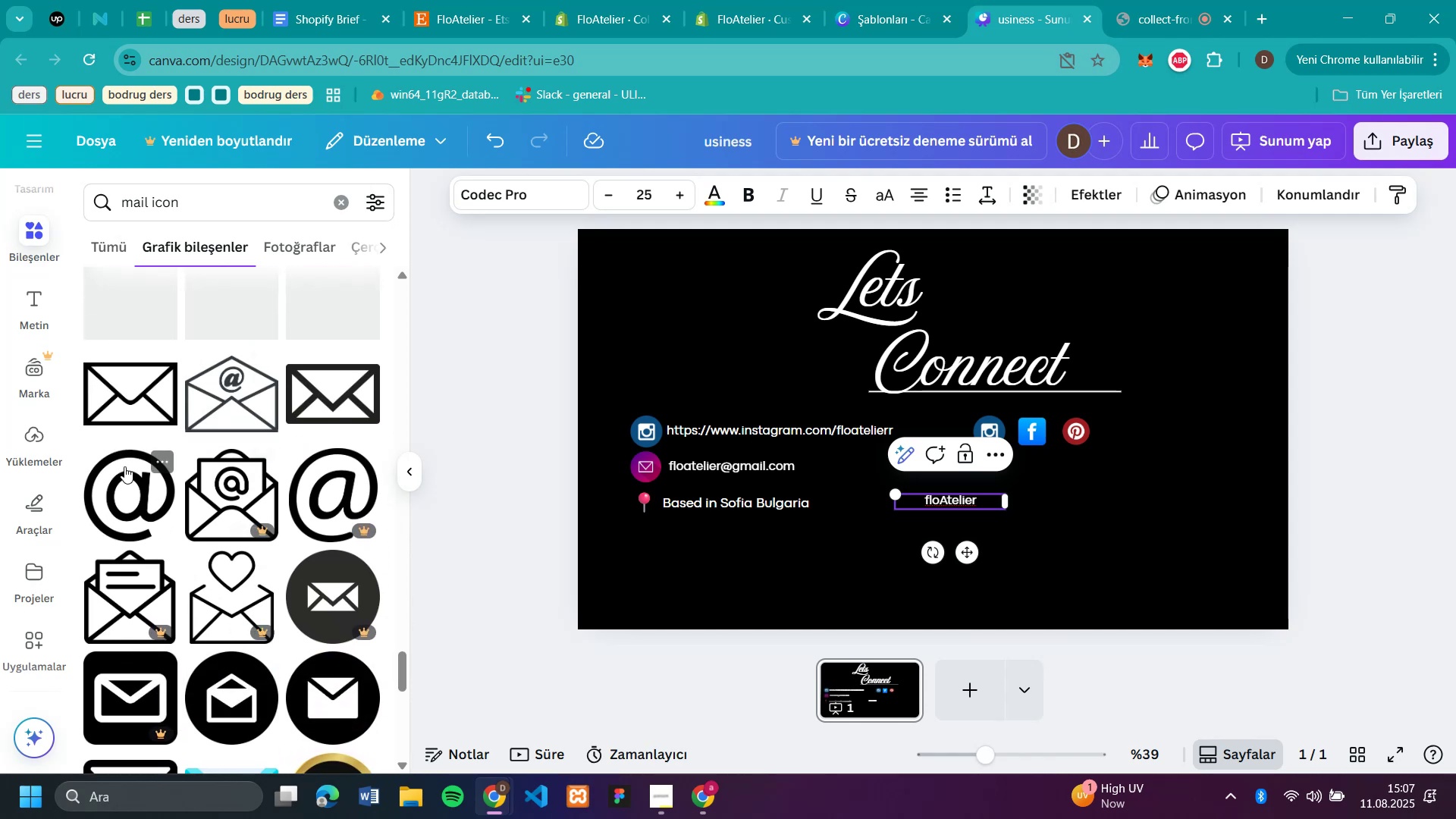 
left_click_drag(start_coordinate=[124, 466], to_coordinate=[116, 445])
 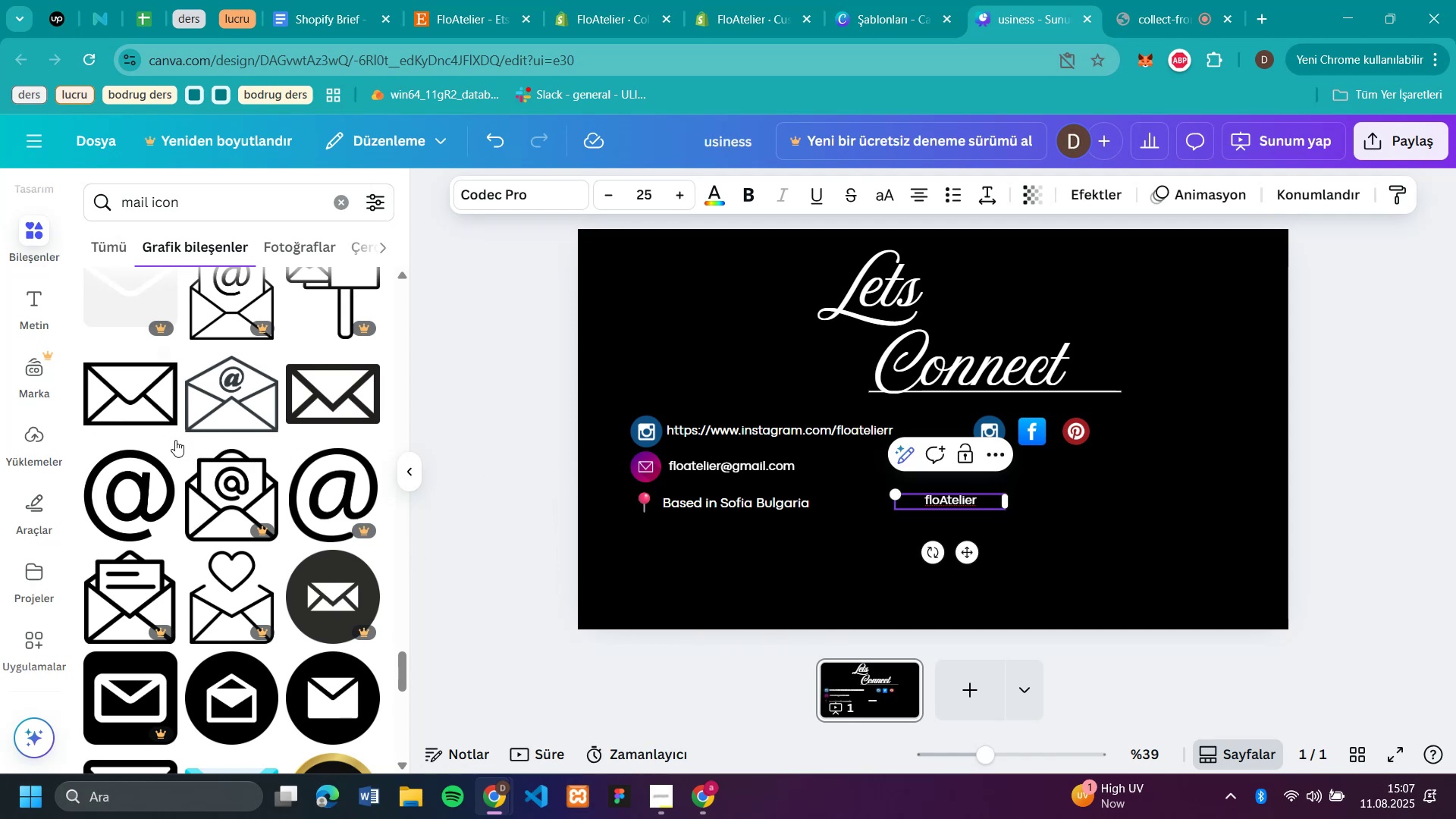 
scroll: coordinate [290, 440], scroll_direction: down, amount: 9.0
 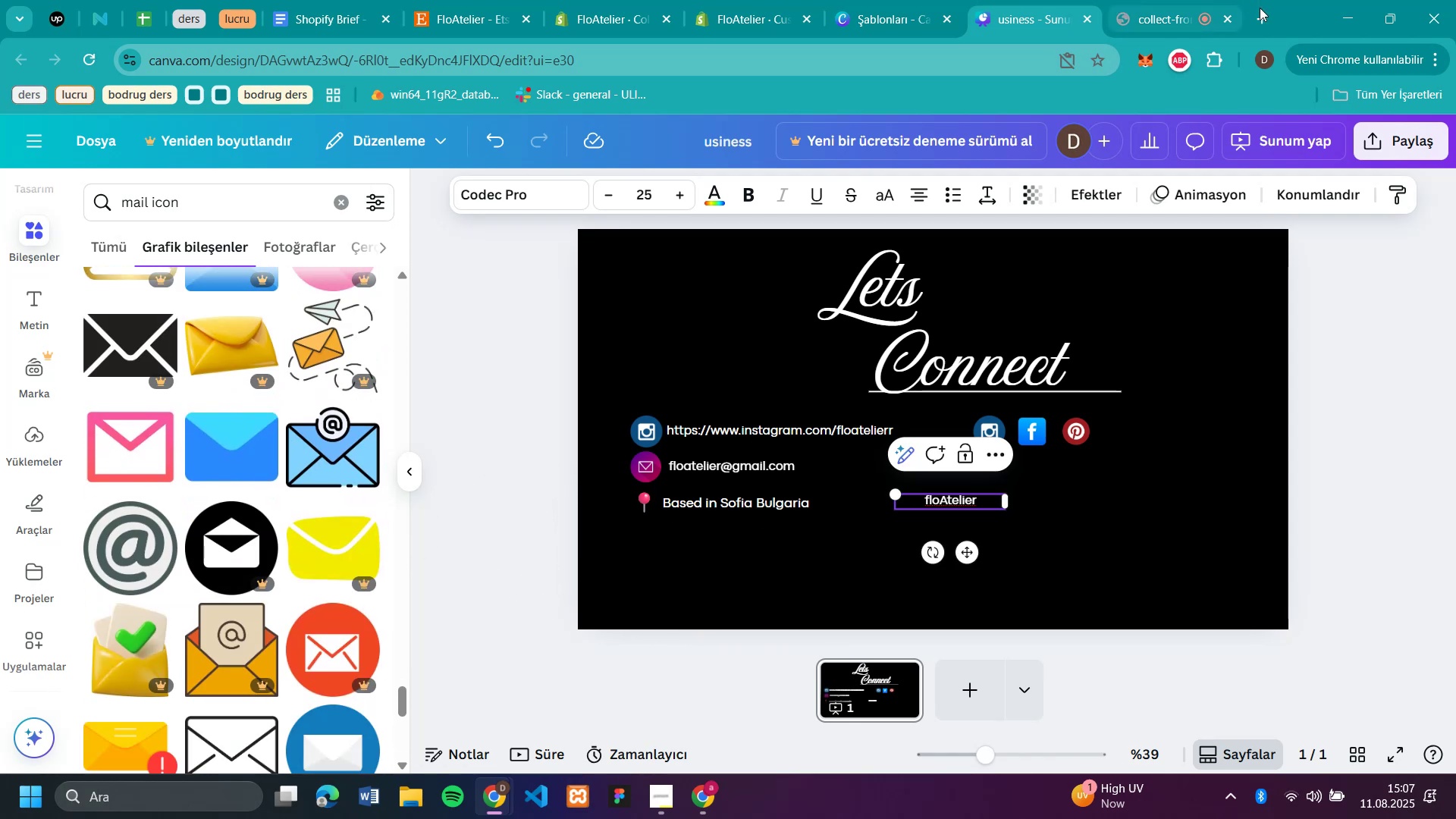 
left_click([1273, 13])
 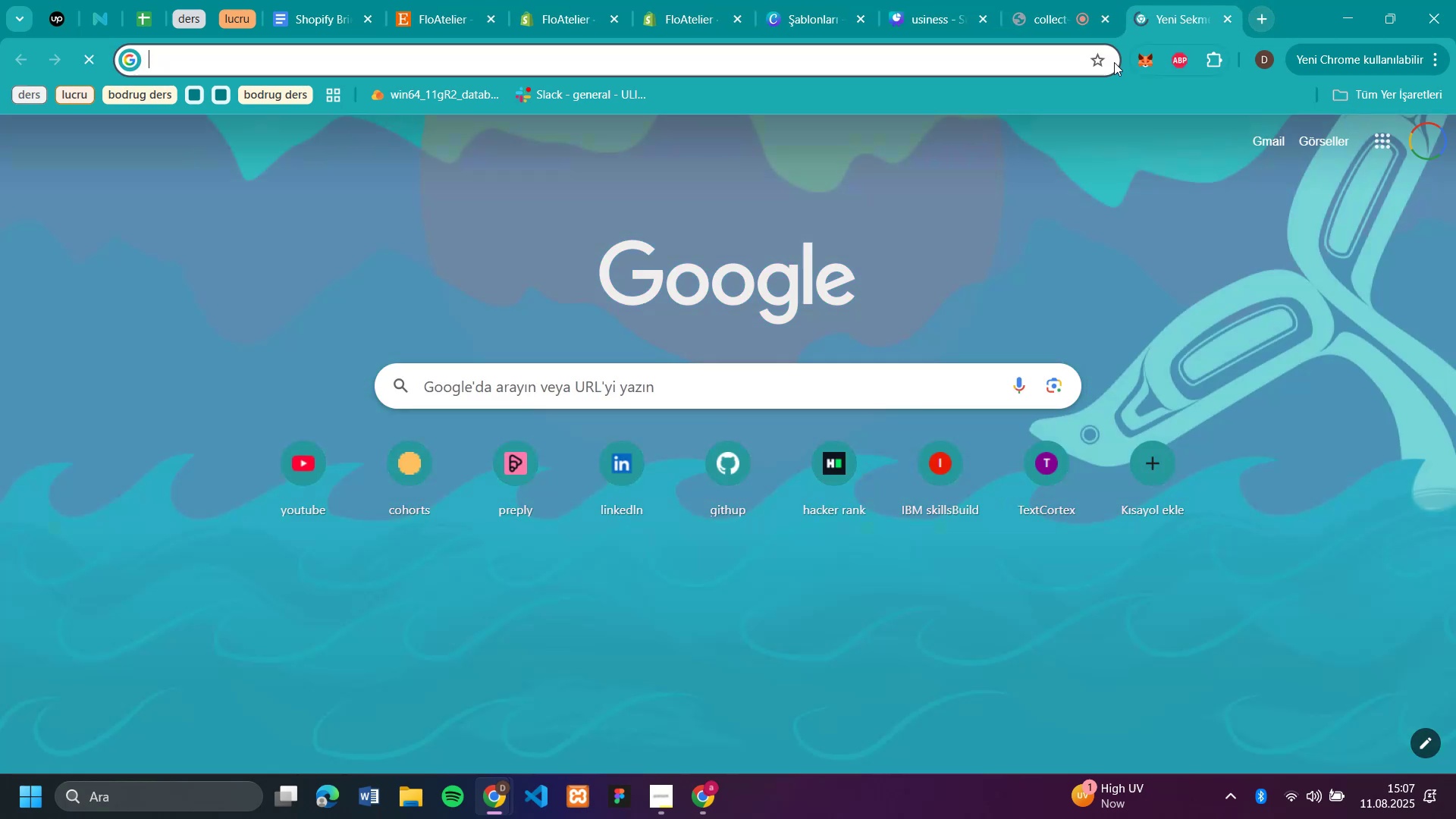 
type(ma'l 'konu)
 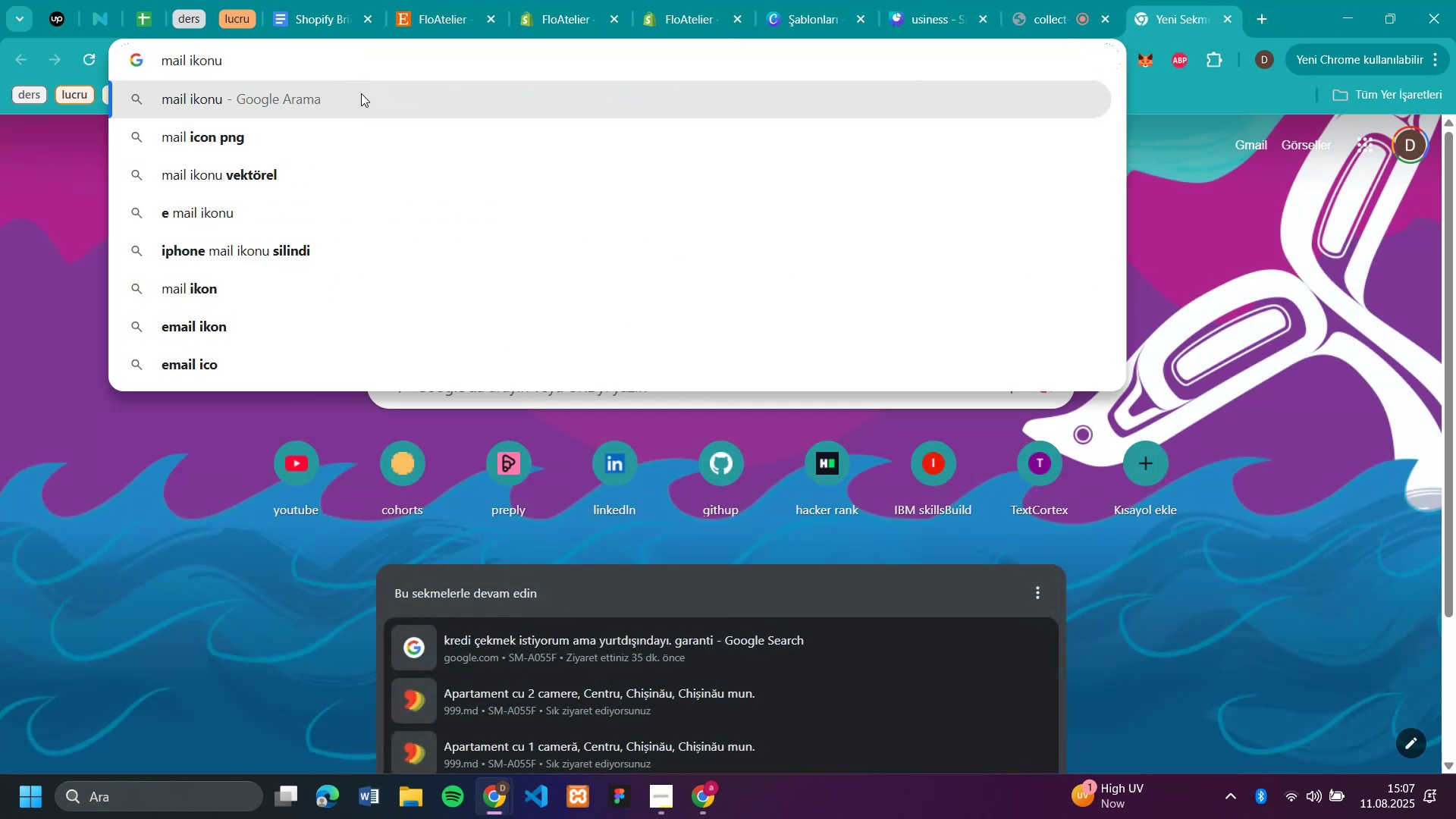 
key(Backspace)
 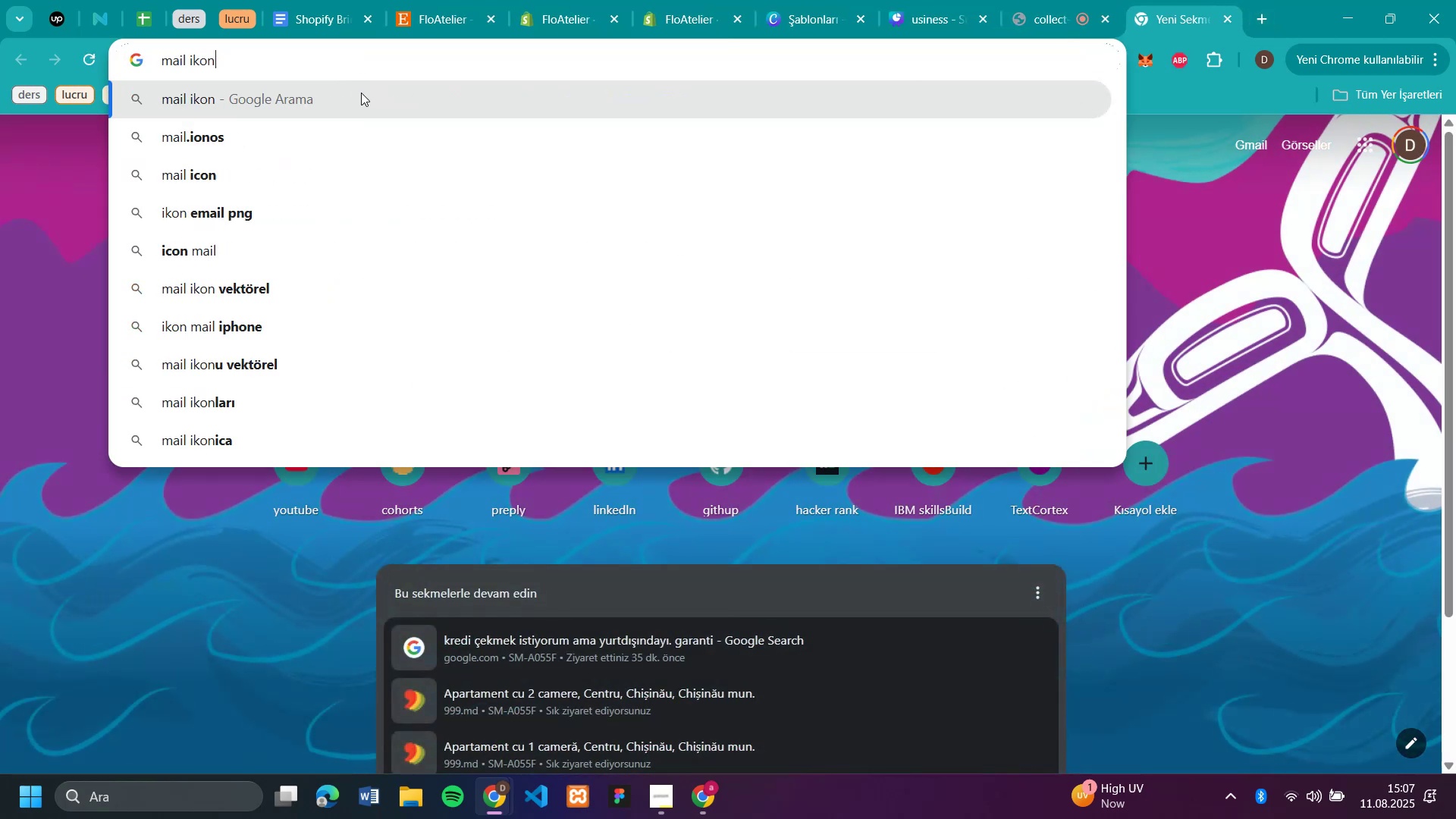 
key(Backspace)
 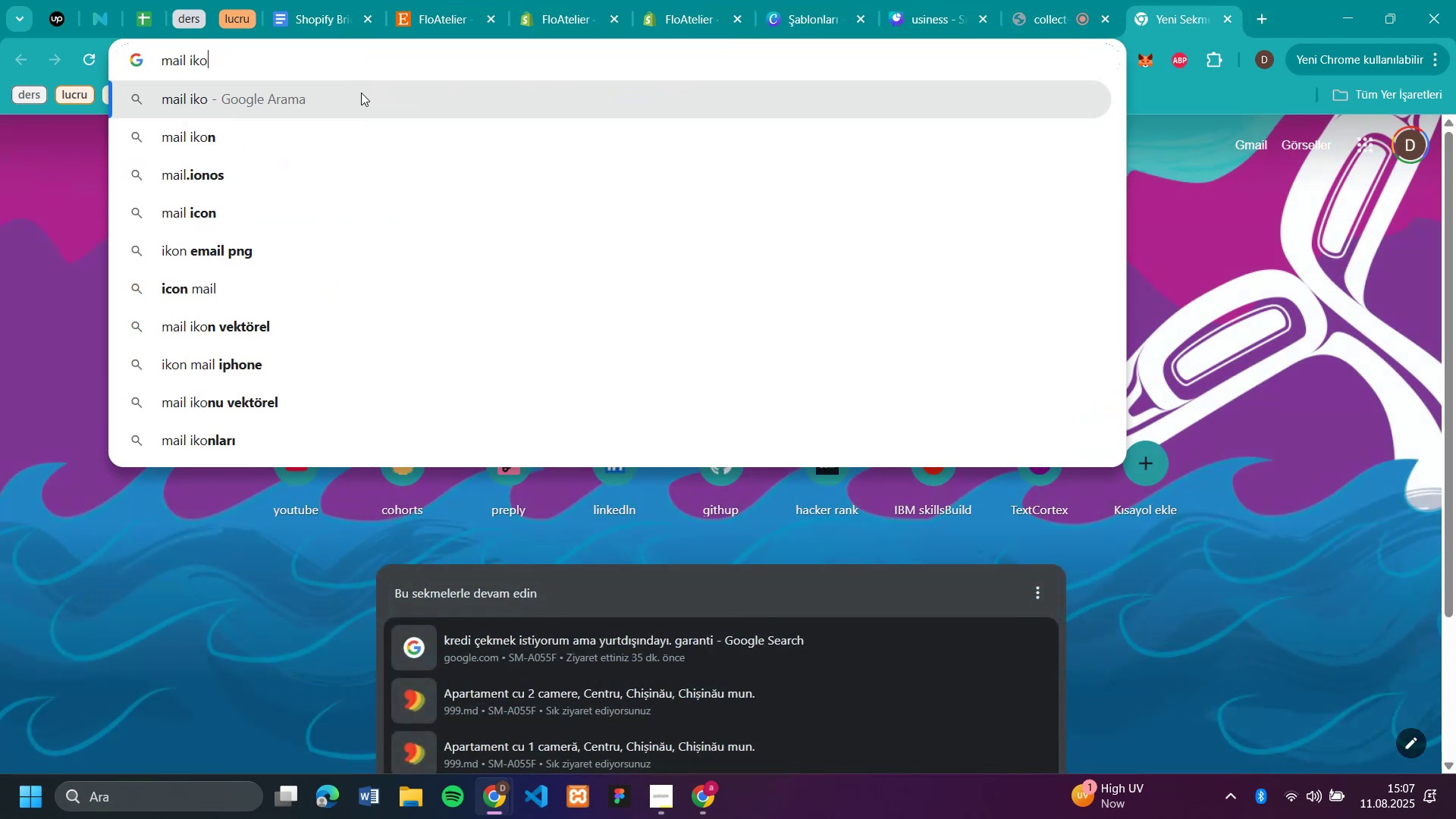 
key(Backspace)
 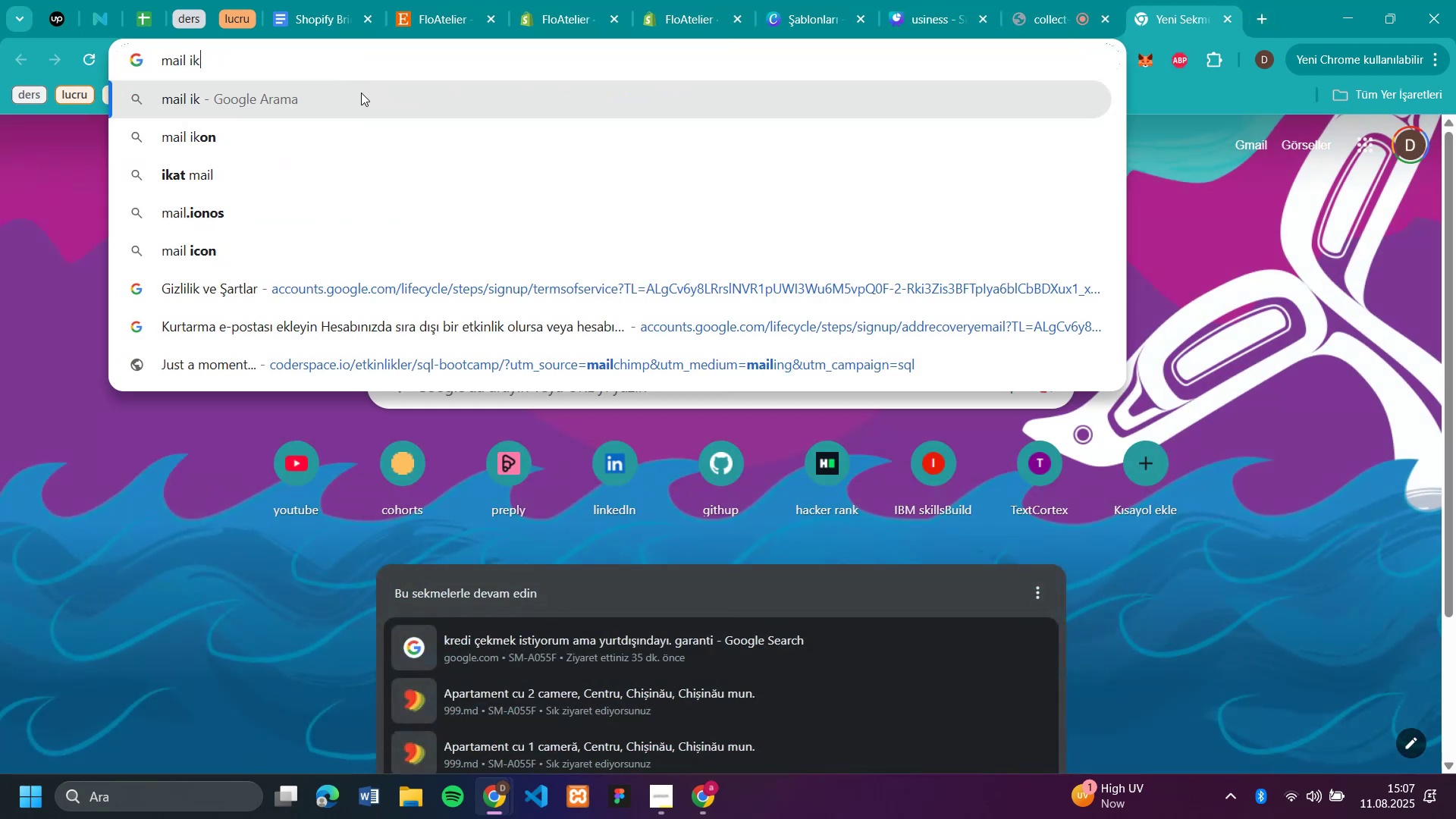 
key(Backspace)
 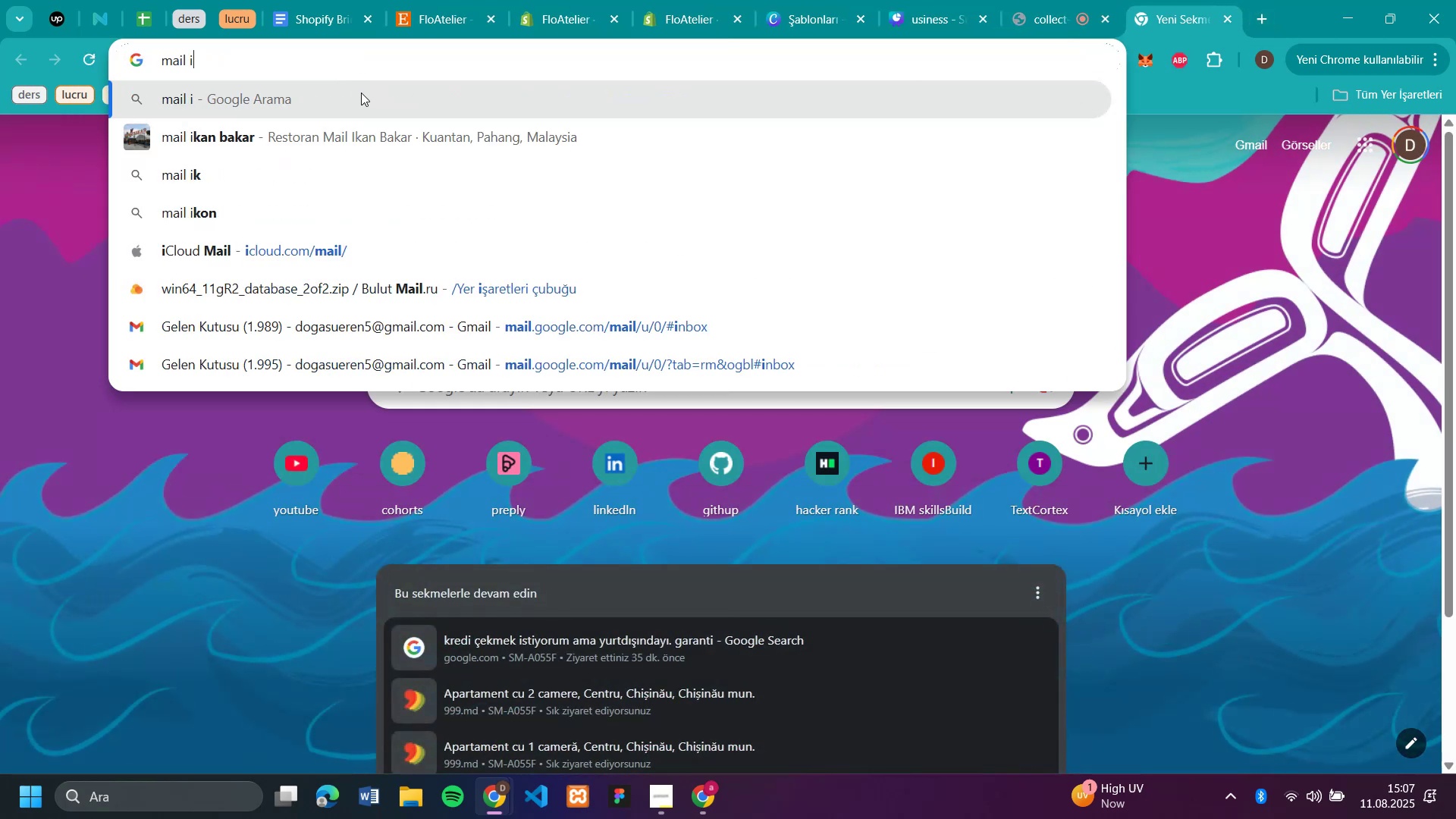 
key(Backspace)
 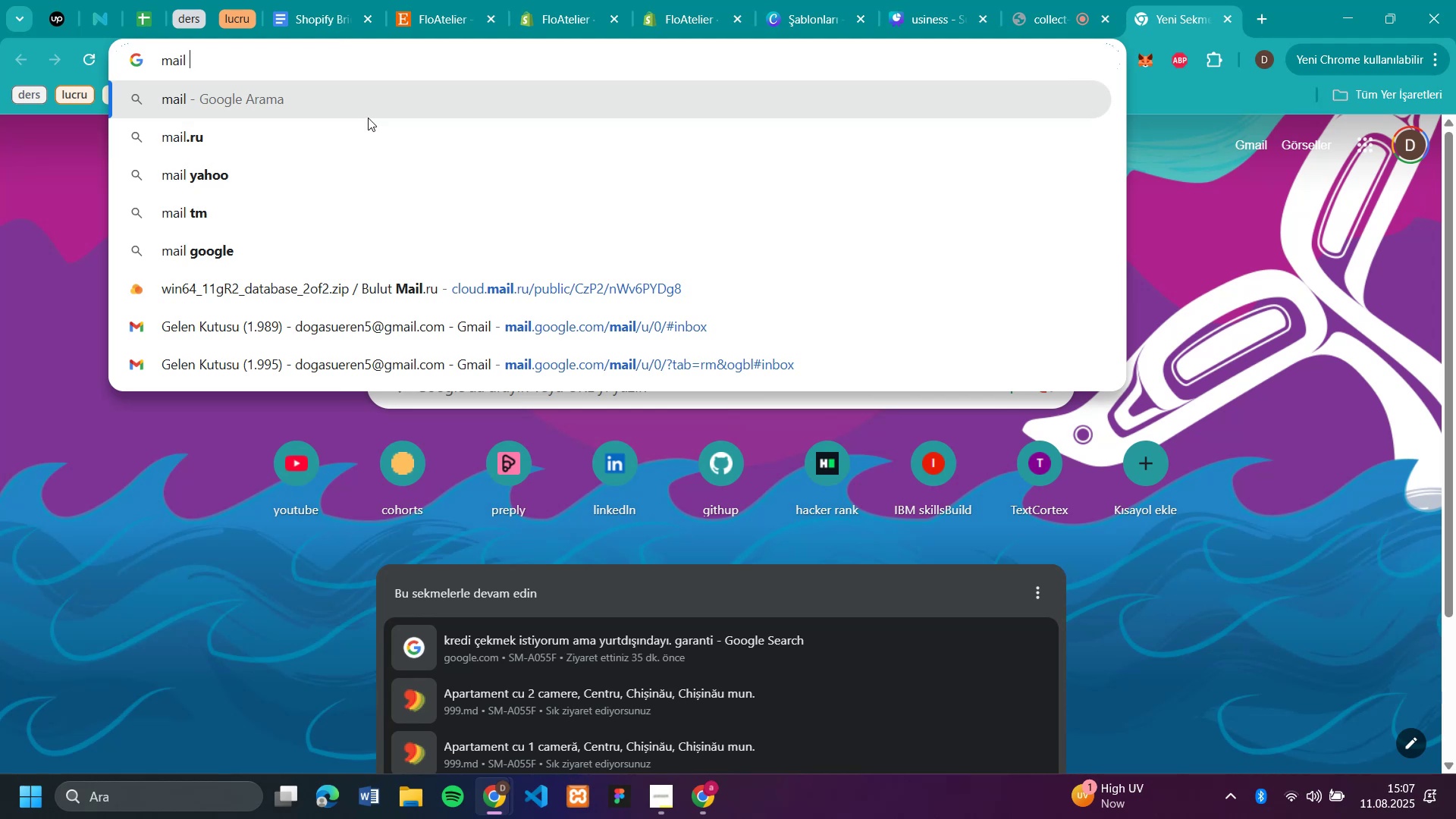 
key(Backspace)
key(Backspace)
key(Backspace)
key(Backspace)
key(Backspace)
type(yil)
key(Backspace)
key(Backspace)
key(Backspace)
key(Backspace)
type(ma'l emoj')
 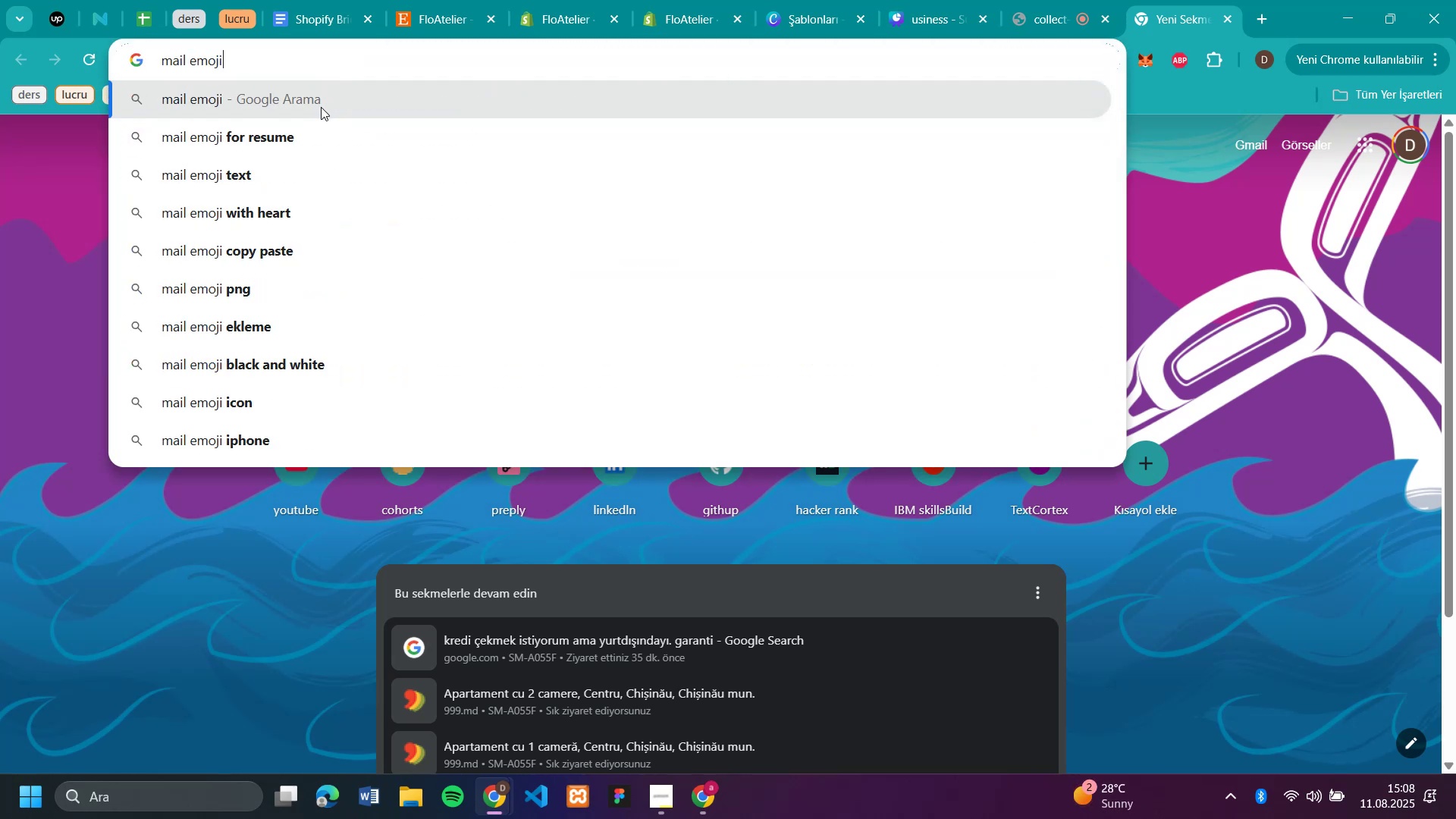 
key(Enter)
 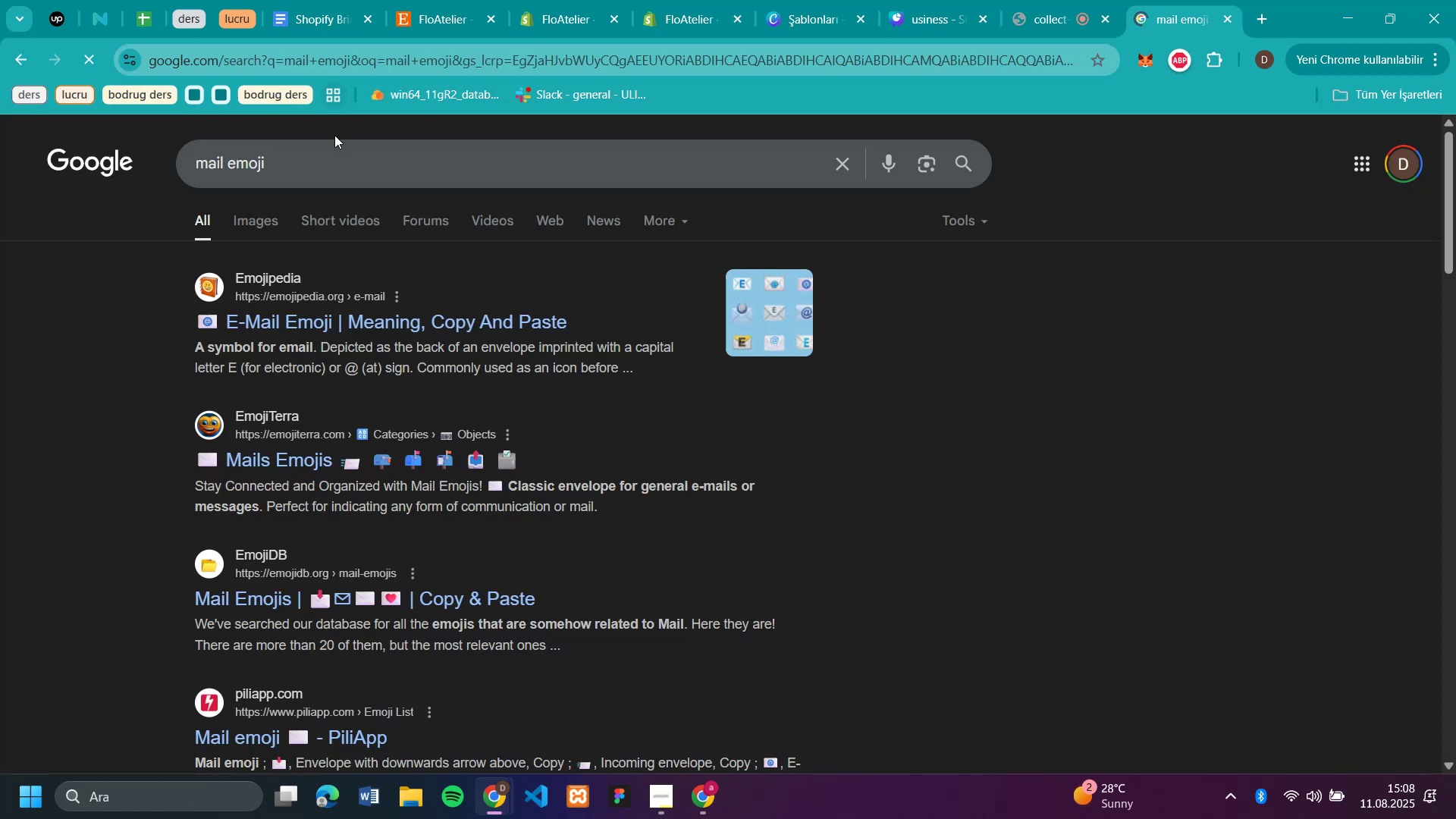 
left_click([331, 162])
 